 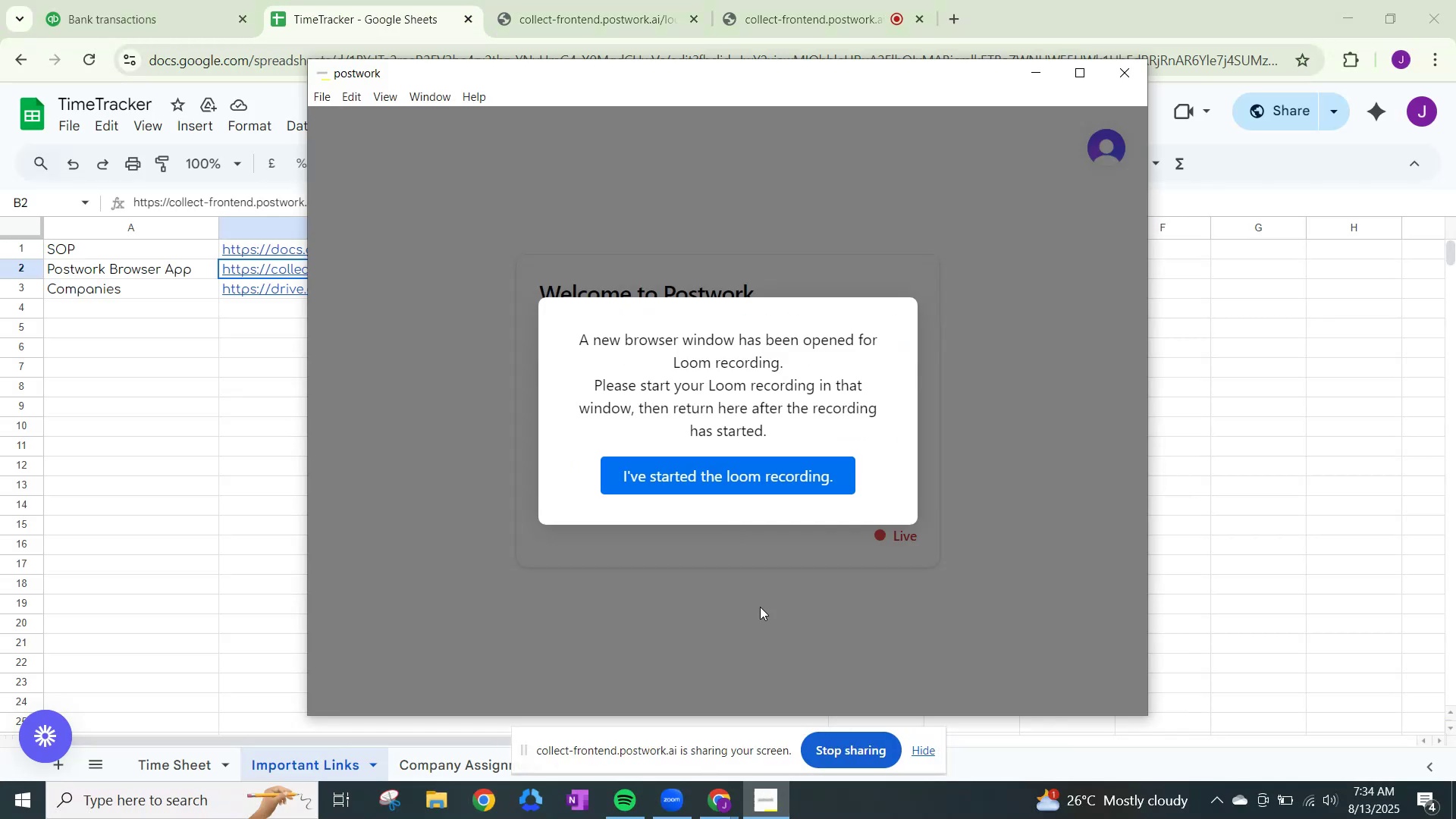 
left_click([744, 472])
 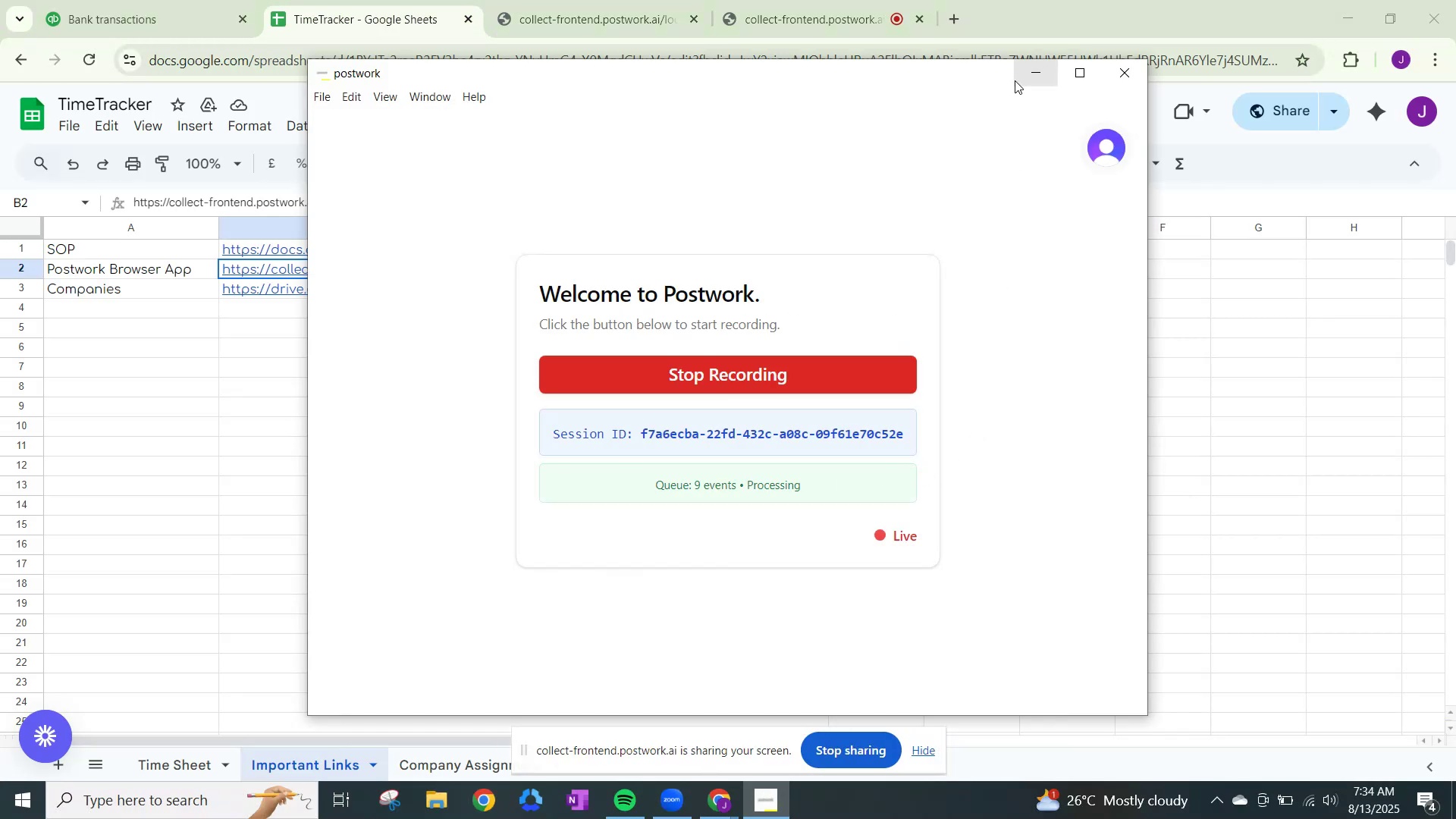 
left_click([1041, 77])
 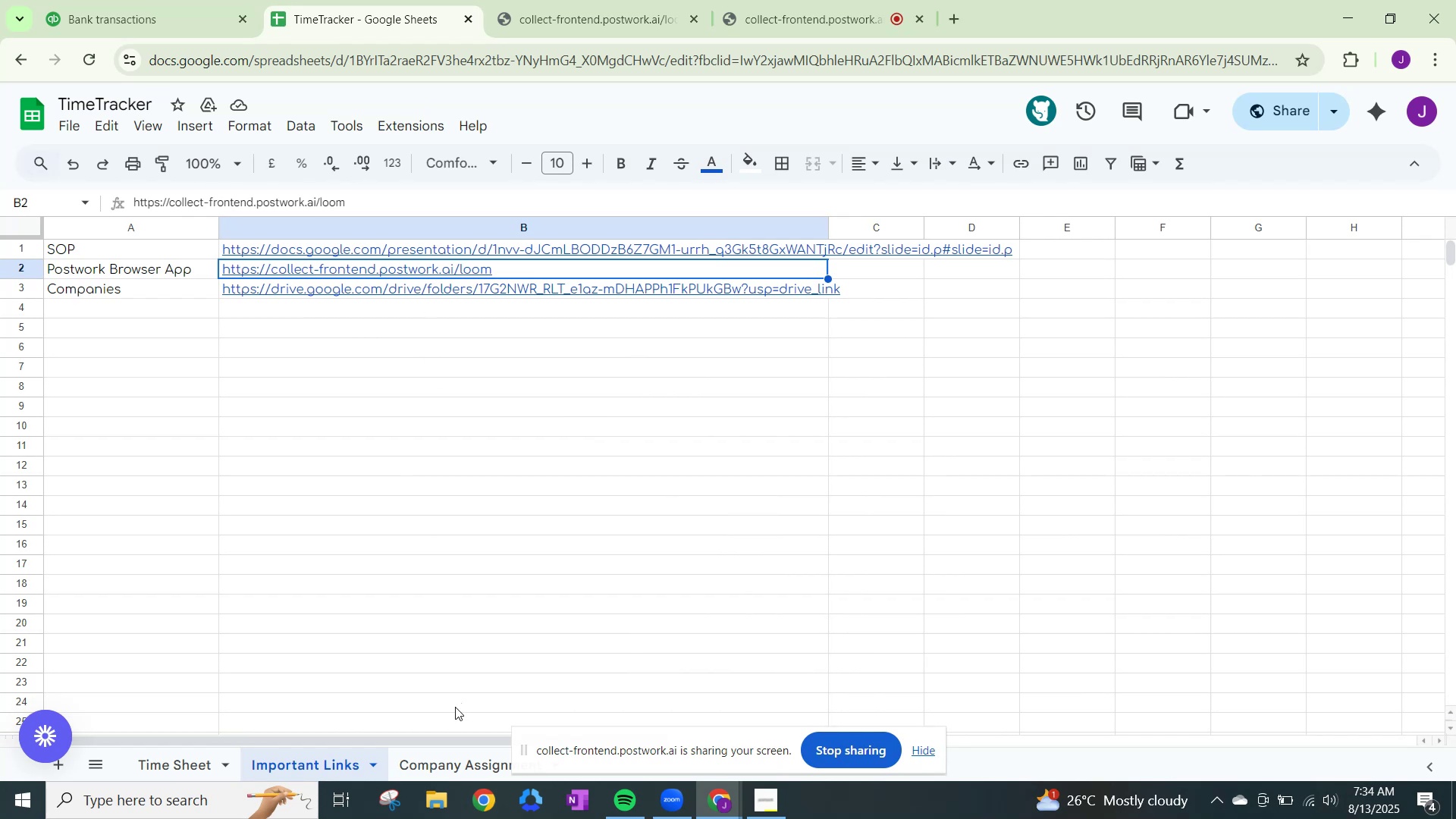 
wait(5.31)
 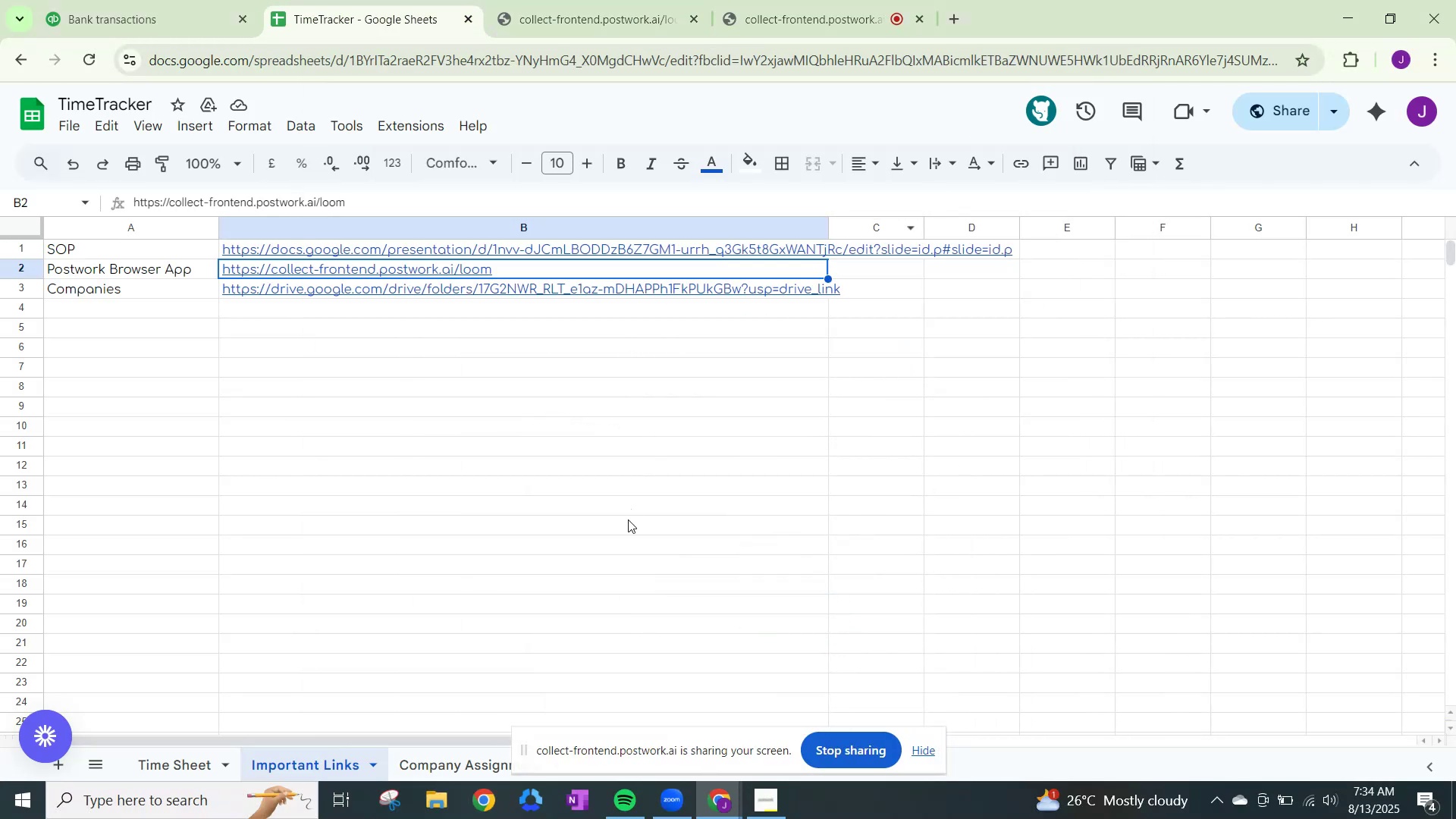 
left_click_drag(start_coordinate=[387, 9], to_coordinate=[158, 8])
 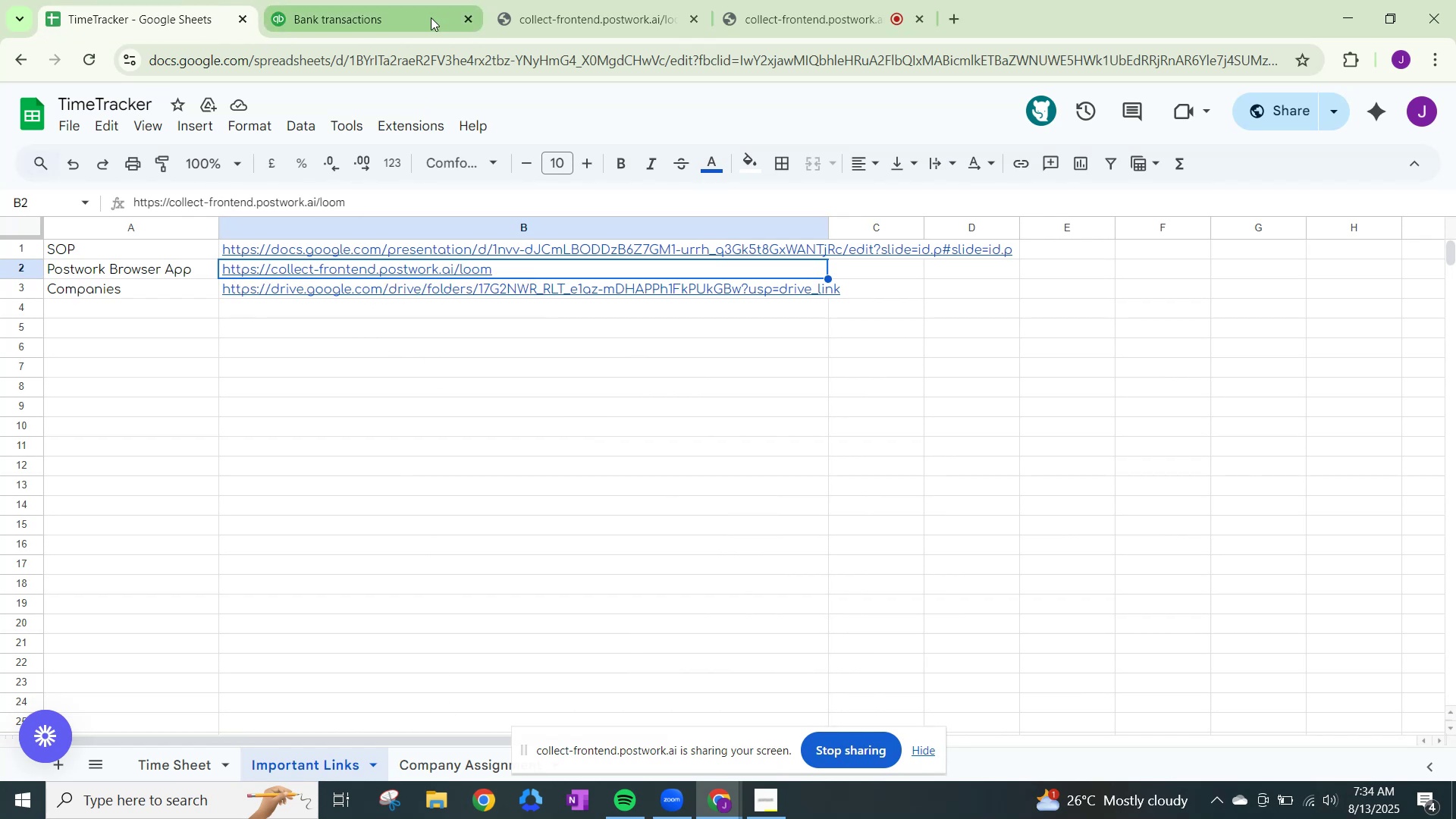 
left_click([431, 17])
 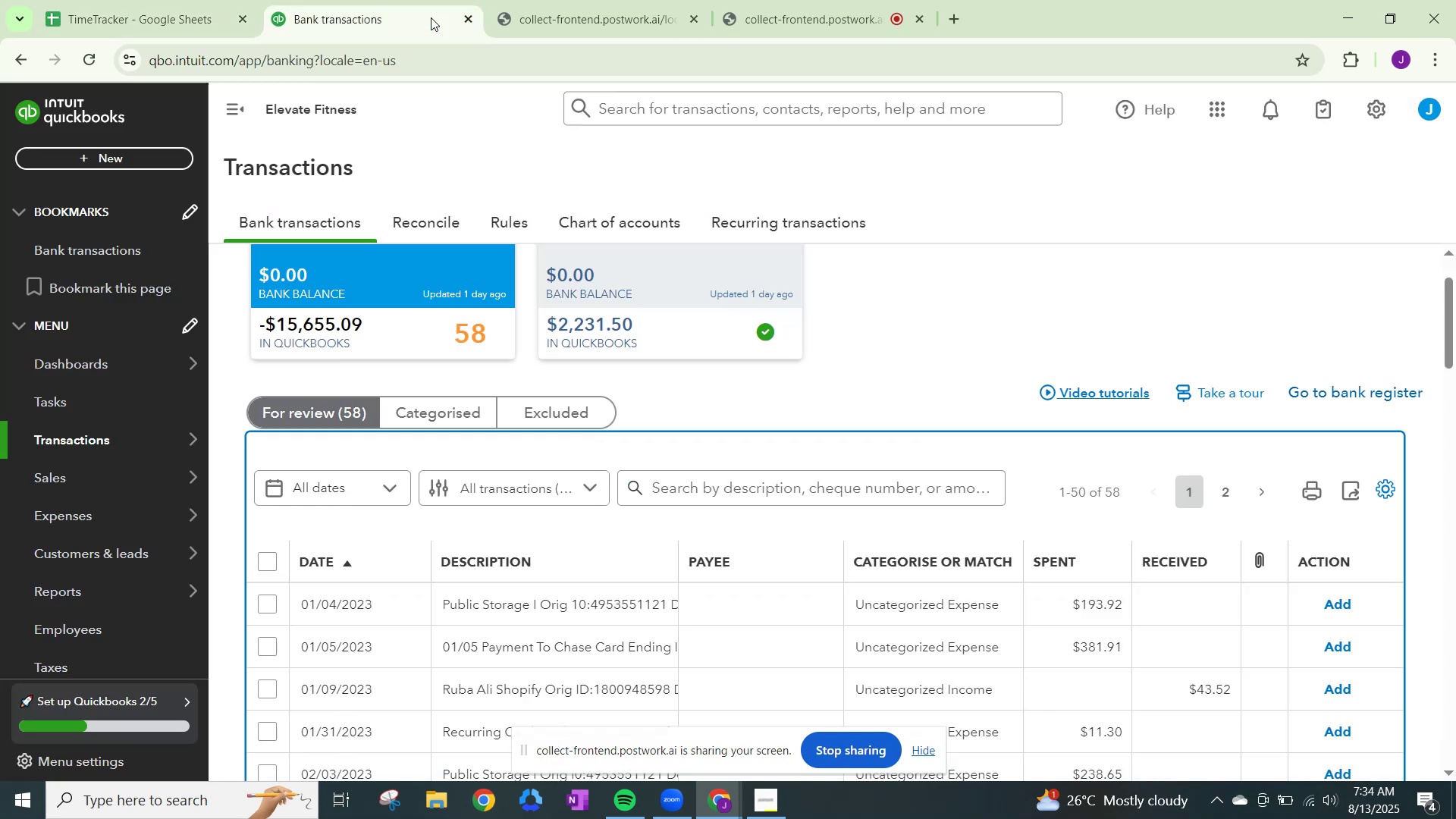 
scroll: coordinate [768, 200], scroll_direction: up, amount: 2.0
 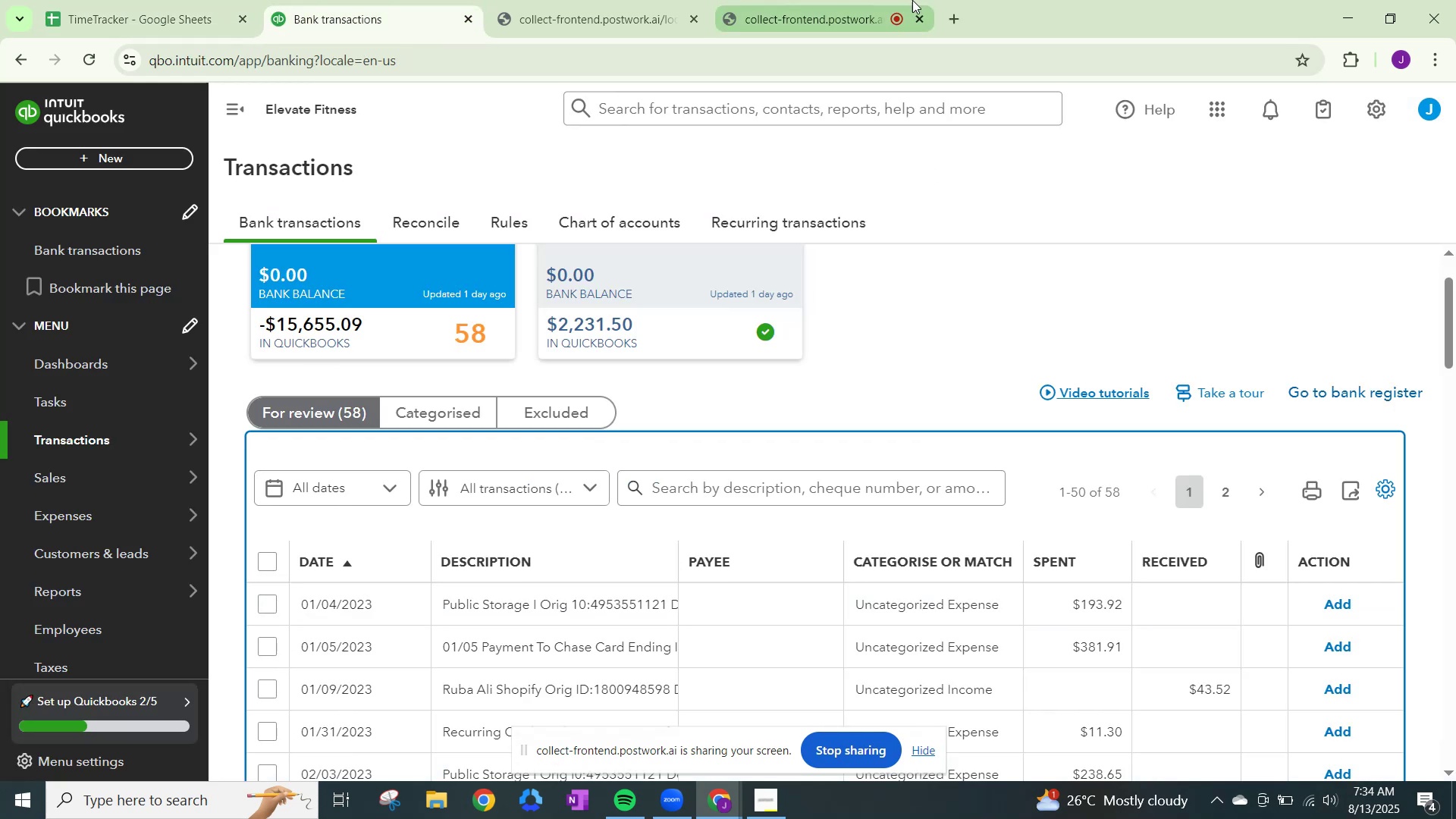 
left_click([968, 21])
 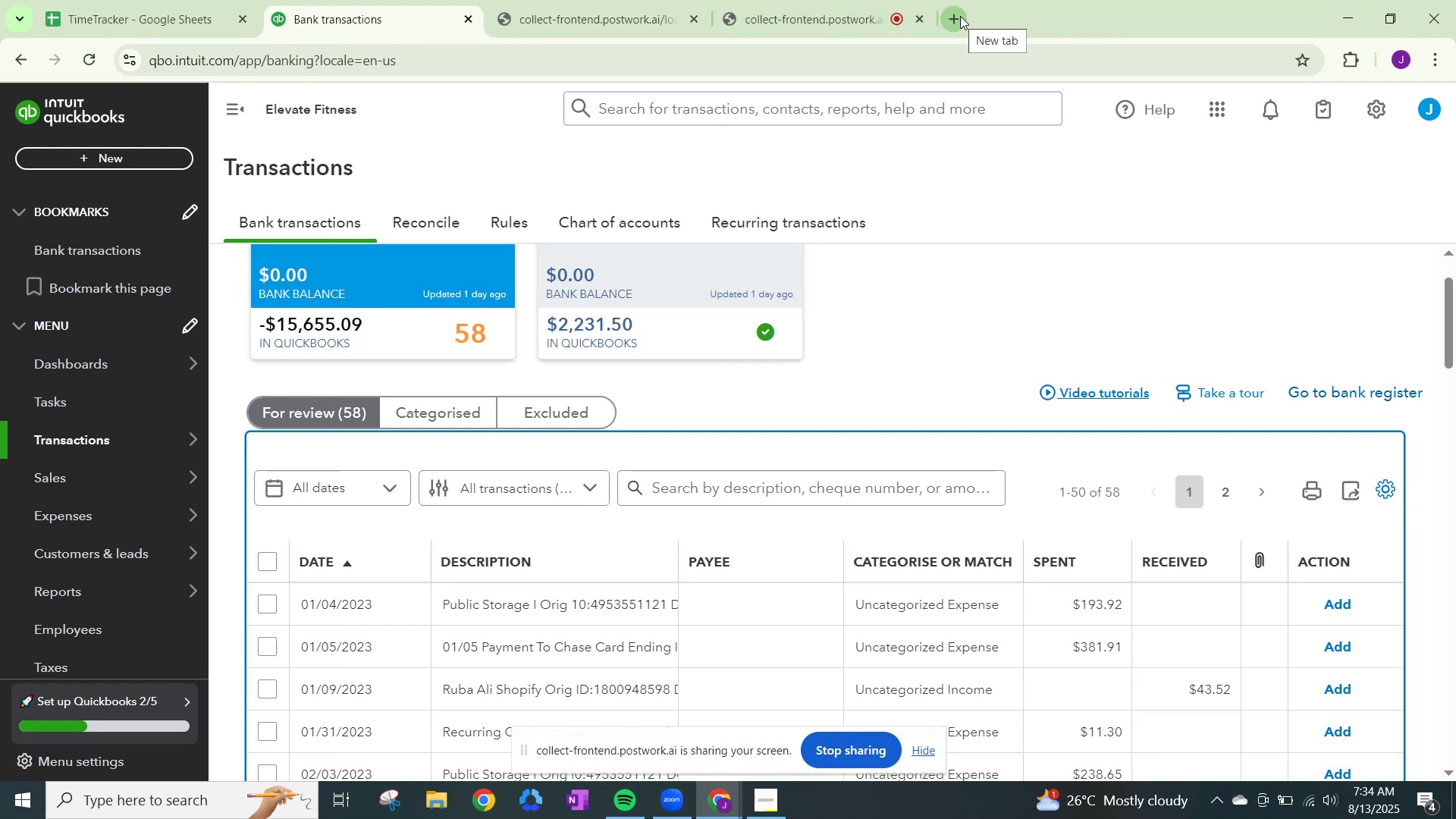 
left_click([959, 16])
 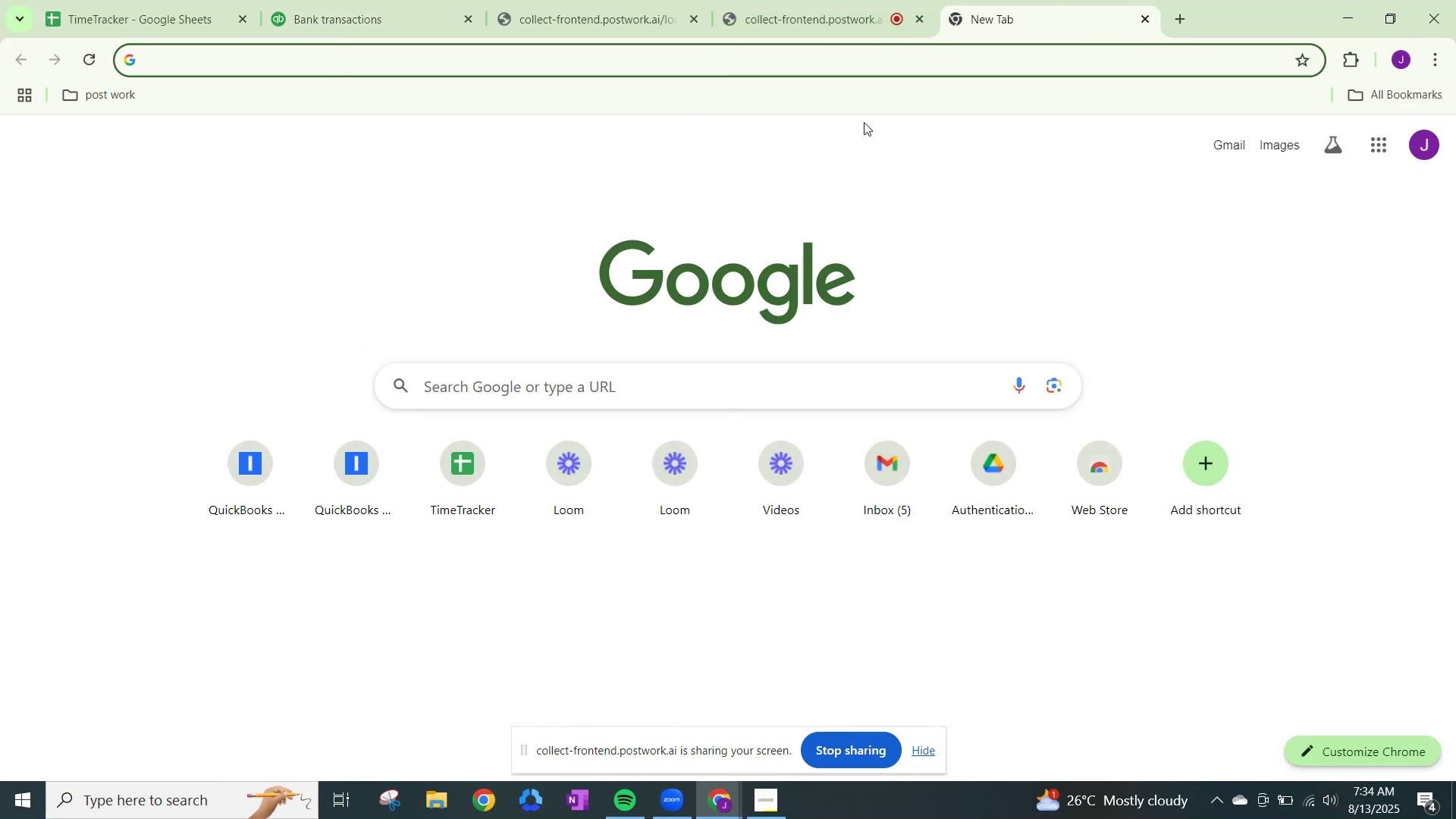 
left_click([638, 64])
 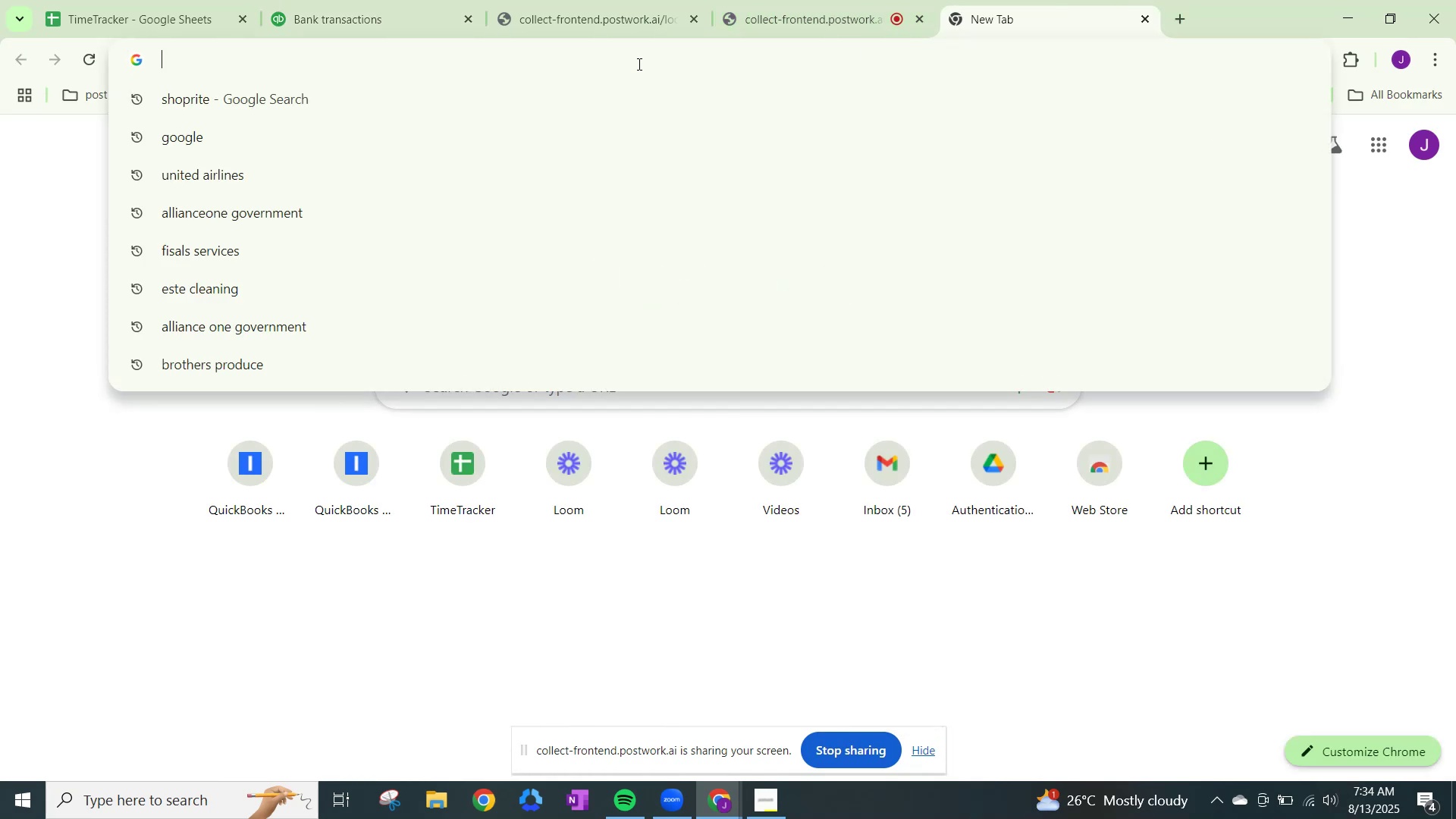 
type(public strage)
 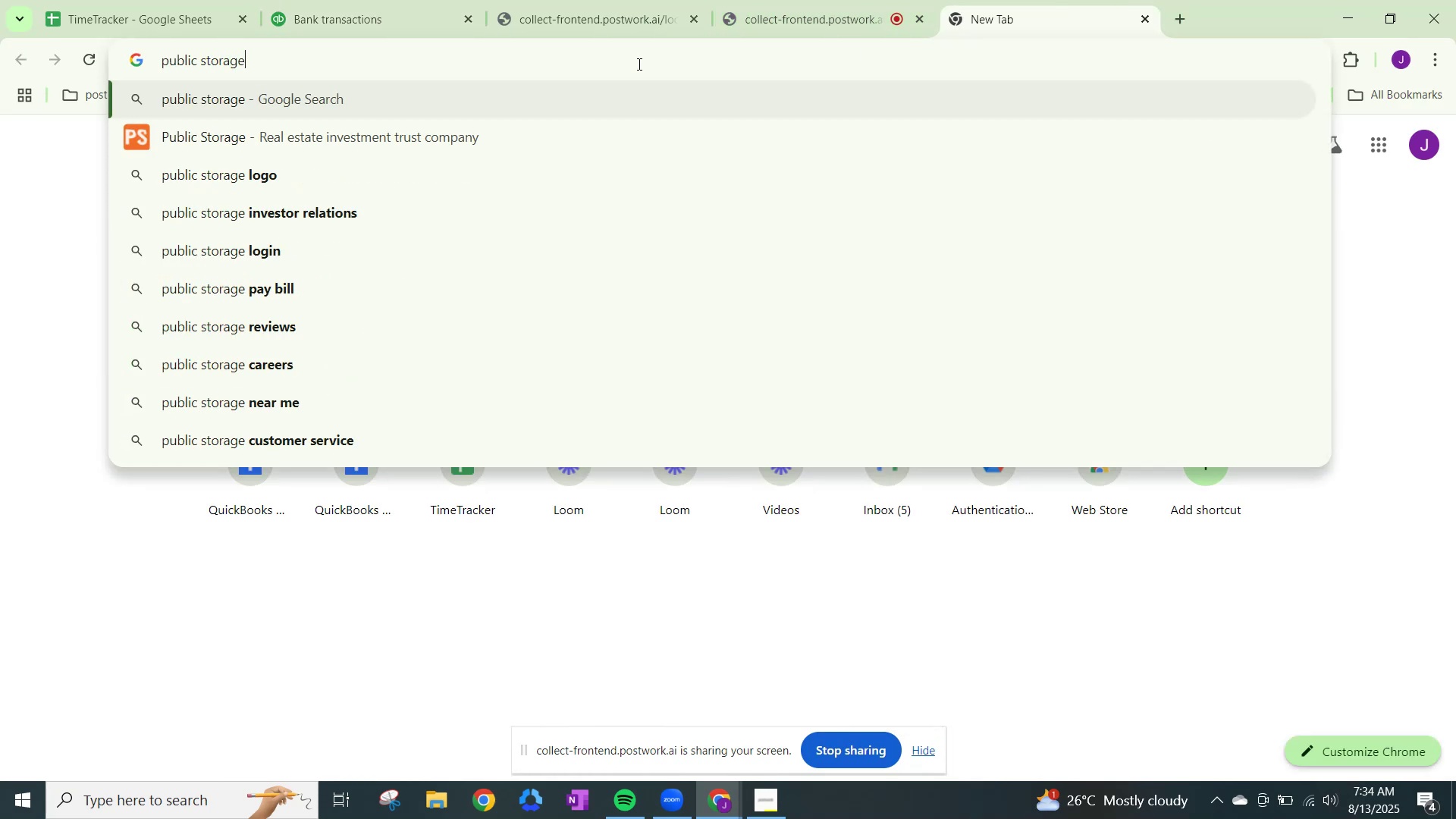 
left_click([409, 127])
 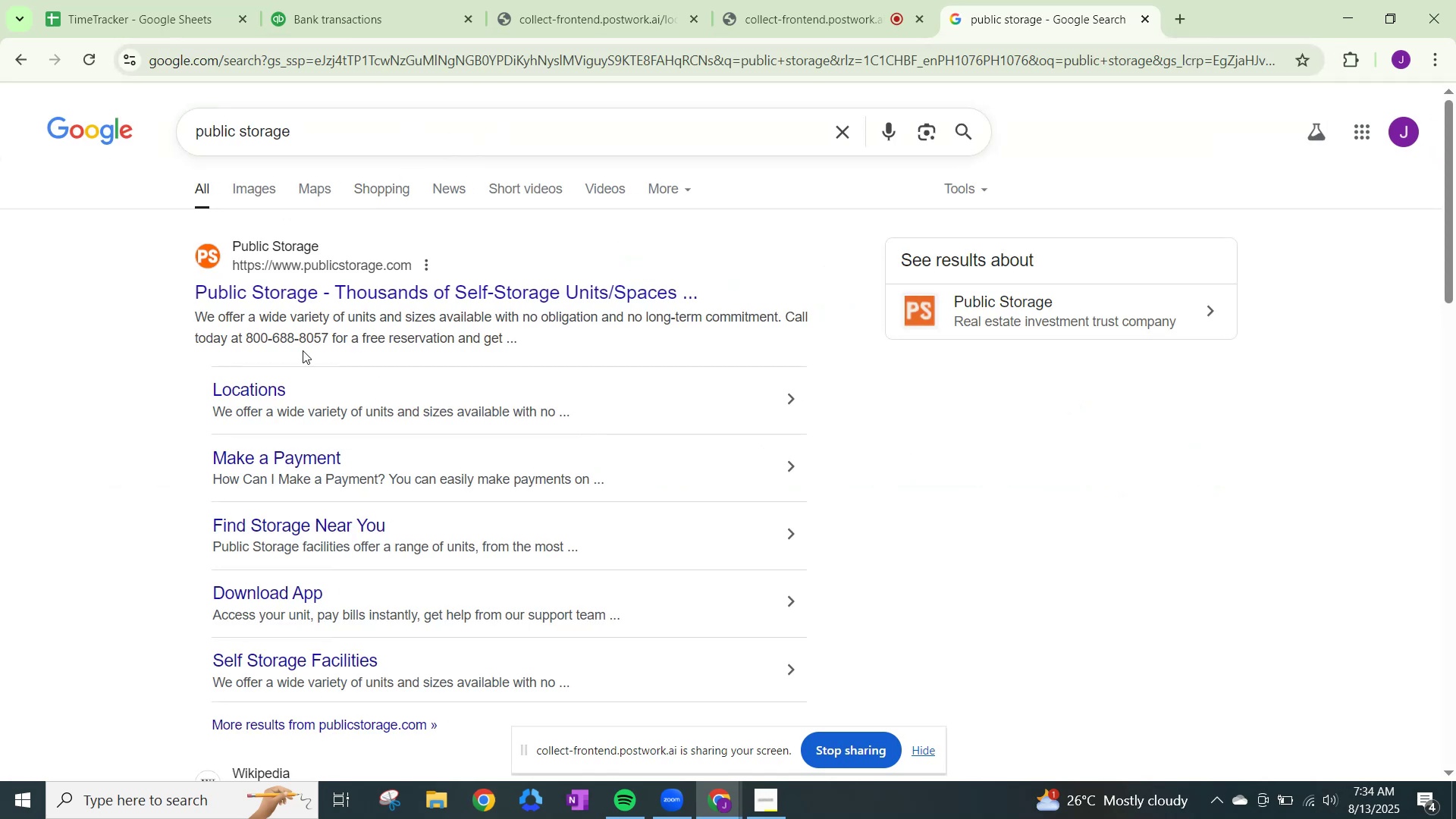 
wait(7.96)
 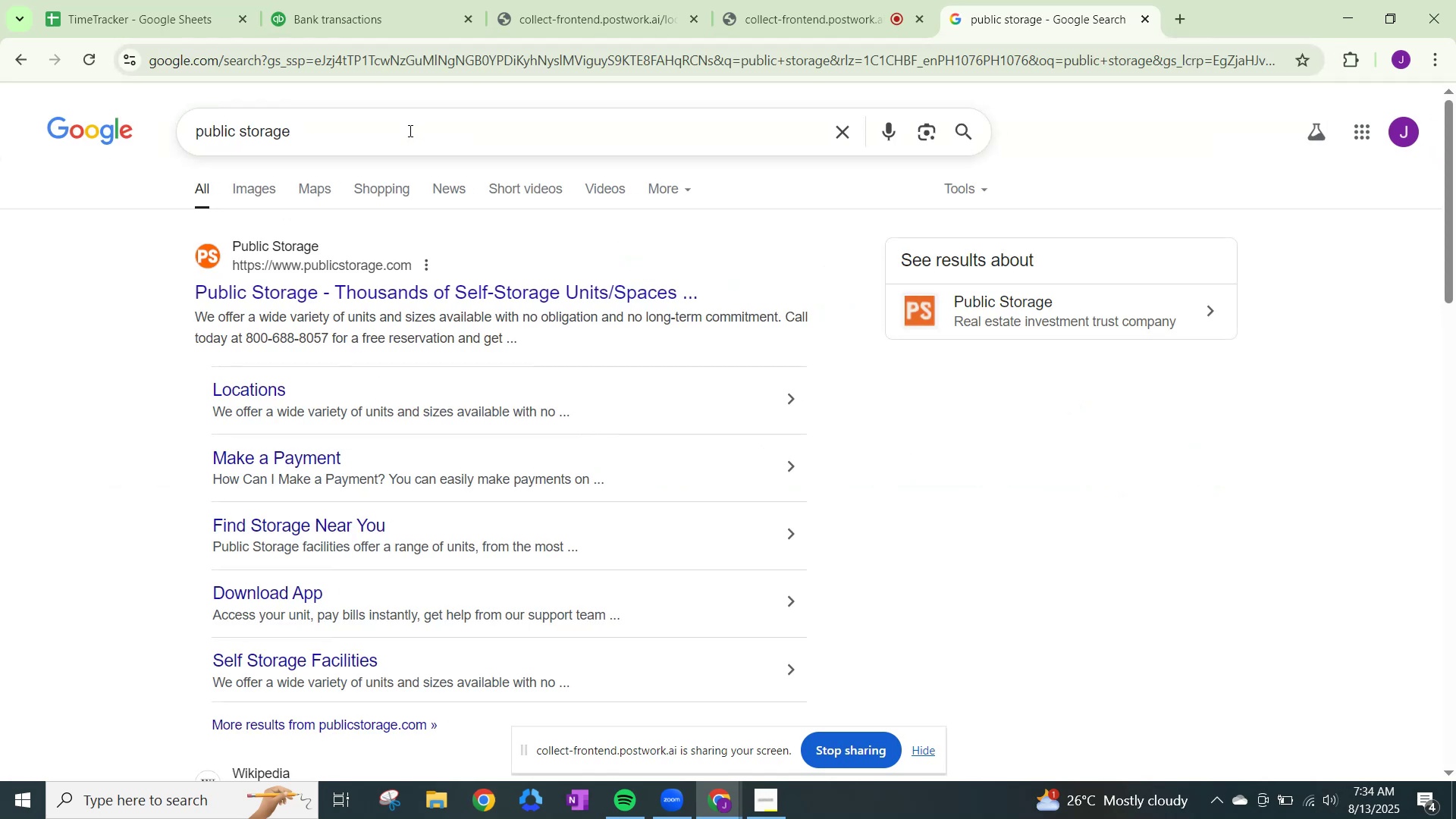 
scroll: coordinate [388, 515], scroll_direction: down, amount: 2.0
 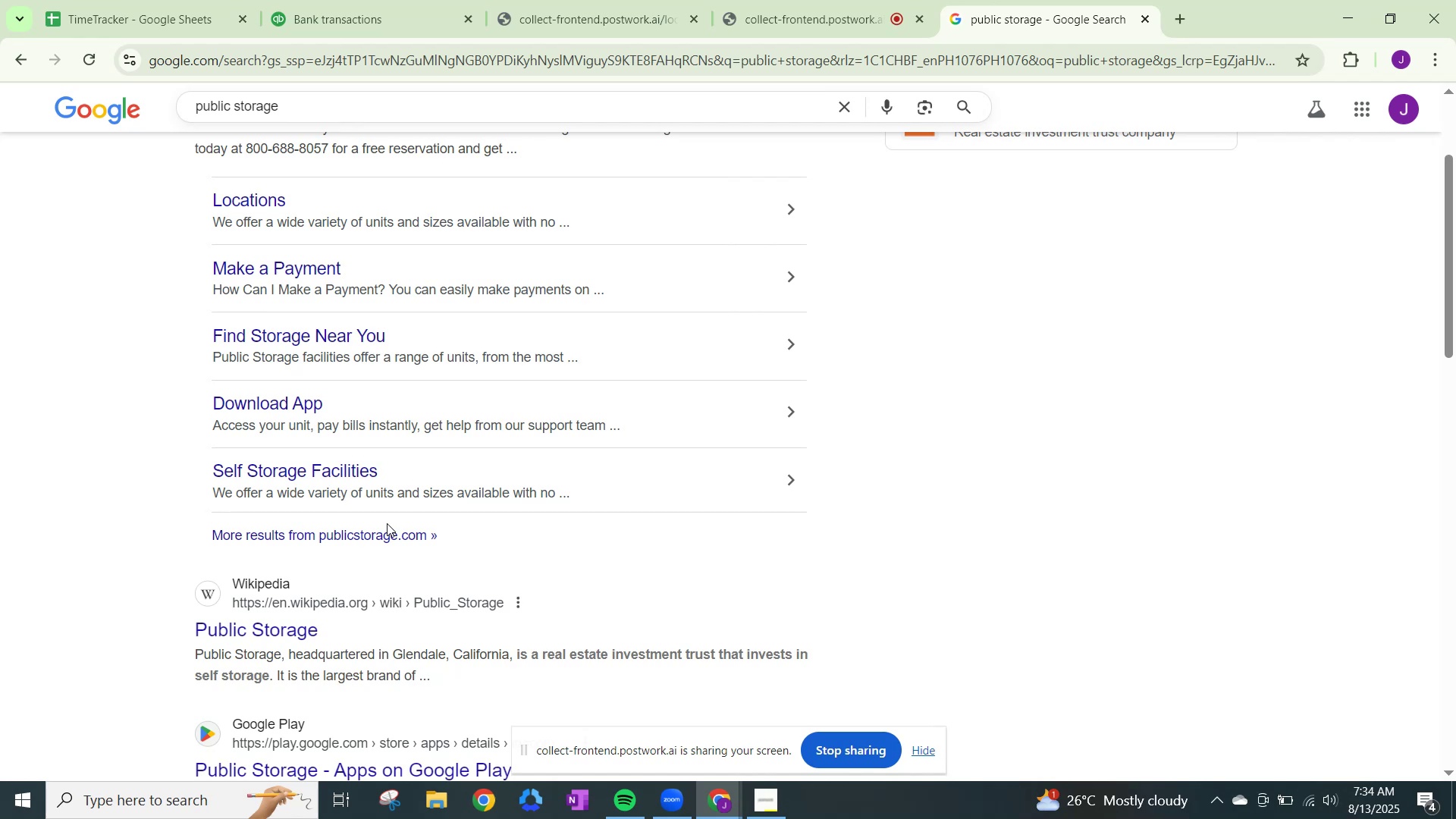 
wait(10.14)
 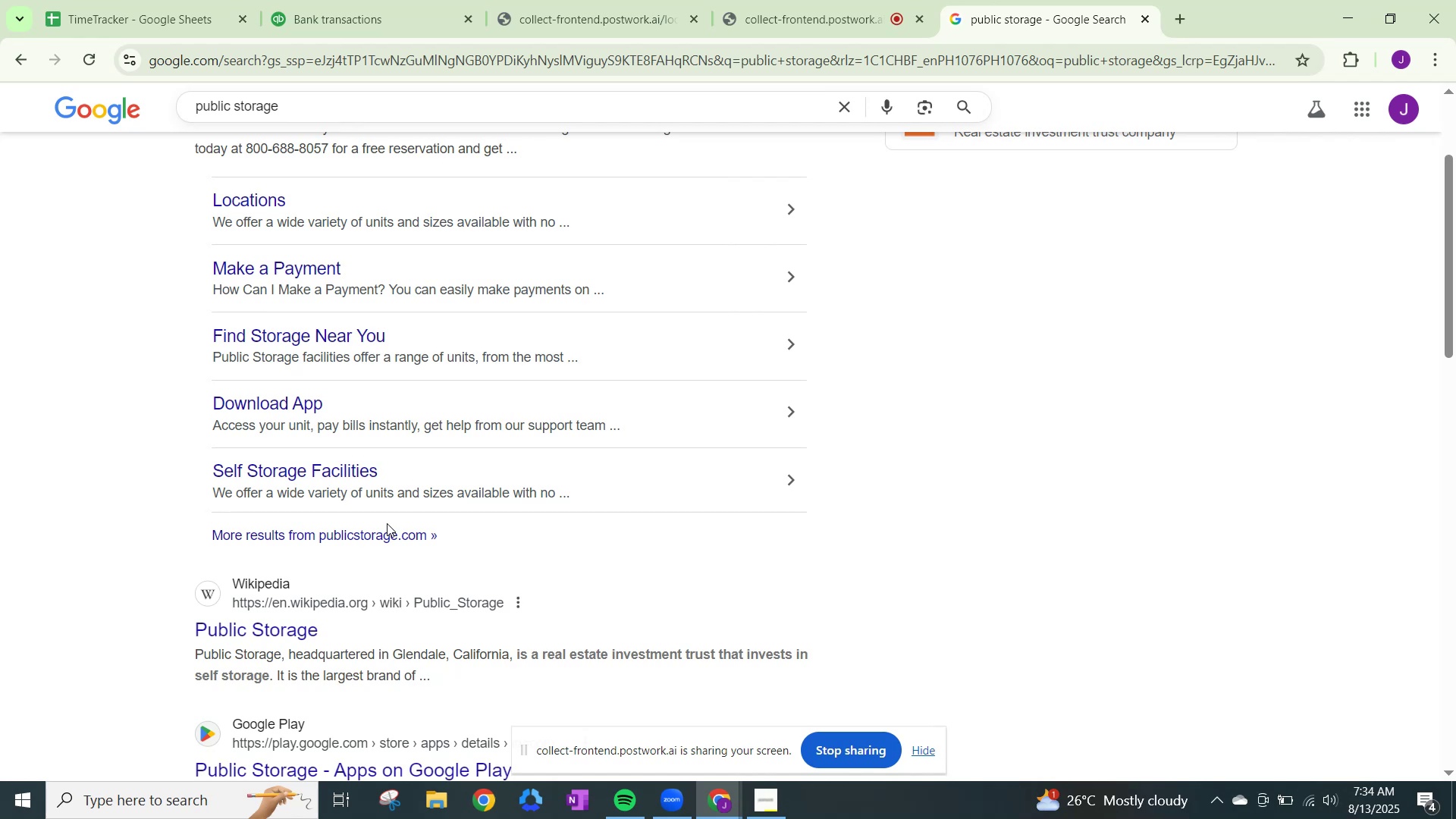 
scroll: coordinate [380, 535], scroll_direction: down, amount: 2.0
 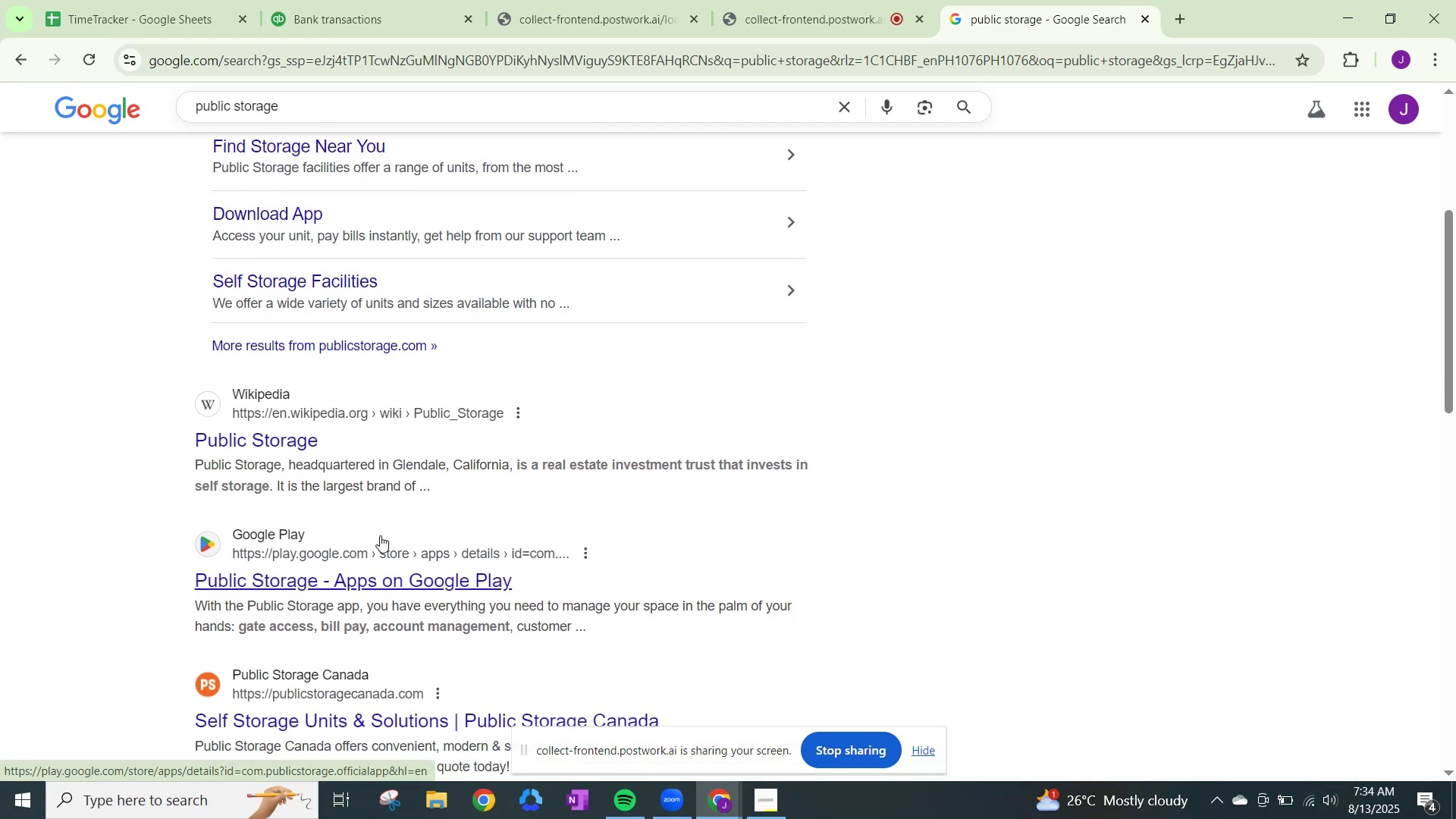 
wait(9.43)
 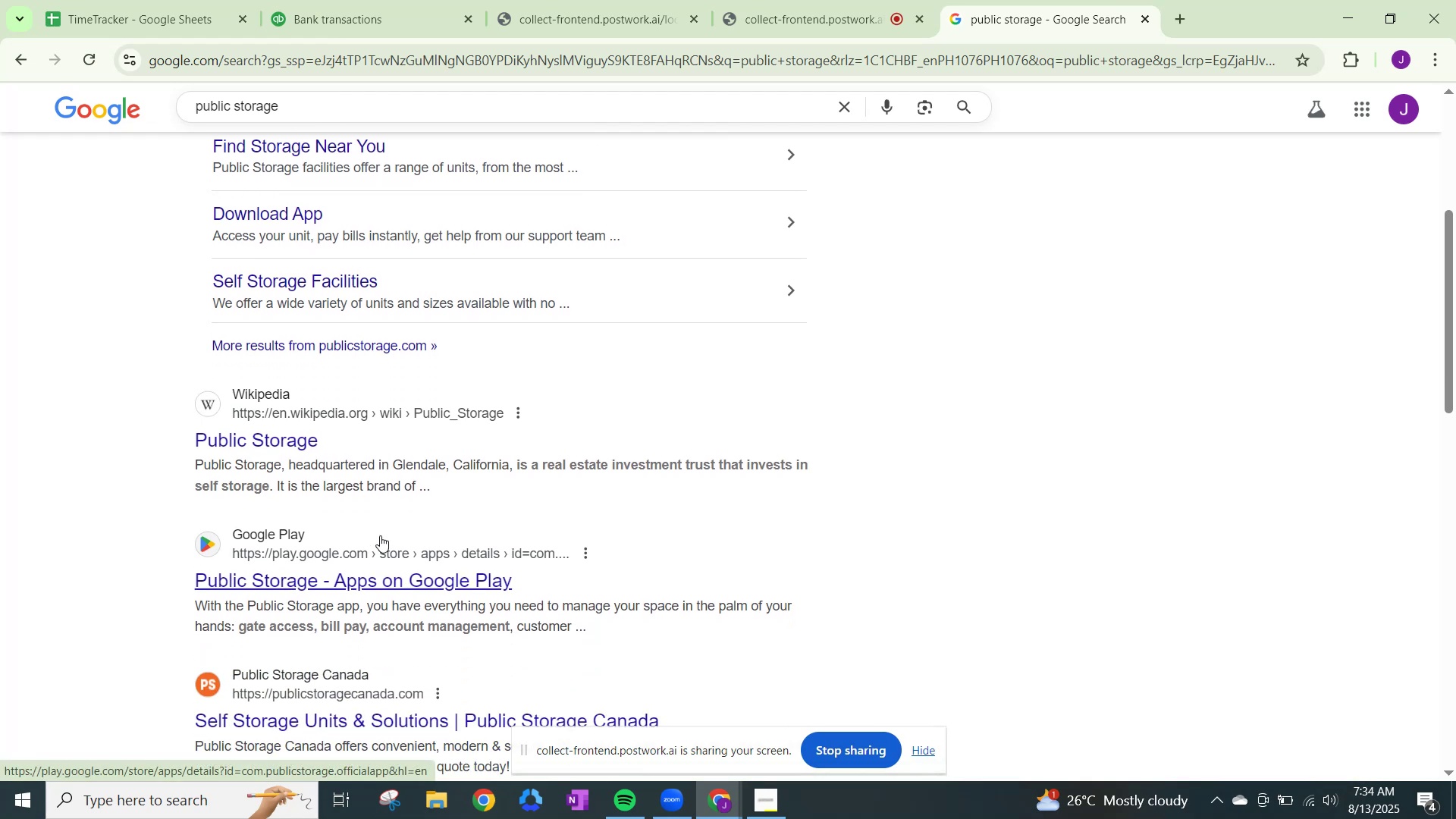 
scroll: coordinate [380, 543], scroll_direction: down, amount: 3.0
 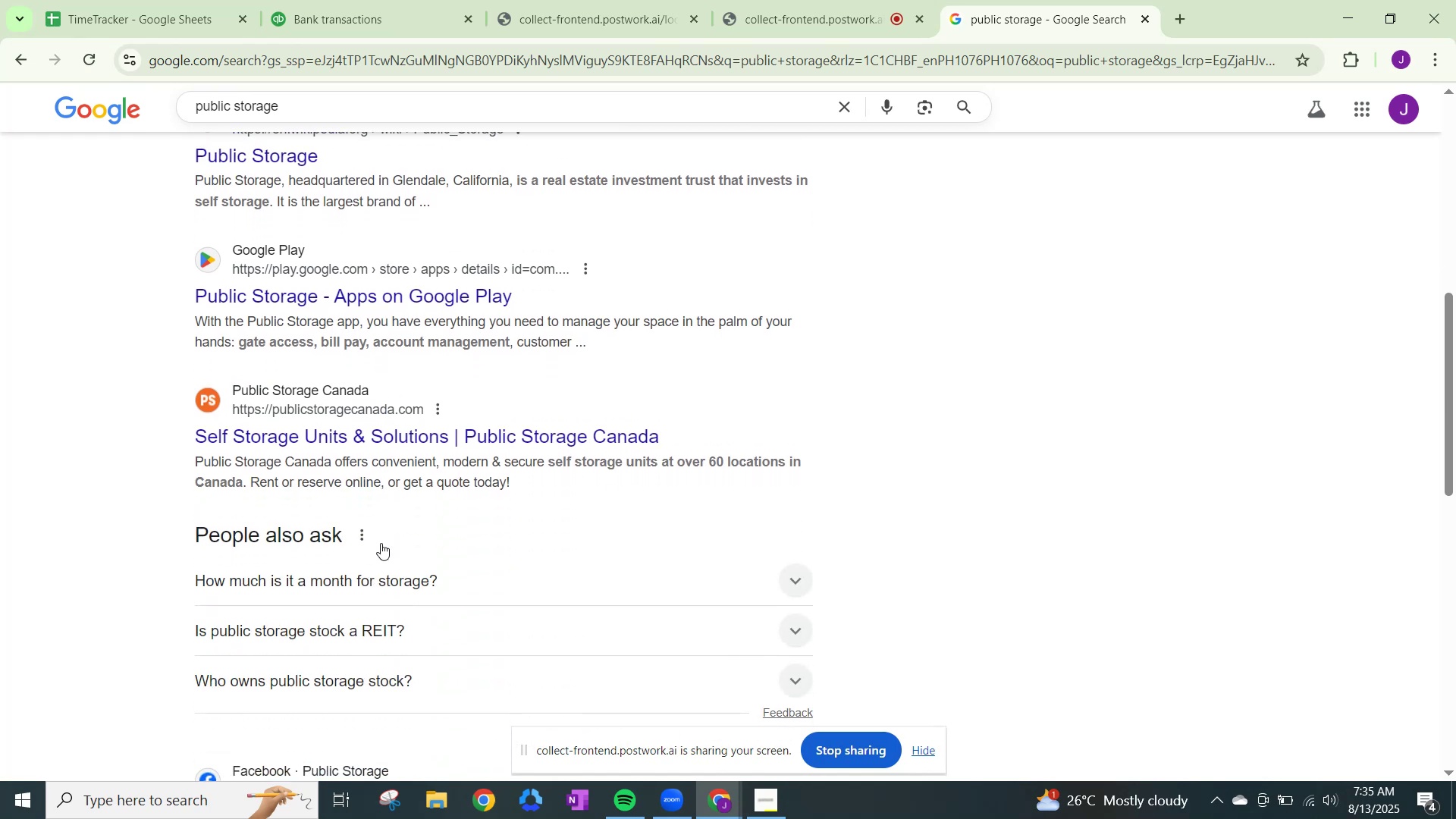 
scroll: coordinate [478, 366], scroll_direction: up, amount: 10.0
 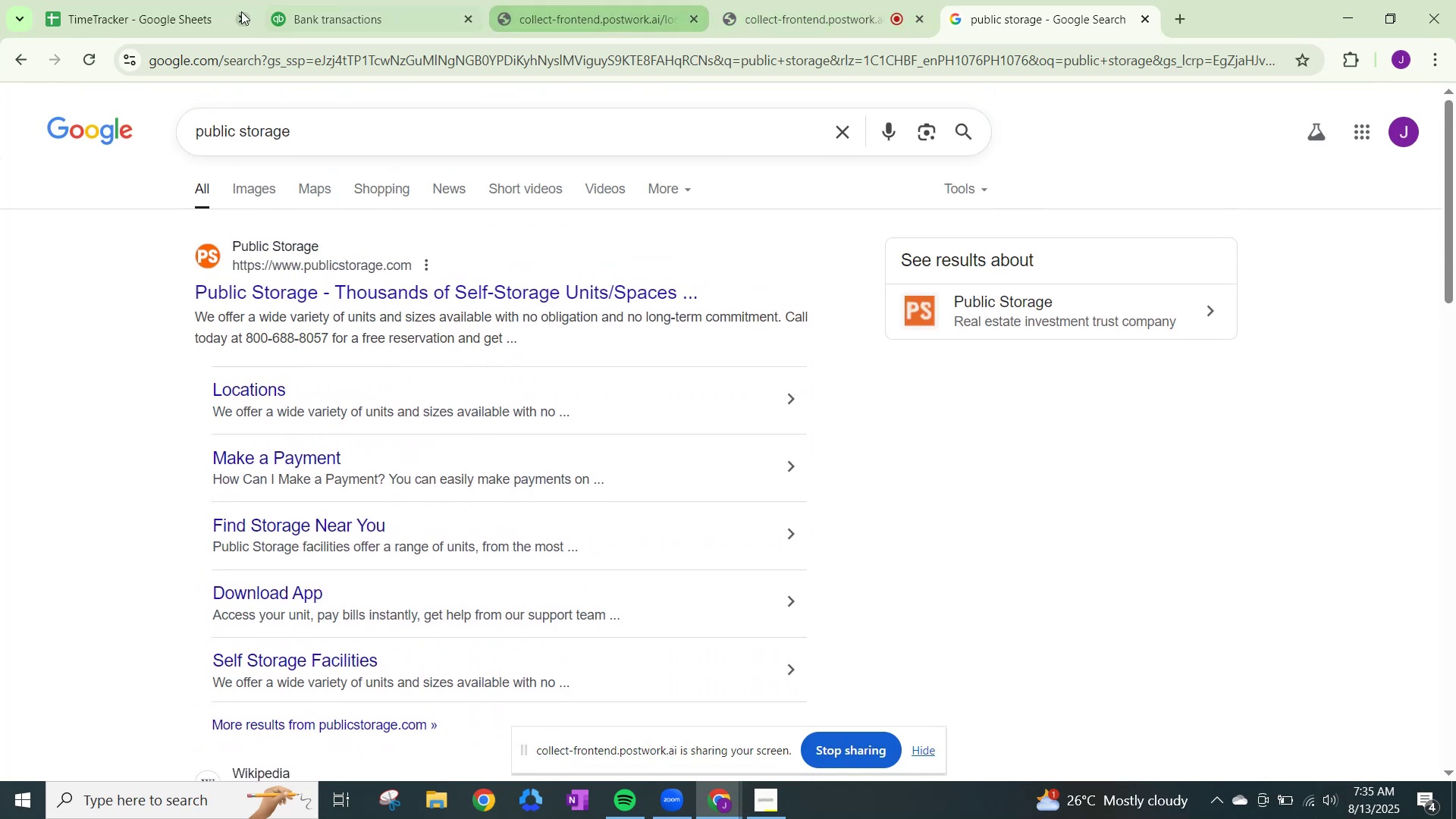 
left_click([343, 0])
 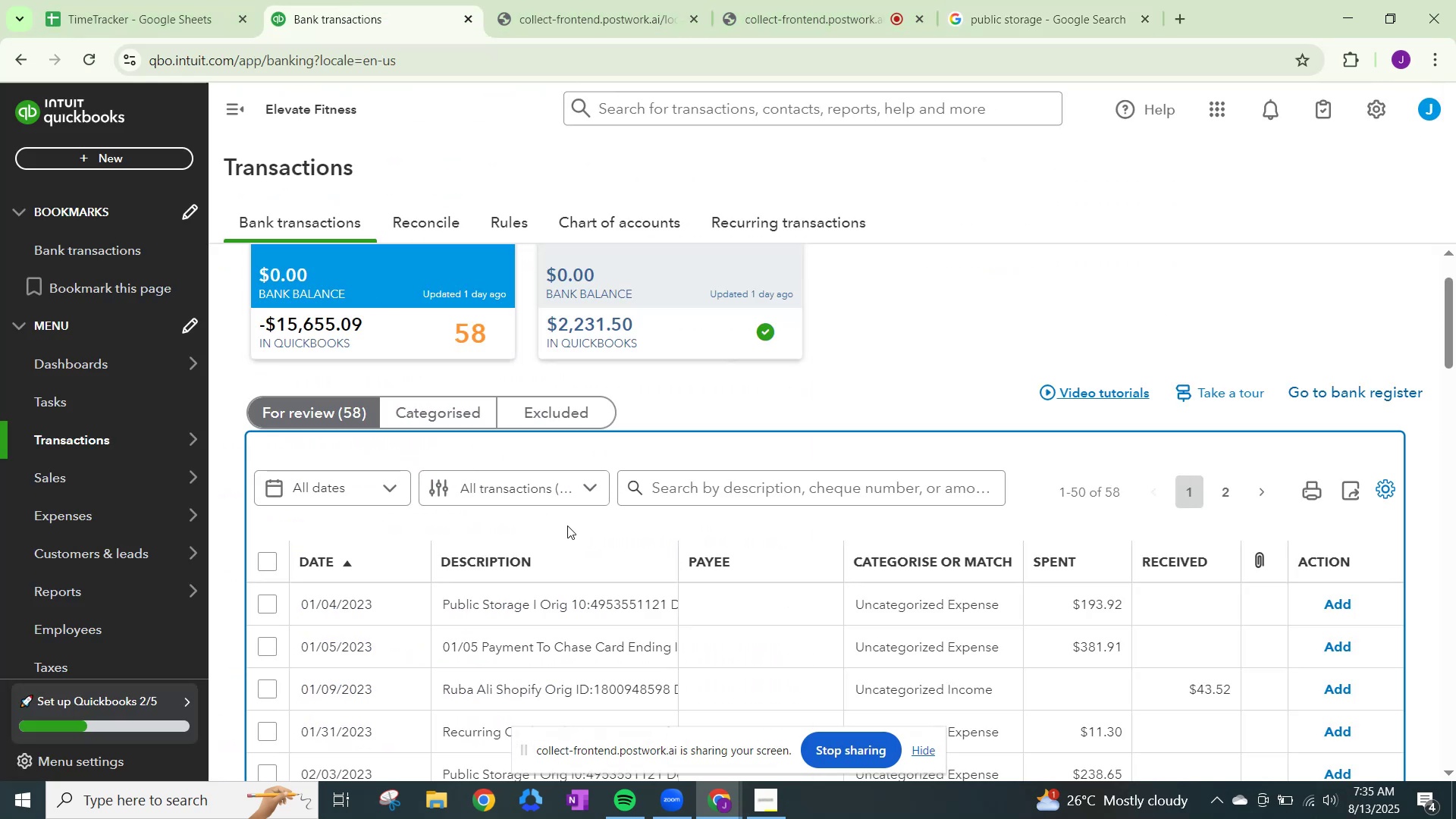 
scroll: coordinate [573, 538], scroll_direction: down, amount: 1.0
 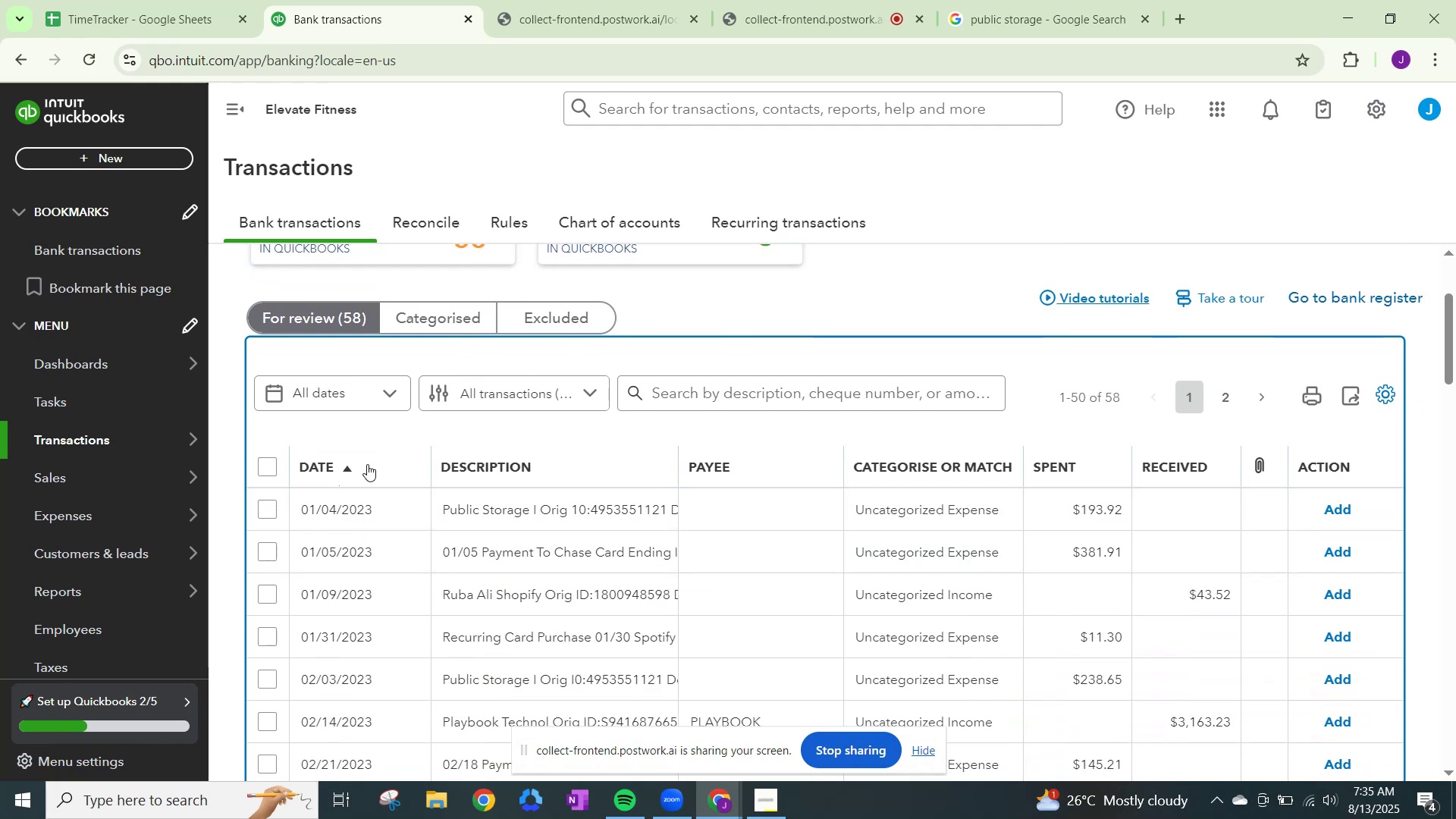 
left_click([332, 463])
 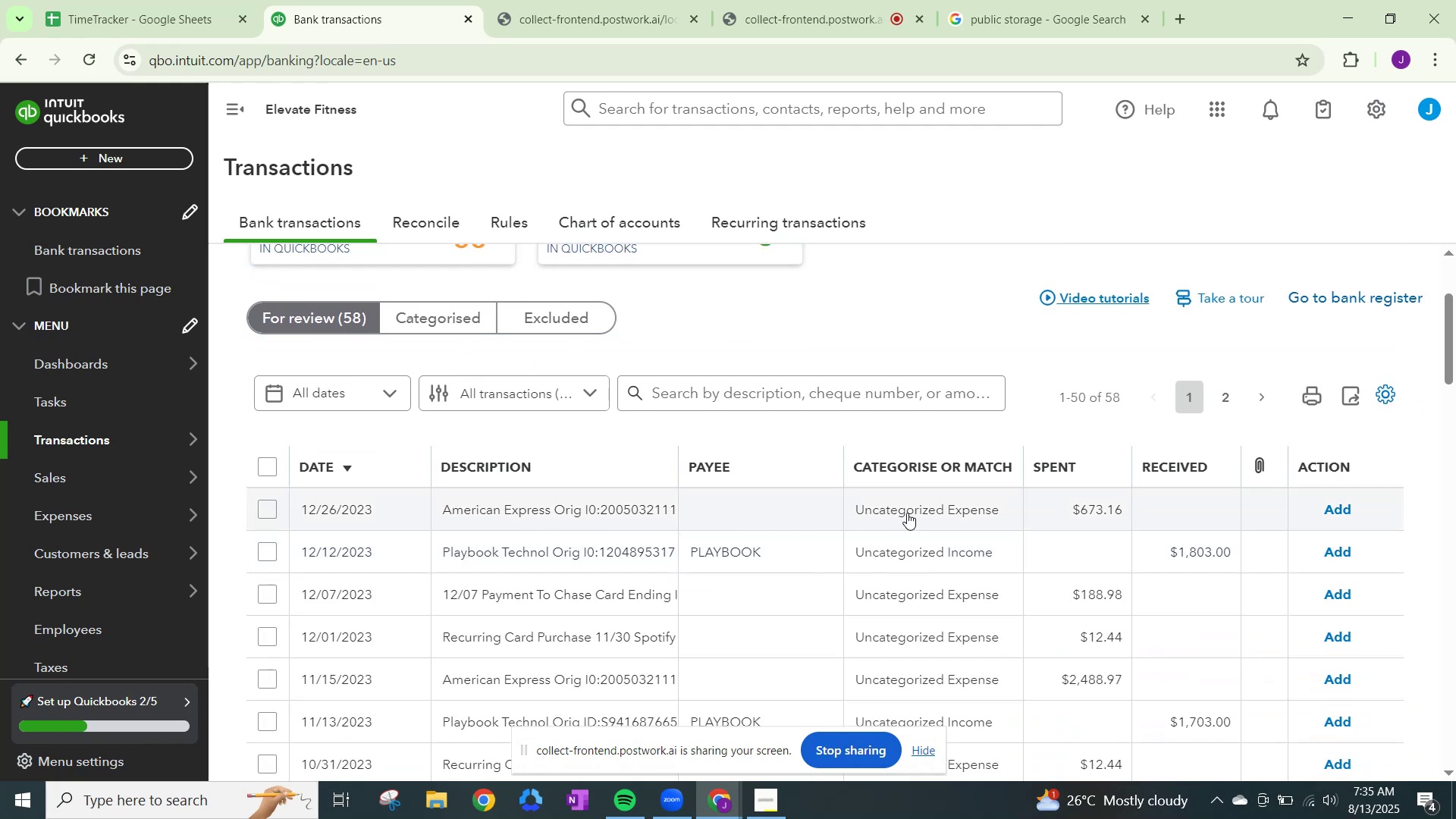 
wait(7.0)
 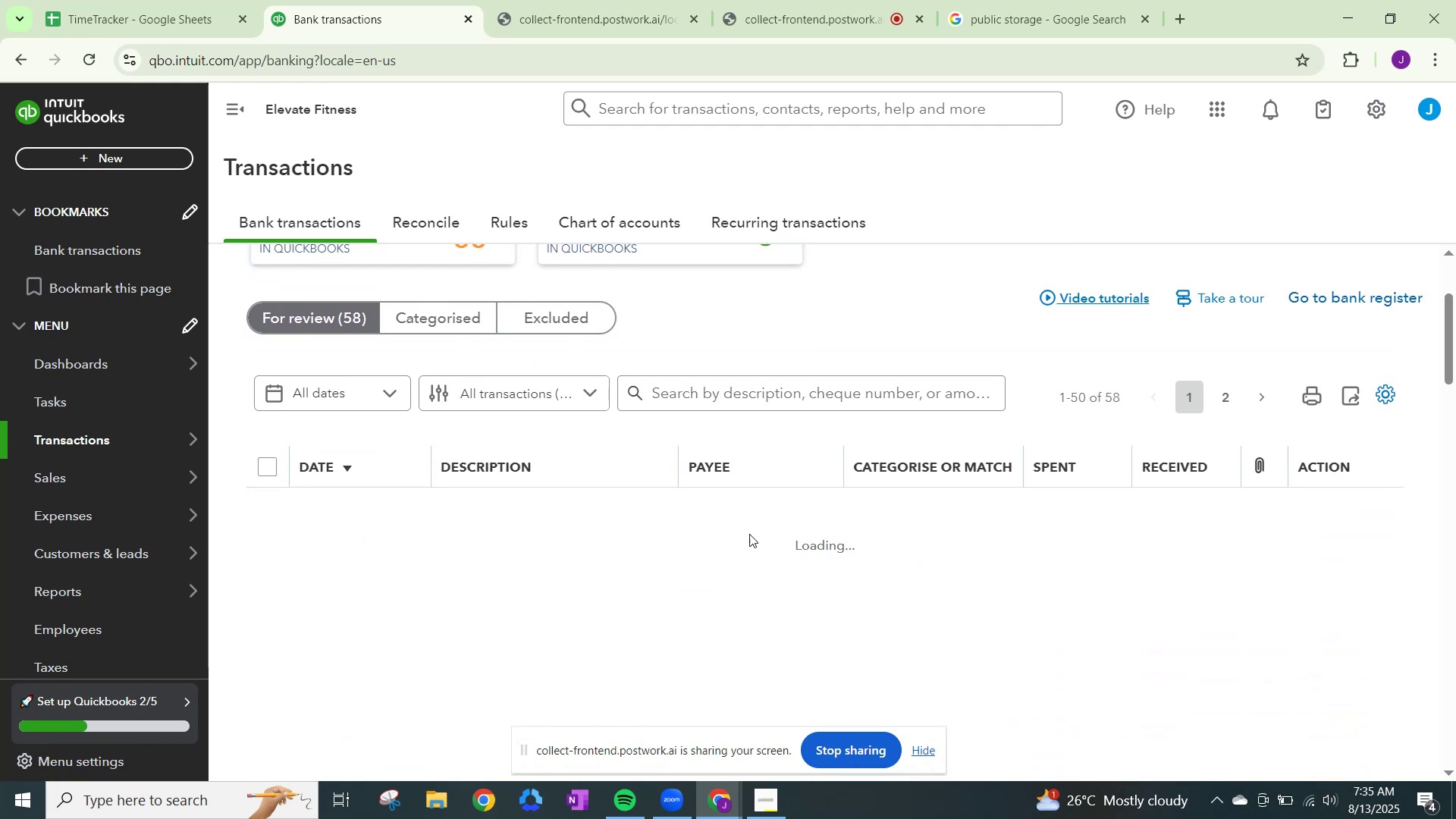 
scroll: coordinate [779, 519], scroll_direction: up, amount: 2.0
 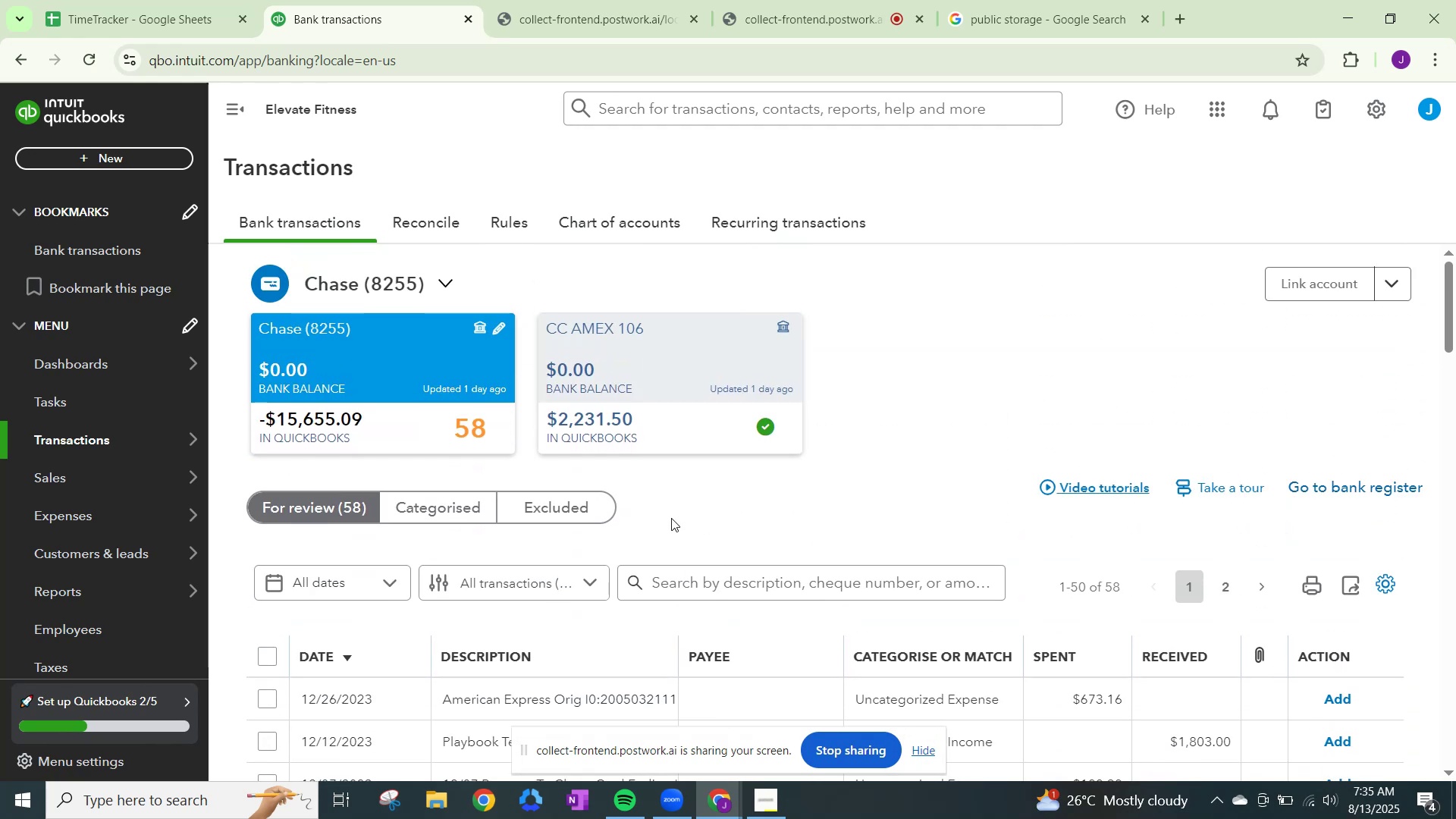 
scroll: coordinate [676, 519], scroll_direction: down, amount: 2.0
 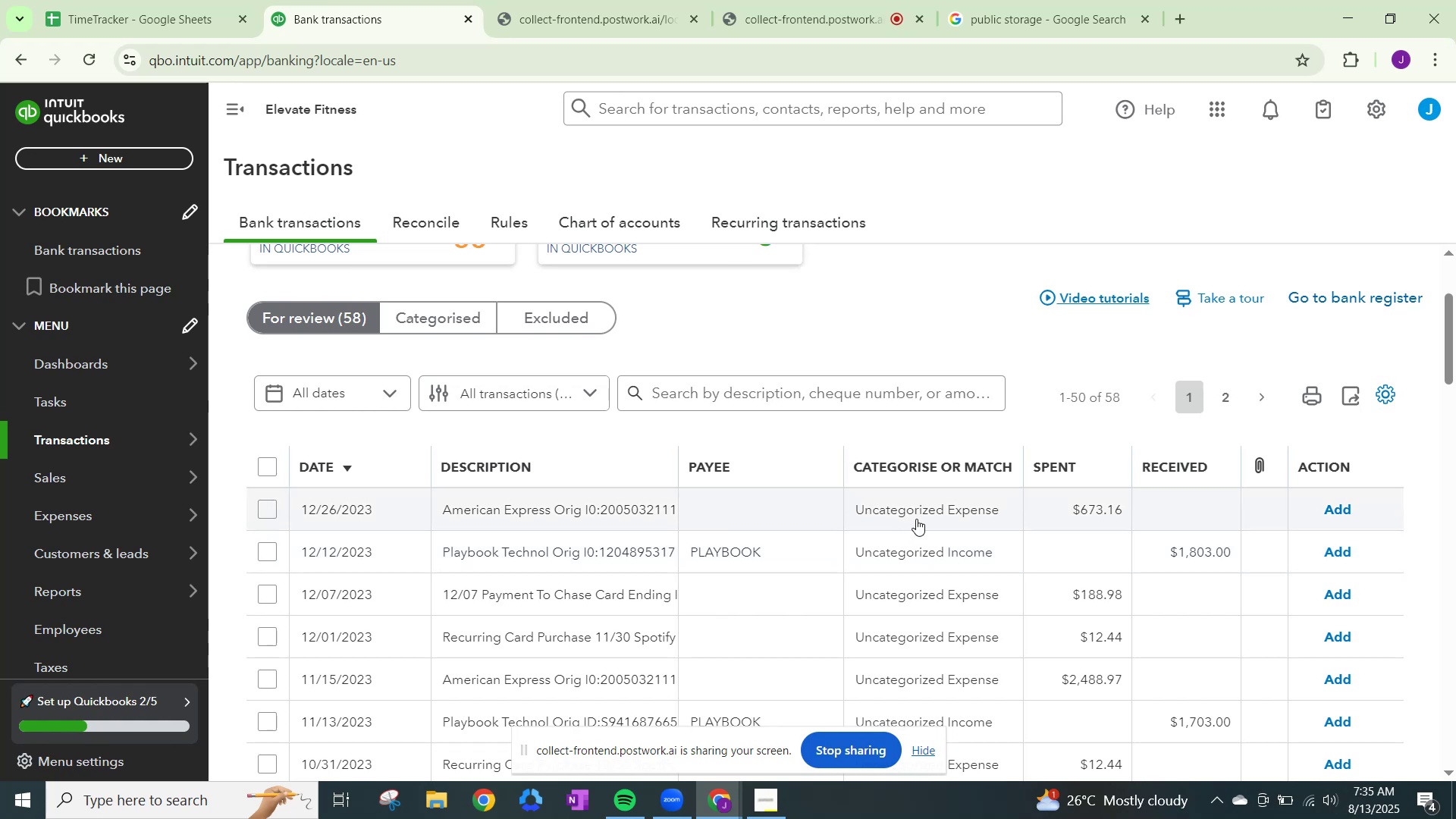 
wait(9.3)
 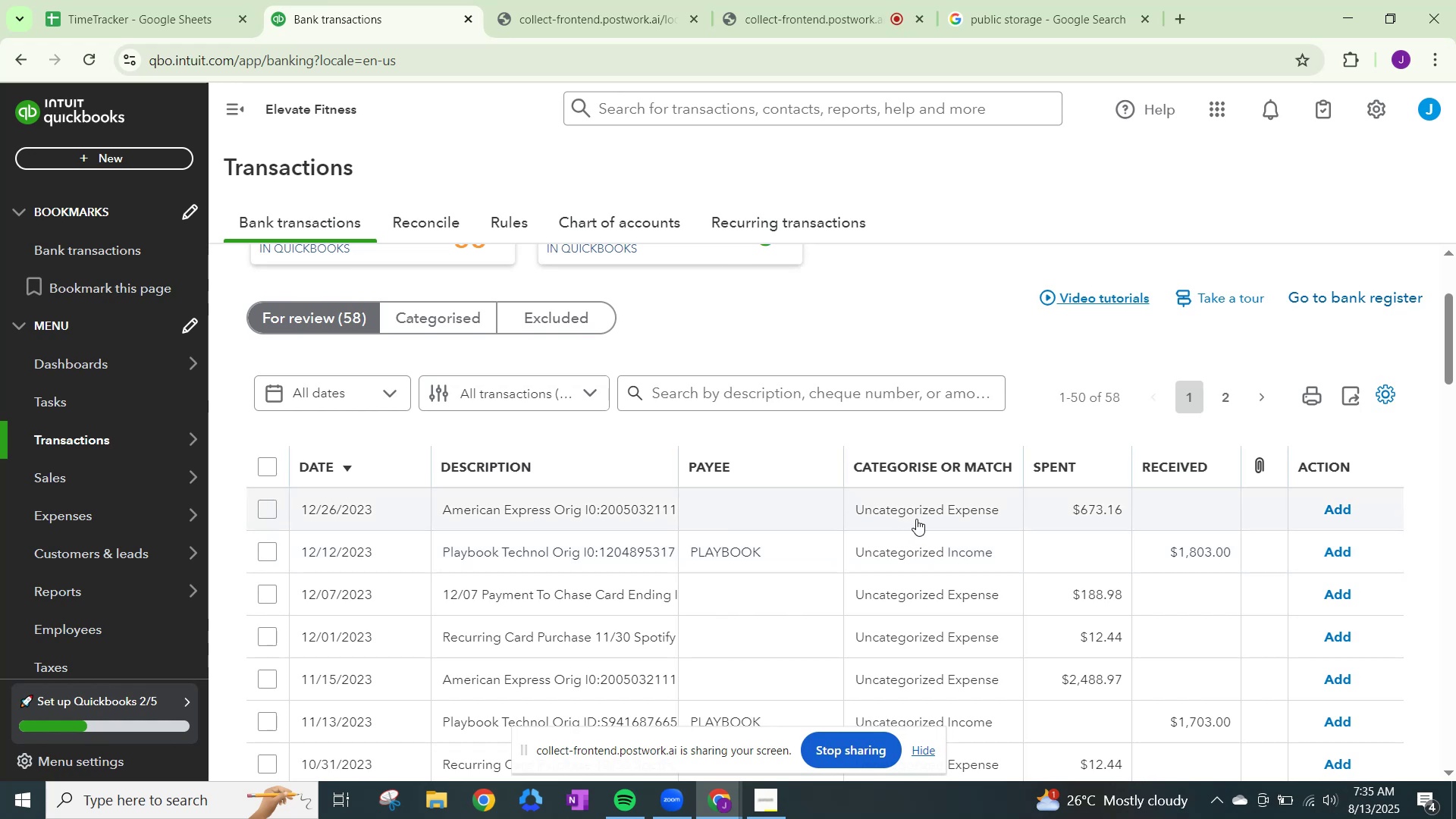 
left_click([914, 518])
 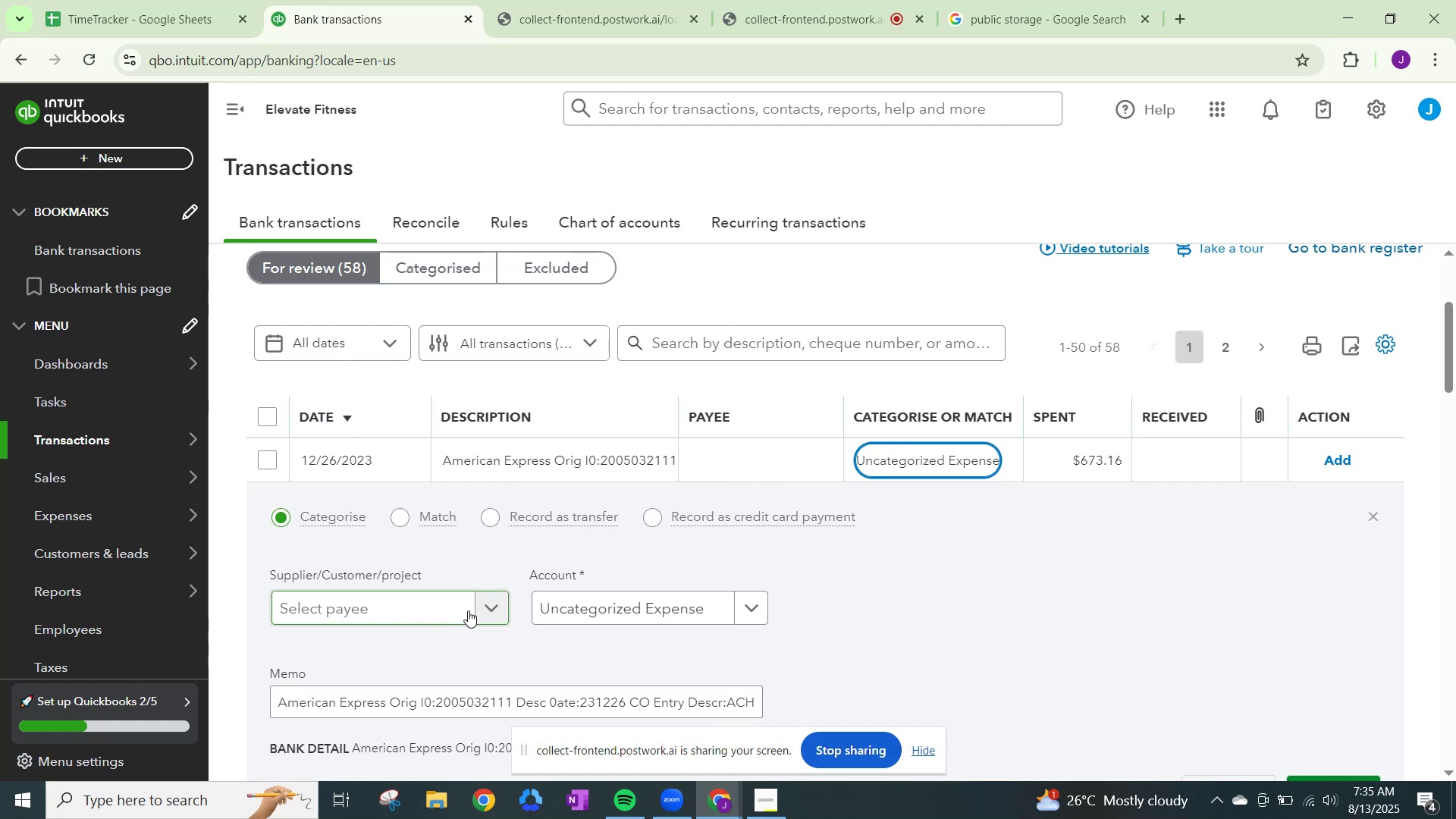 
left_click([494, 607])
 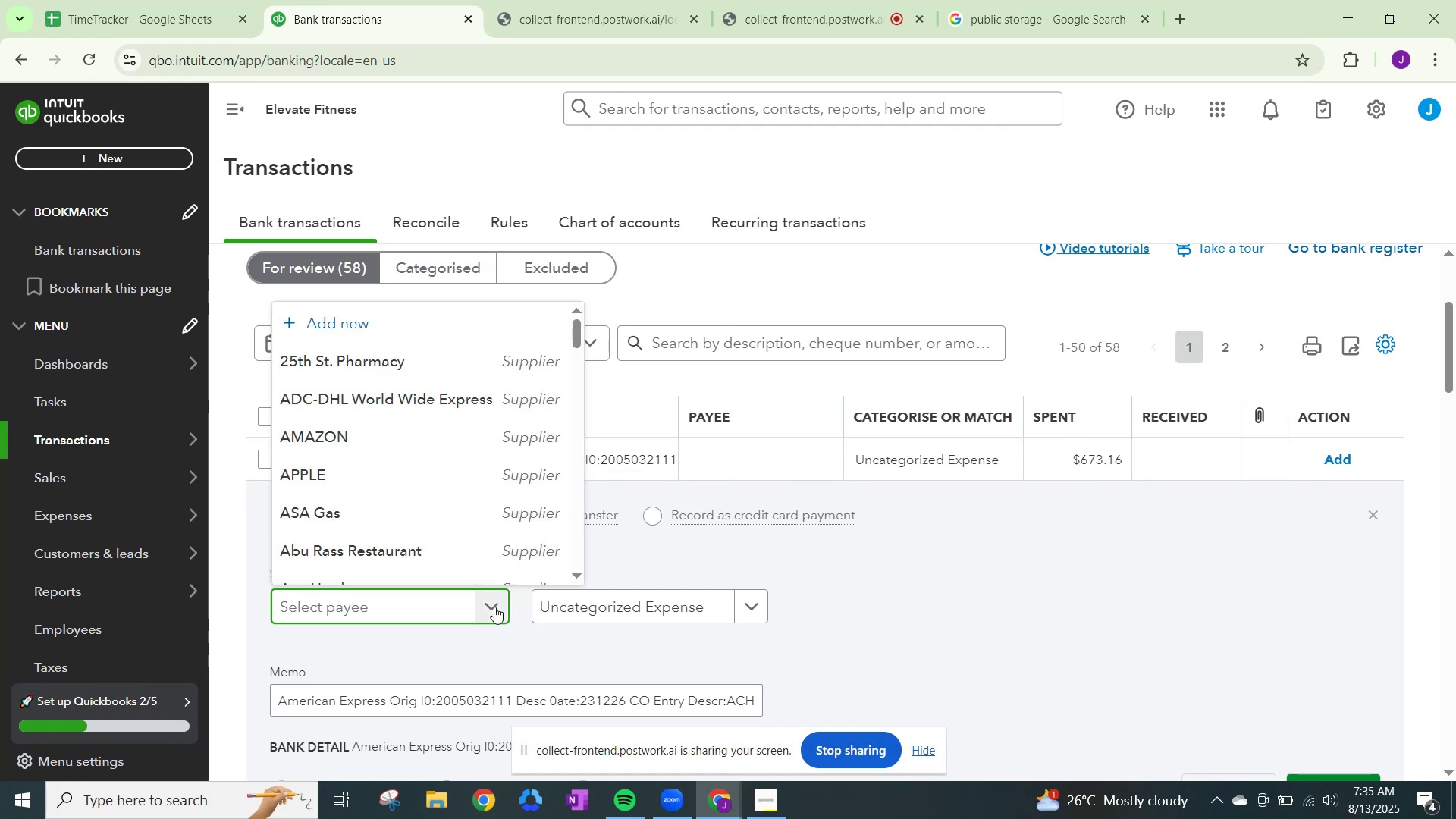 
type(amer)
 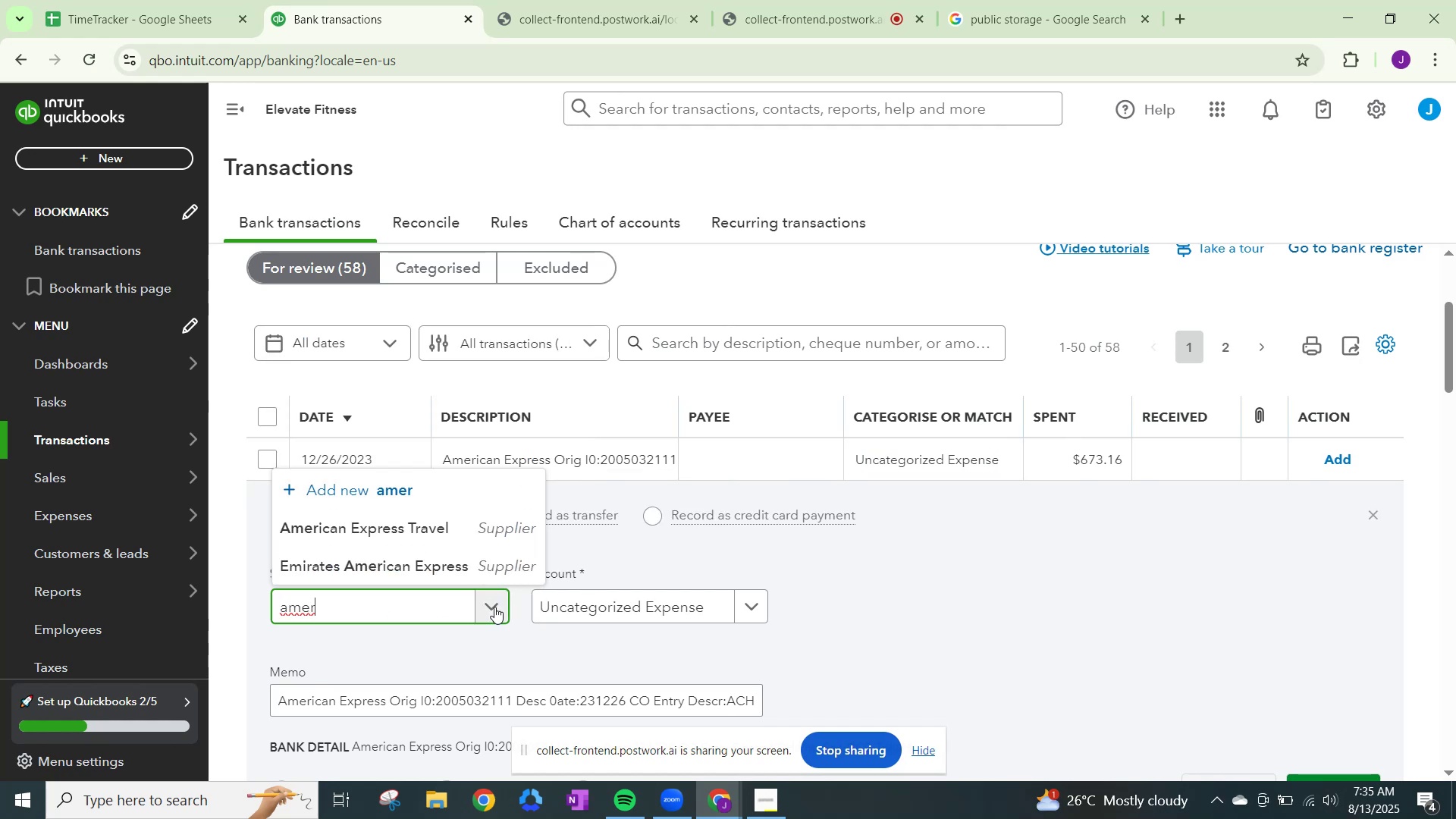 
left_click([412, 528])
 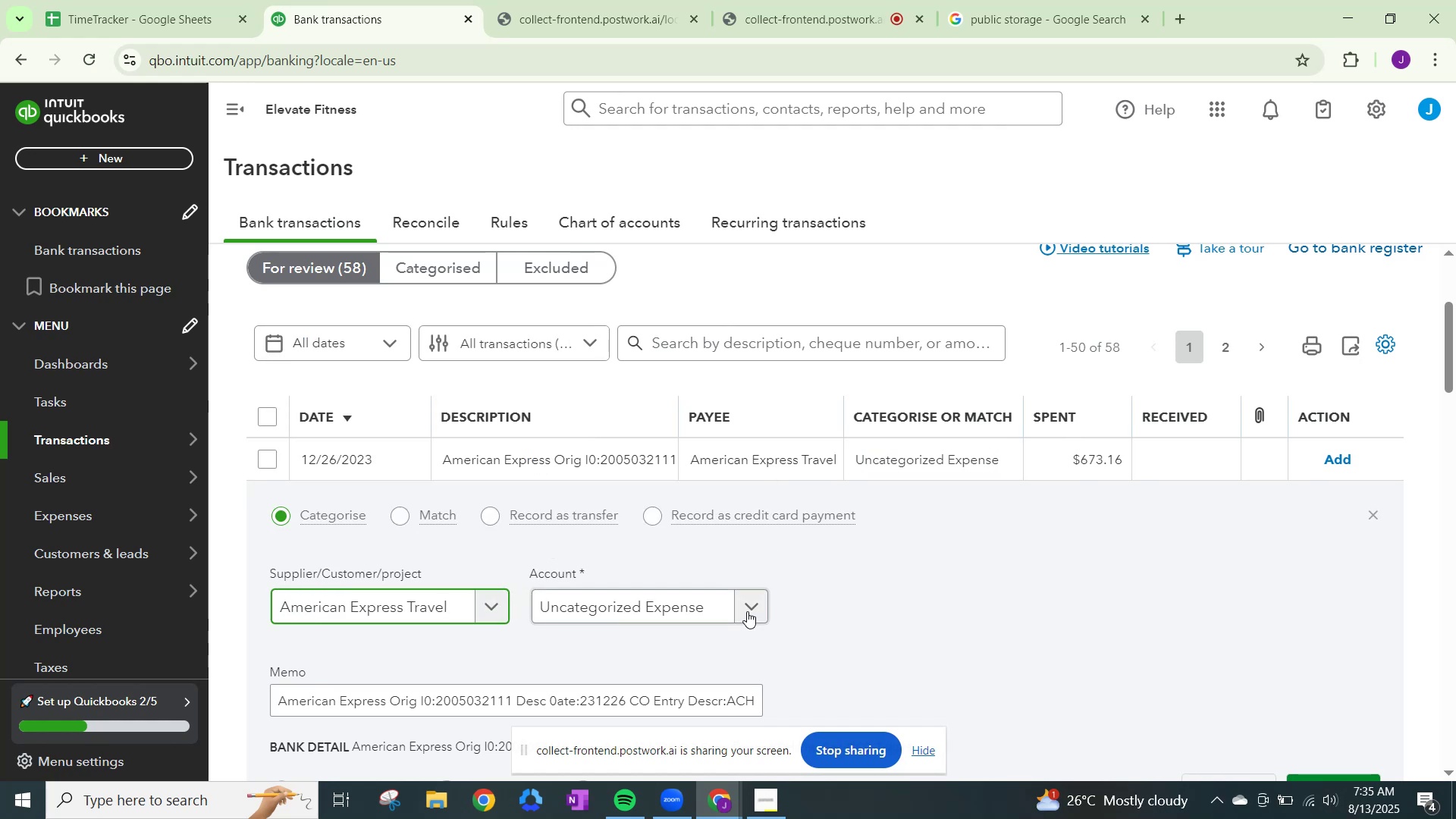 
left_click([752, 601])
 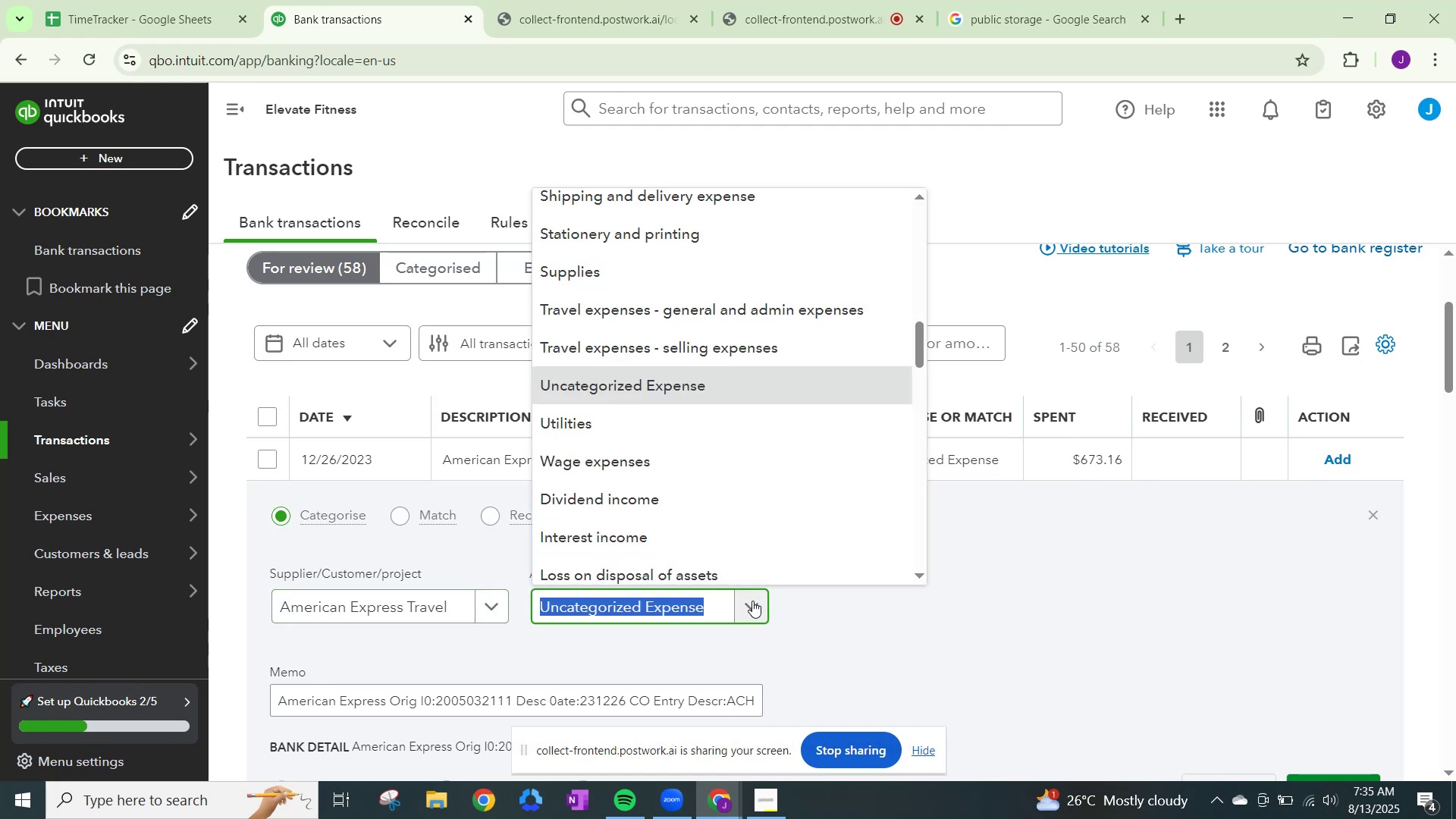 
type(travel)
 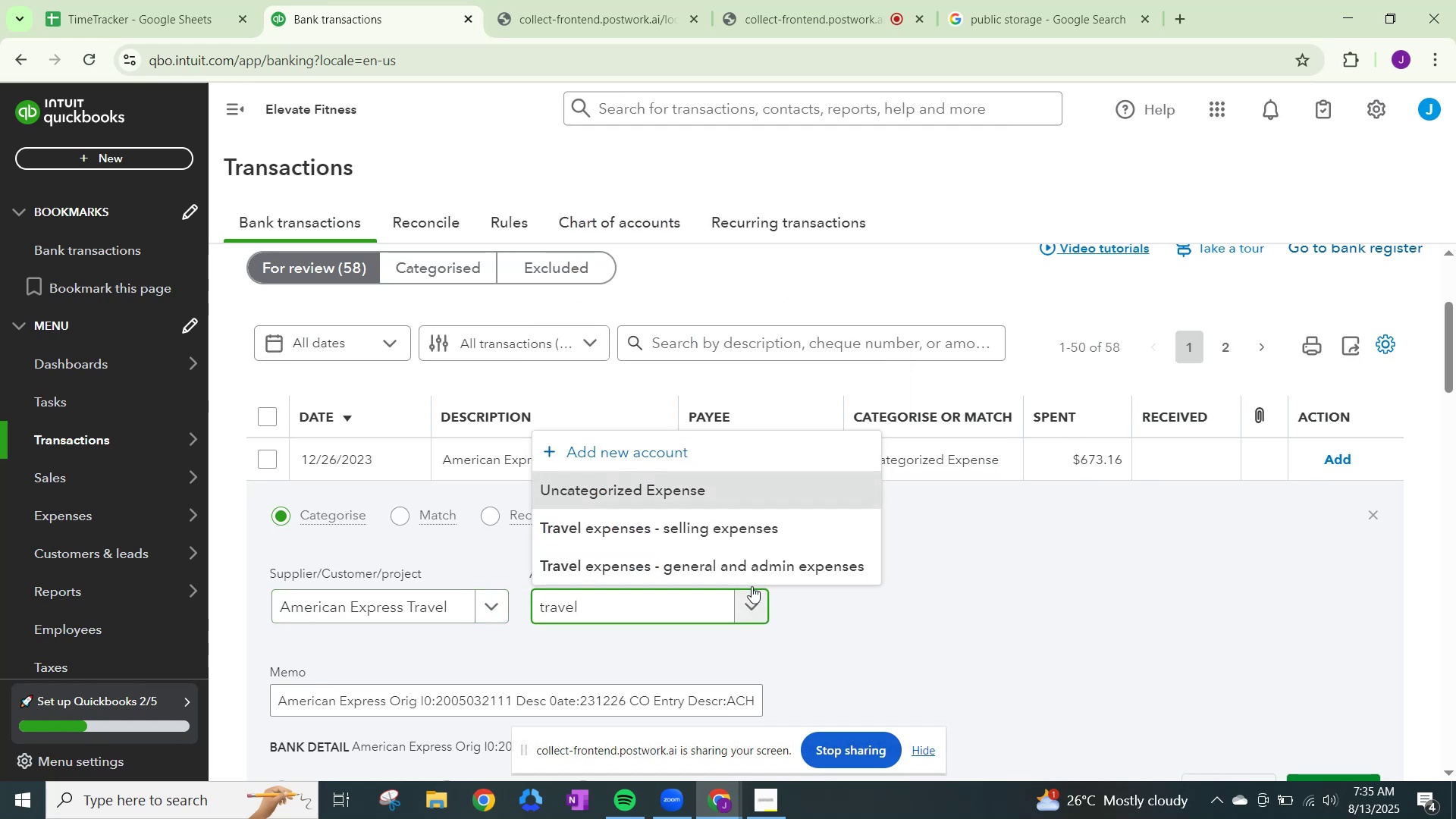 
left_click([754, 566])
 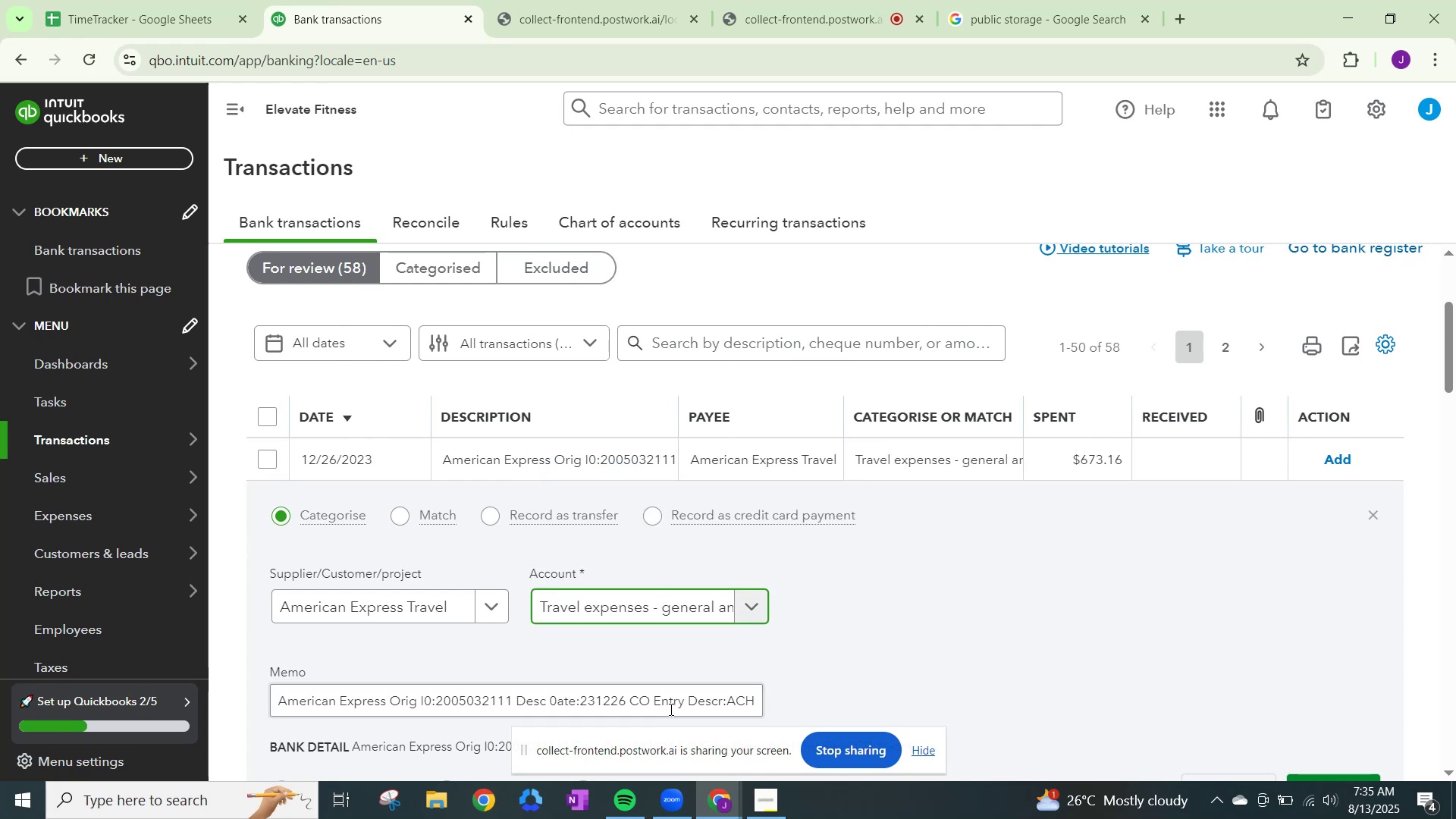 
scroll: coordinate [672, 707], scroll_direction: down, amount: 2.0
 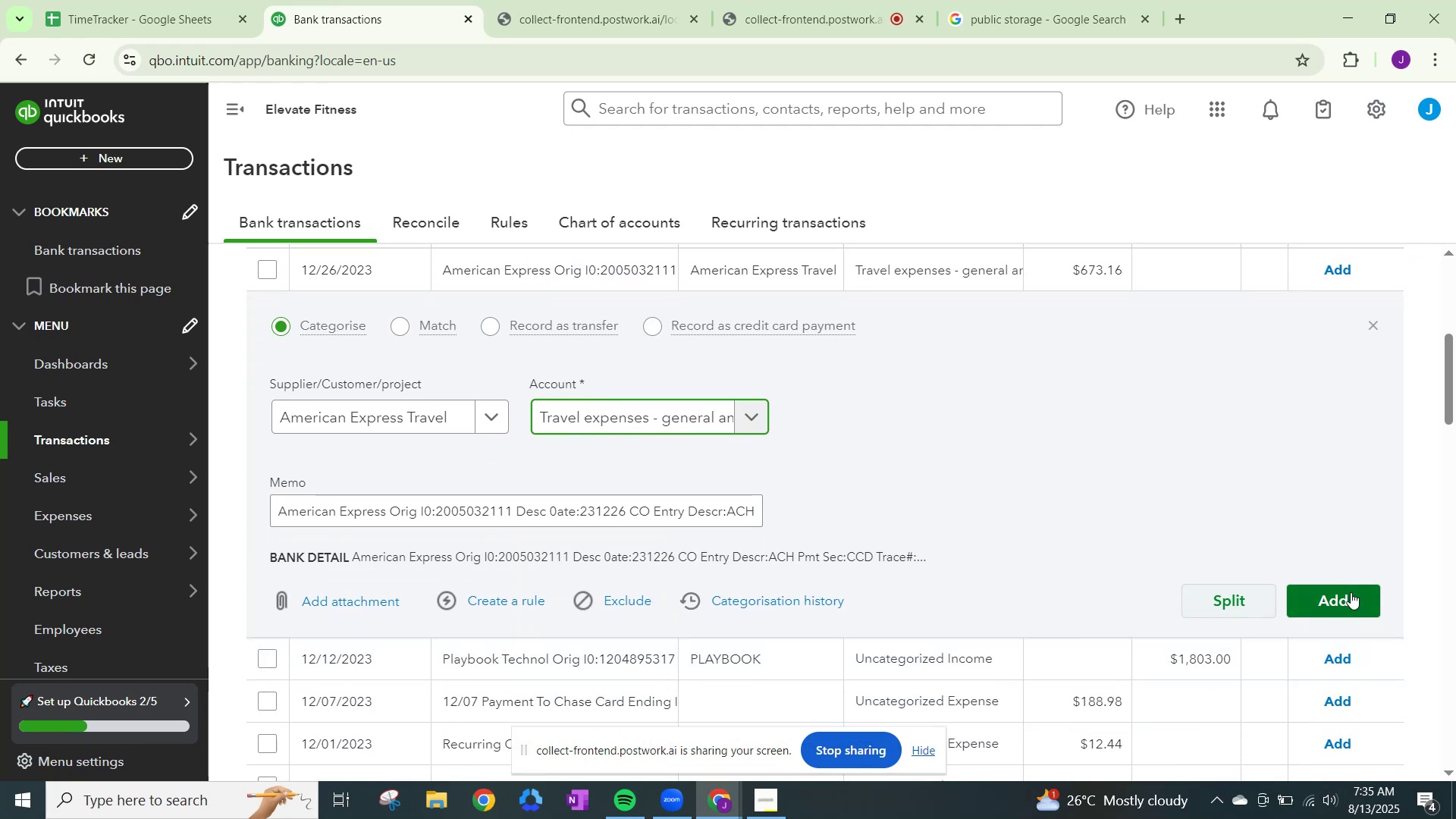 
left_click([1339, 595])
 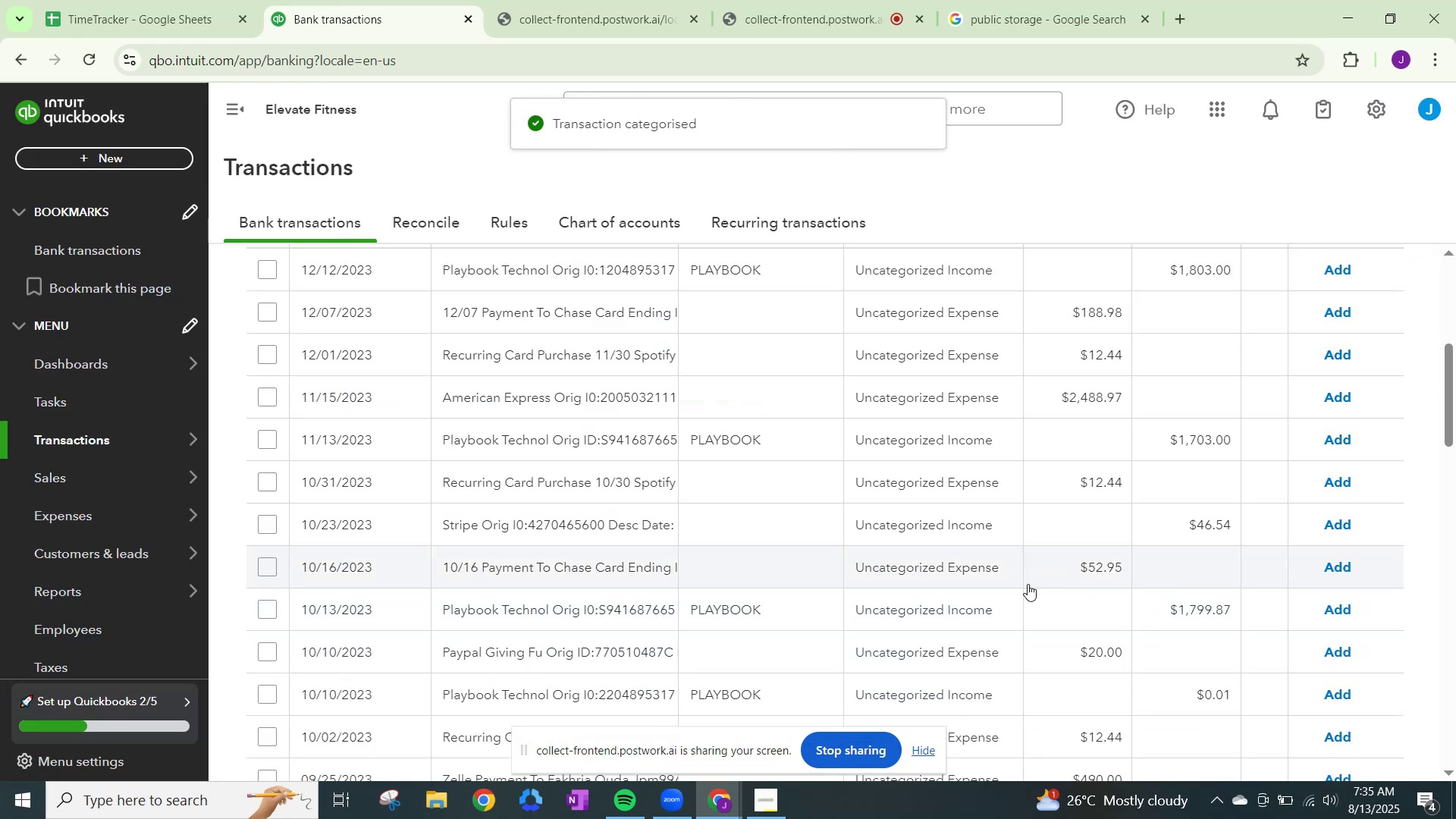 
scroll: coordinate [827, 475], scroll_direction: up, amount: 2.0
 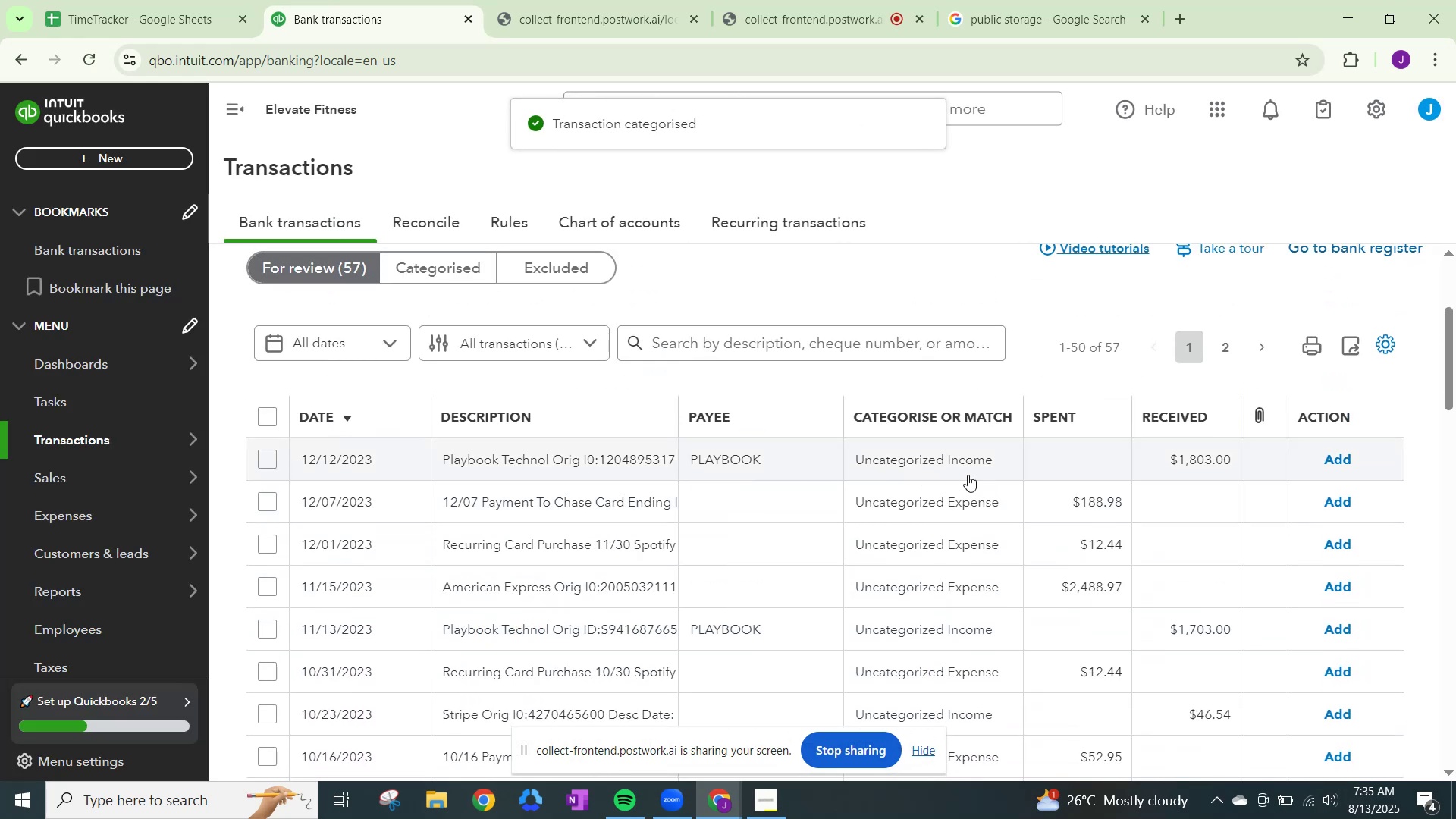 
left_click([963, 459])
 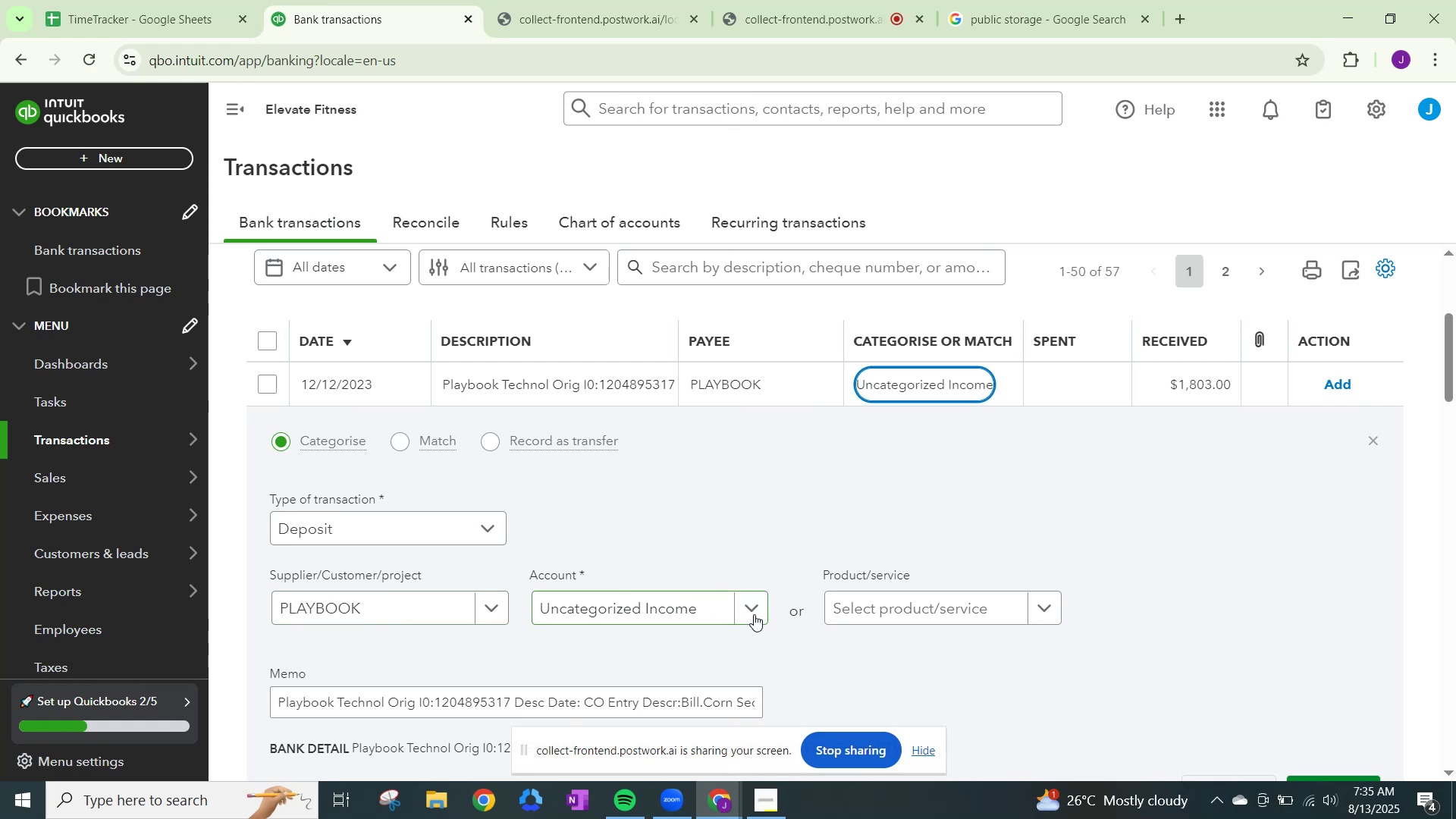 
left_click([747, 605])
 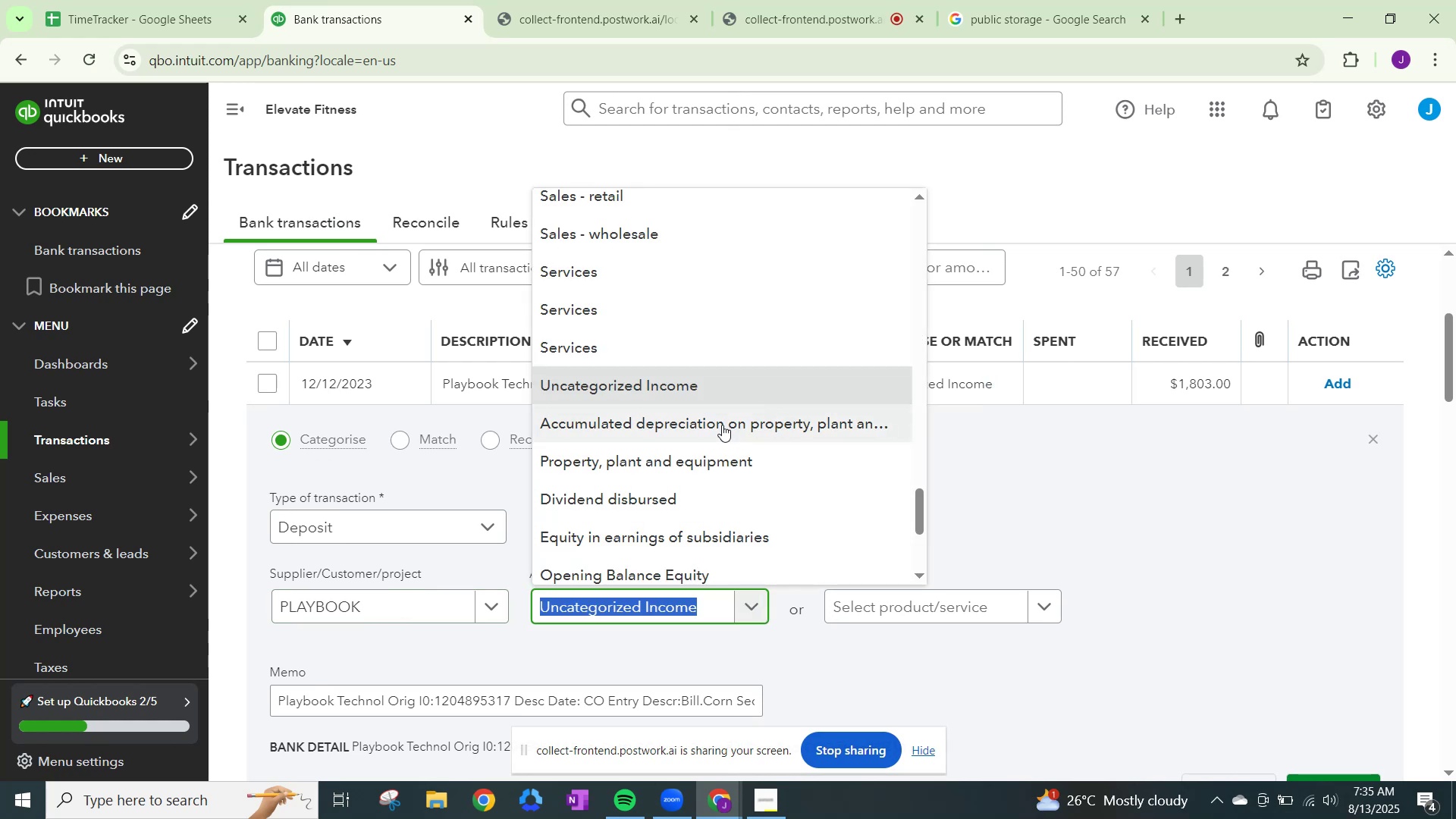 
scroll: coordinate [689, 438], scroll_direction: up, amount: 19.0
 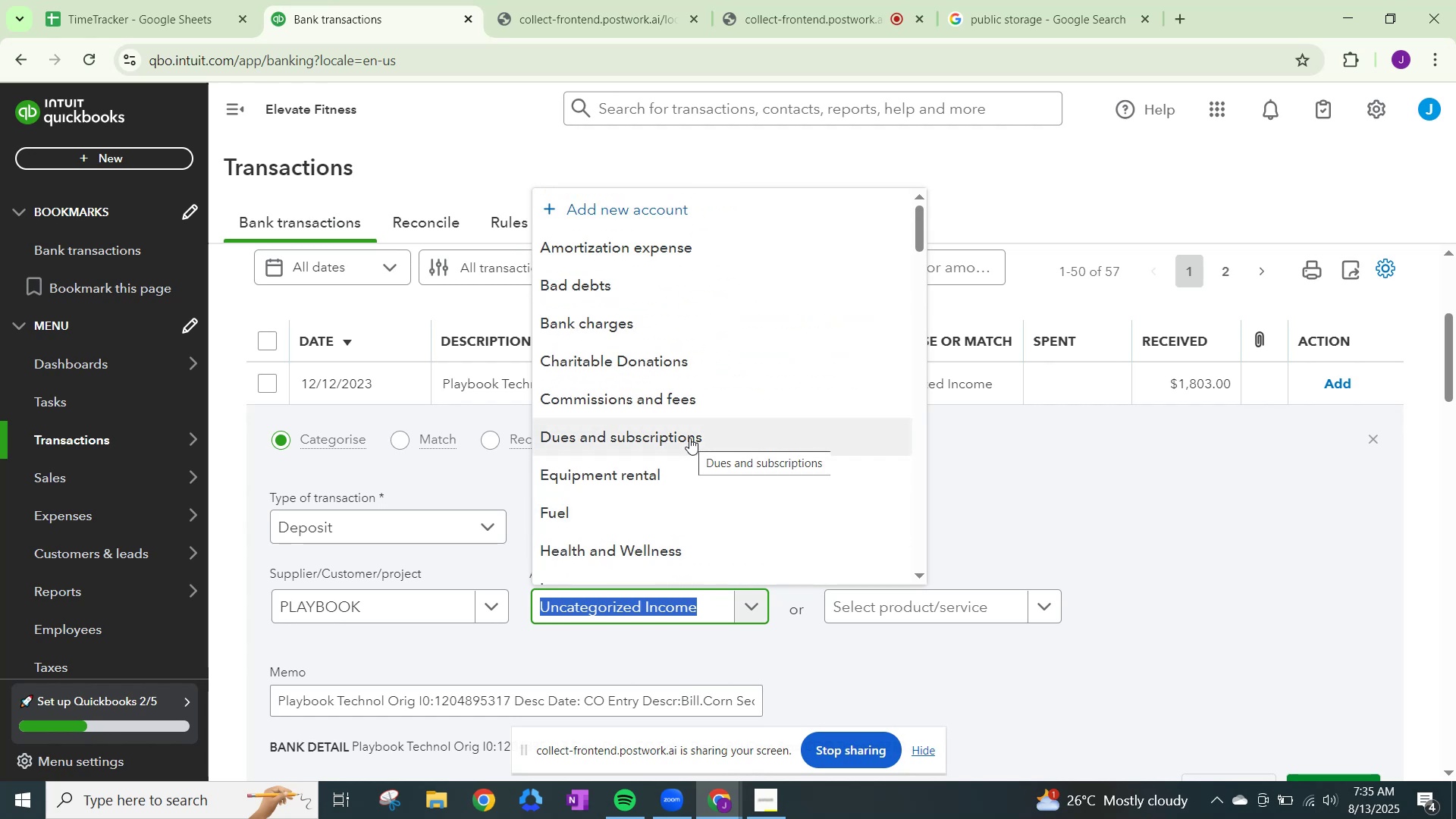 
type(sales)
 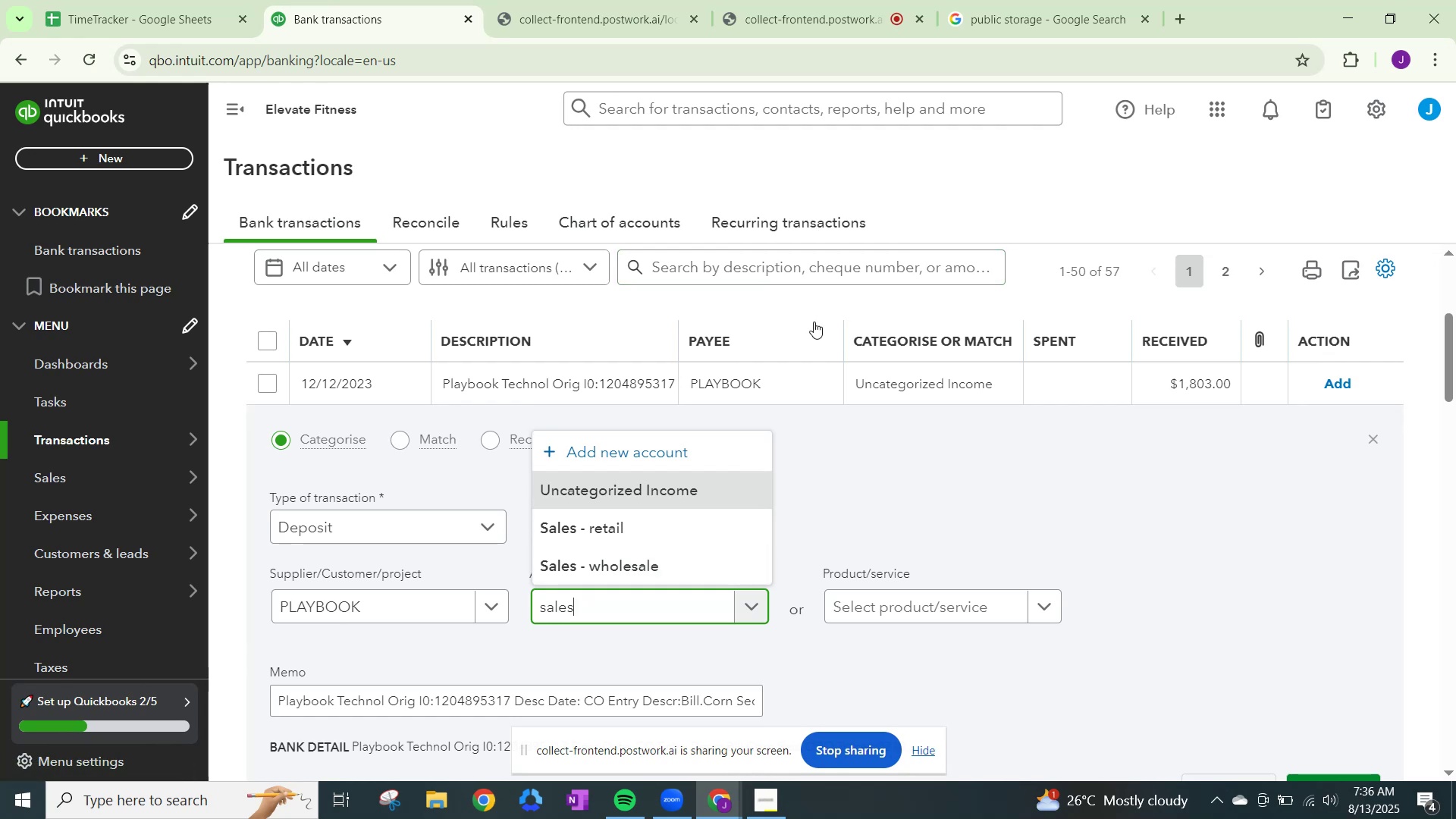 
wait(18.98)
 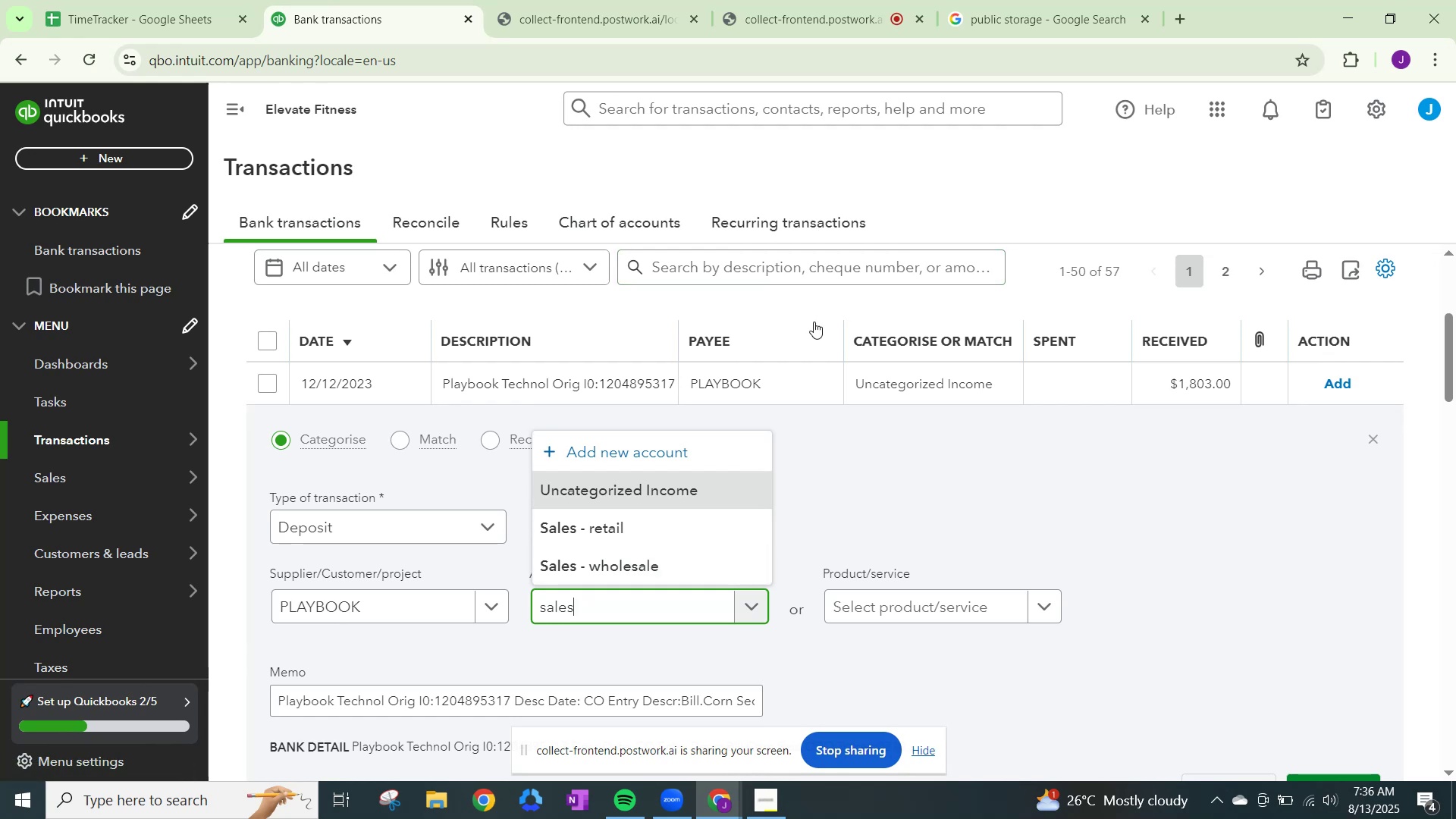 
left_click([610, 558])
 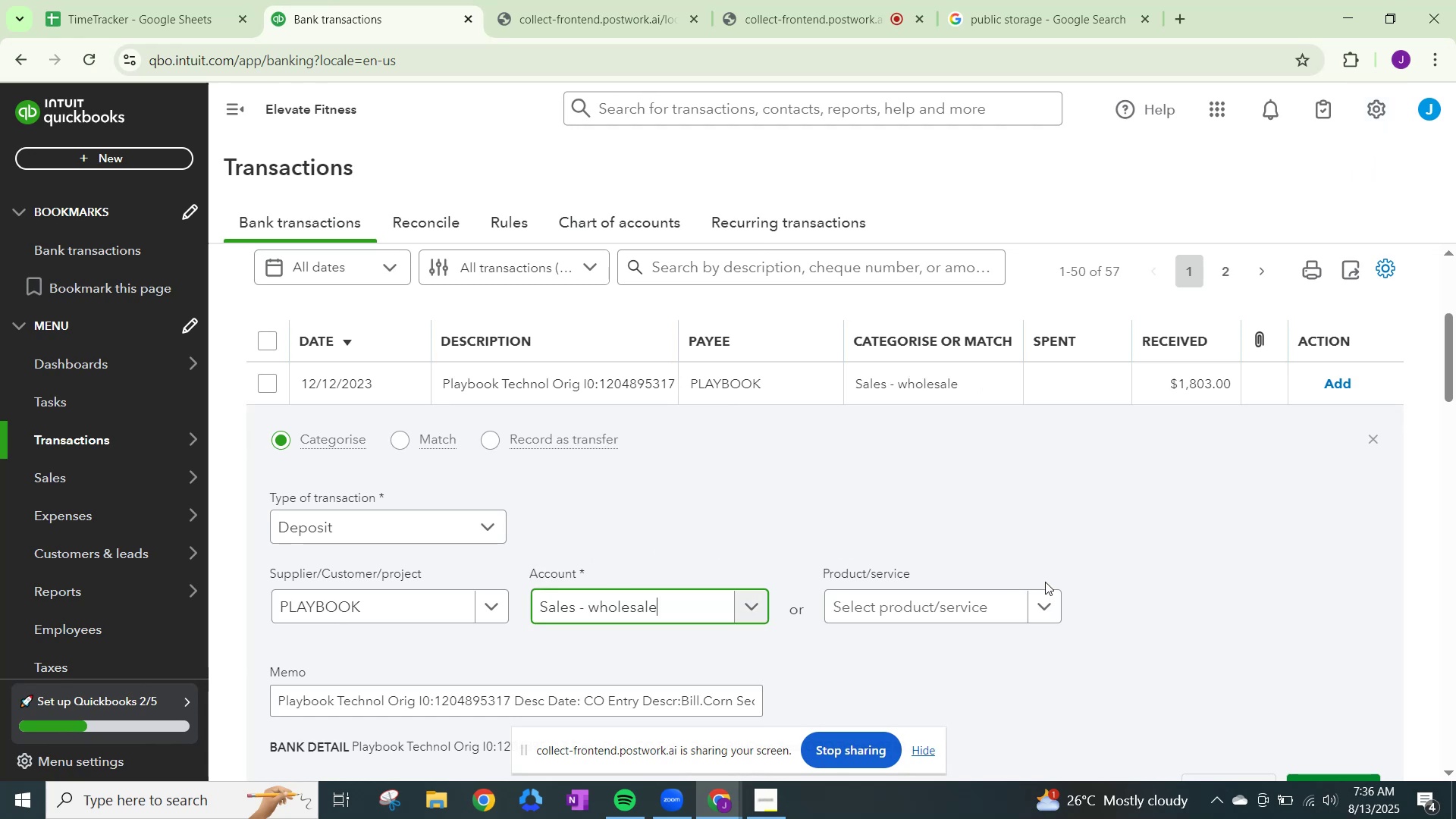 
scroll: coordinate [915, 632], scroll_direction: down, amount: 2.0
 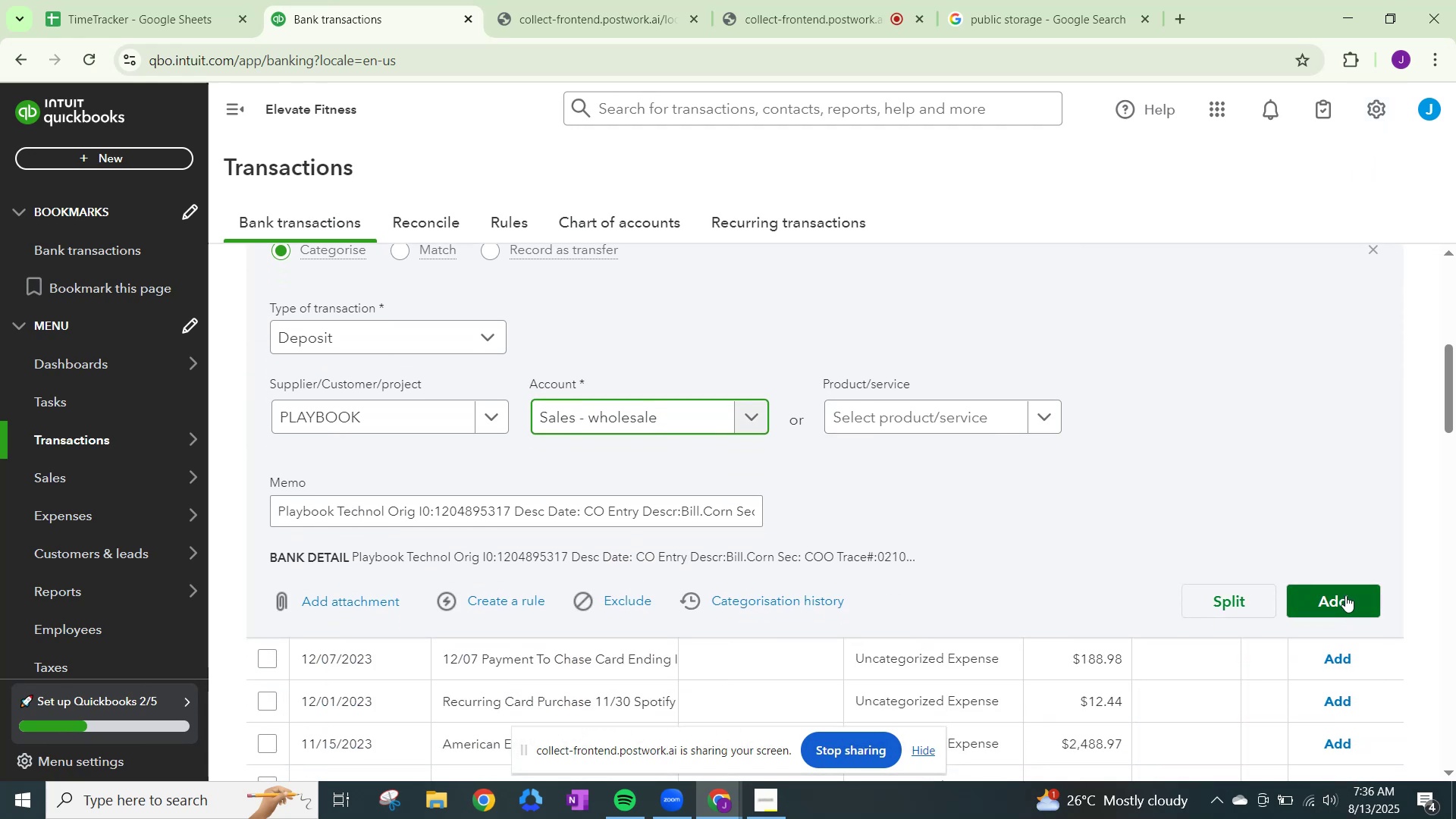 
left_click([1332, 592])
 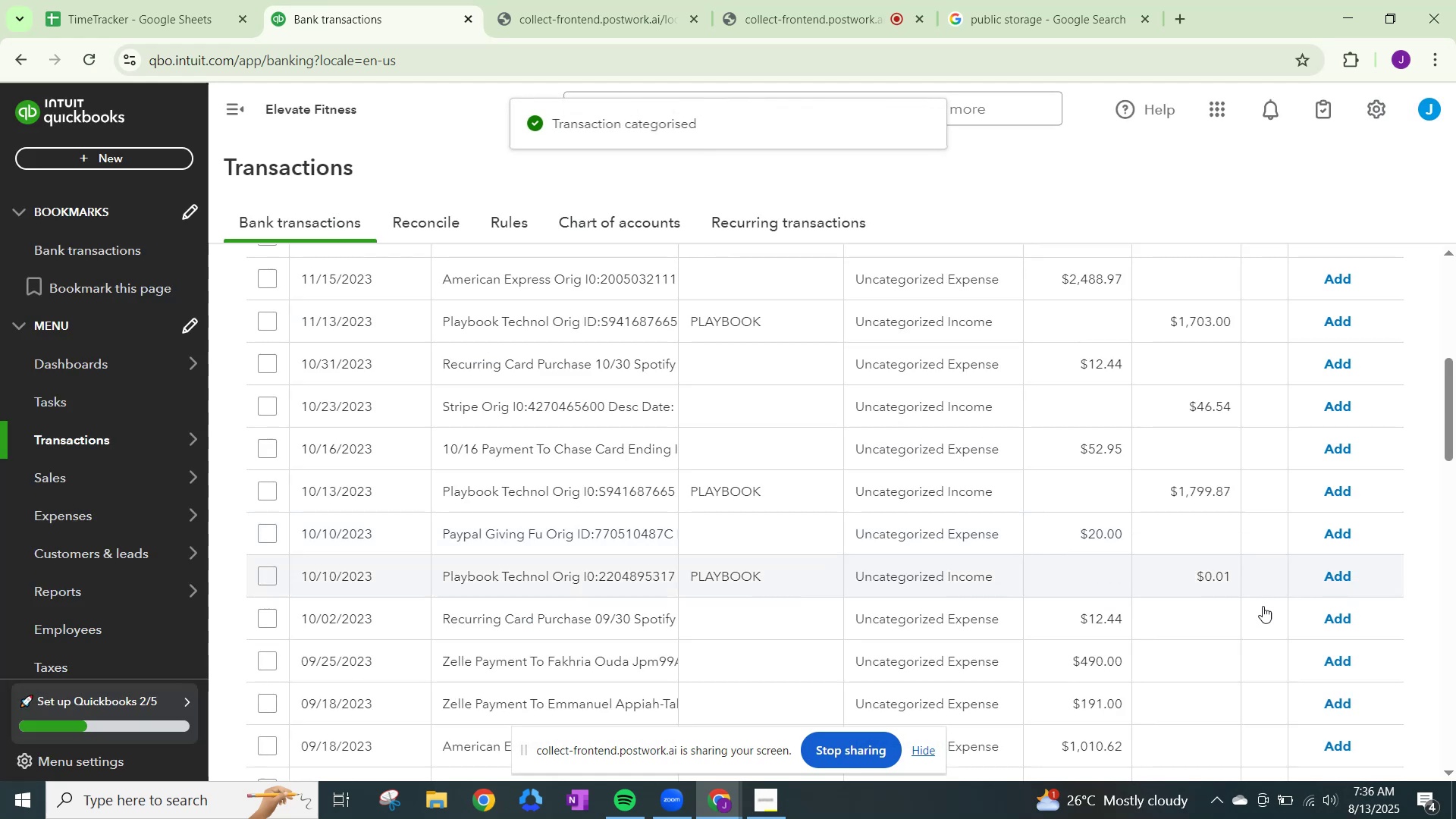 
scroll: coordinate [1184, 616], scroll_direction: up, amount: 2.0
 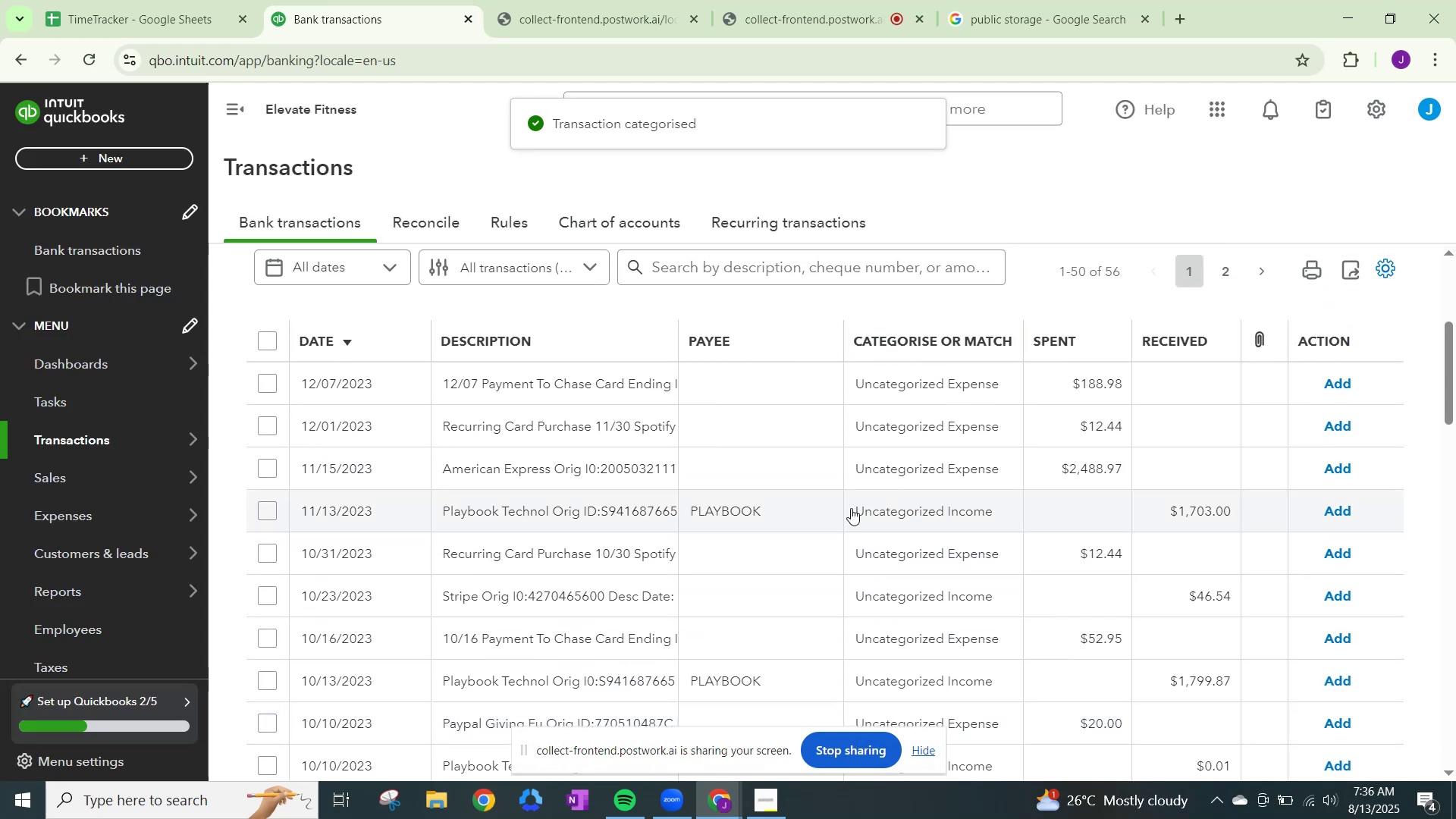 
left_click([937, 497])
 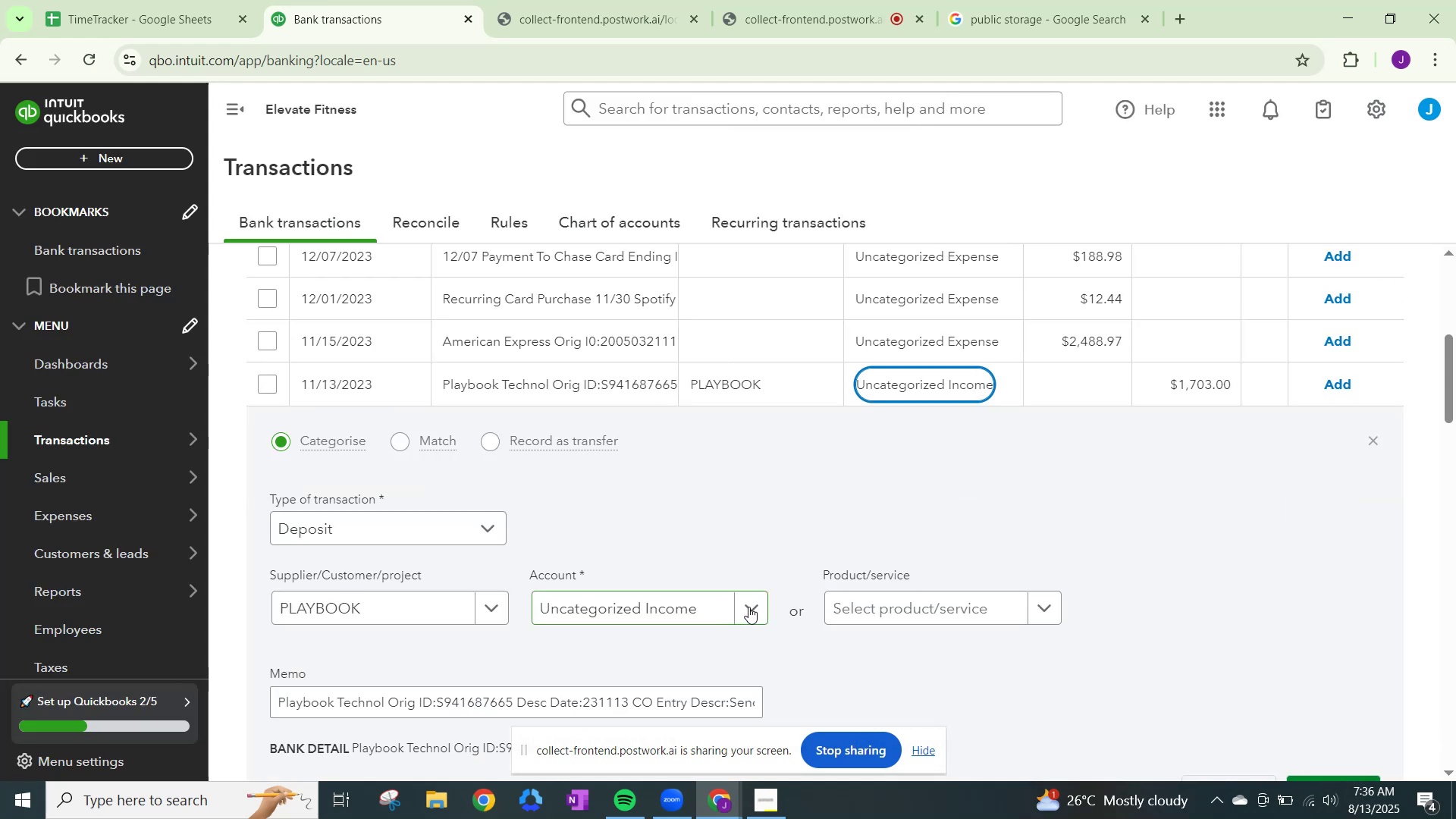 
type(sale)
 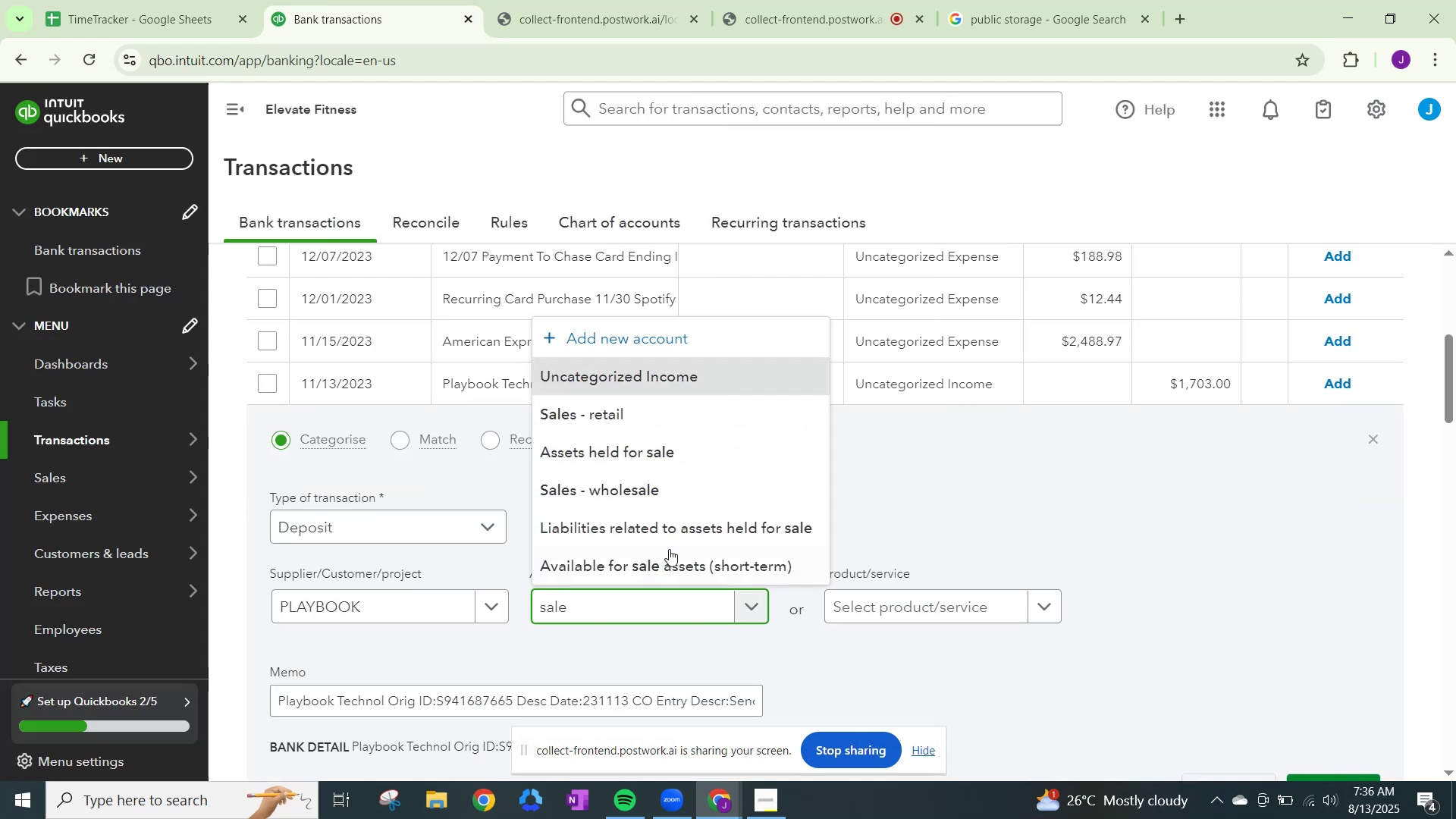 
left_click([618, 491])
 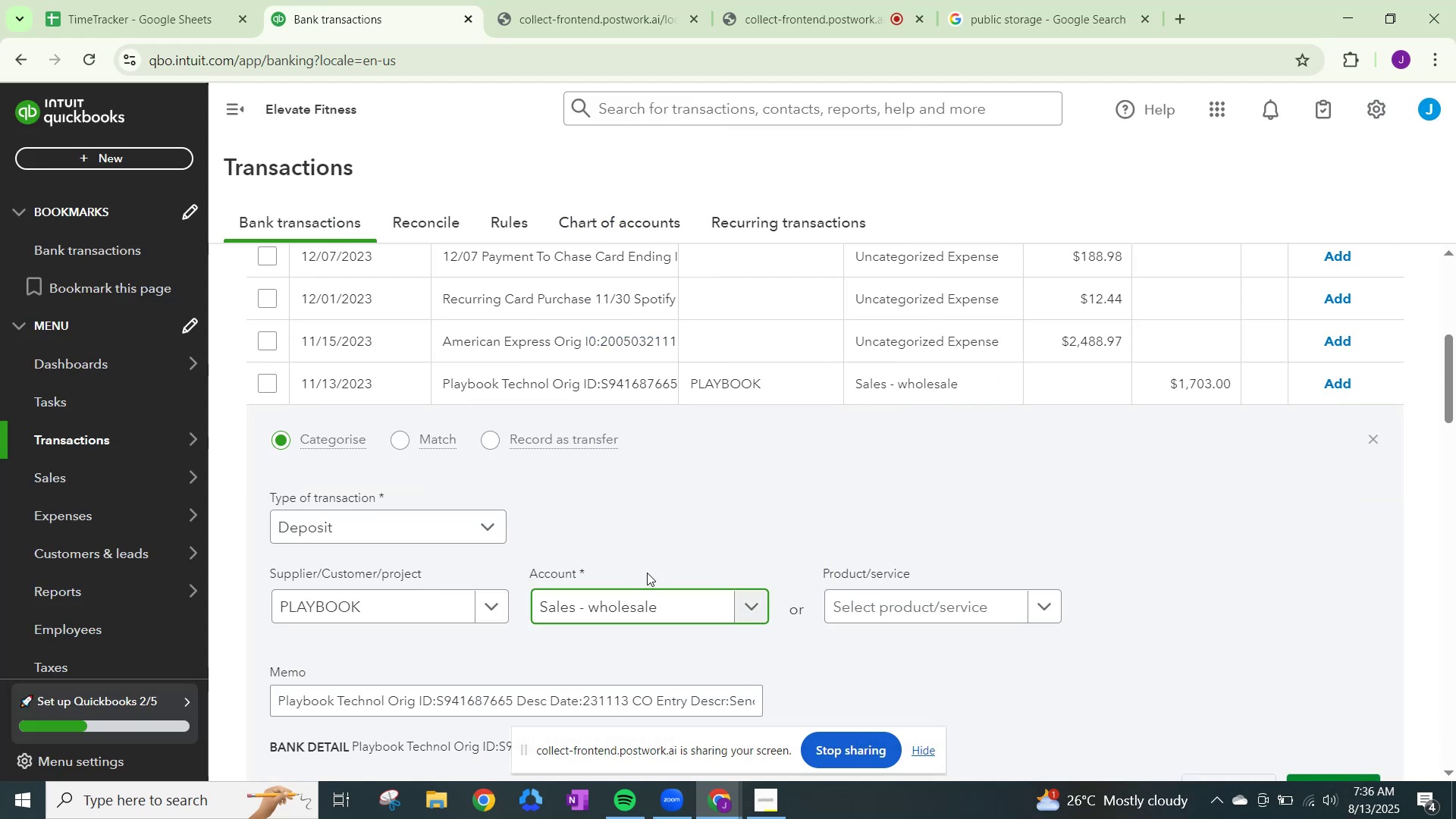 
scroll: coordinate [815, 707], scroll_direction: down, amount: 2.0
 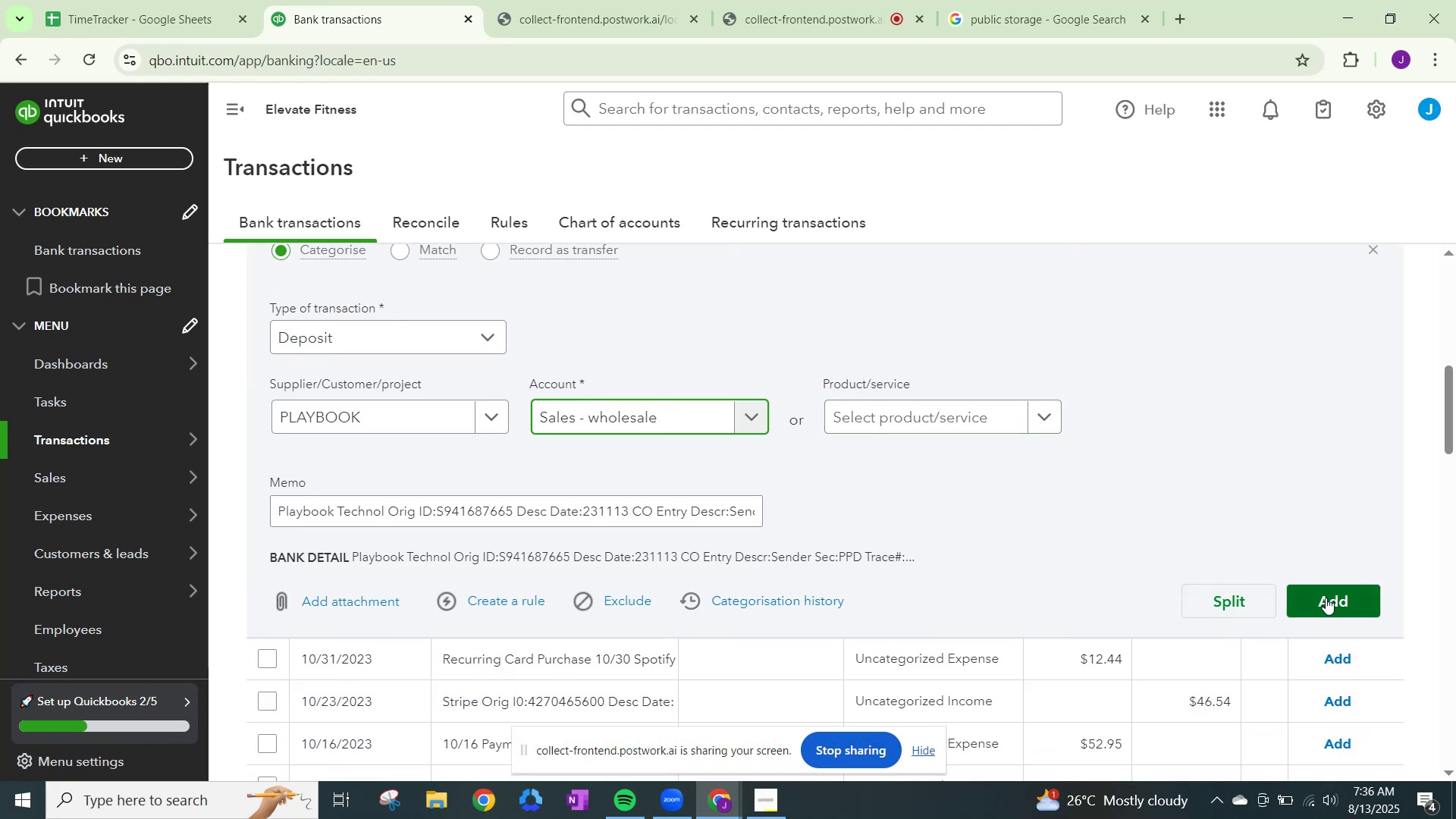 
left_click([1326, 597])
 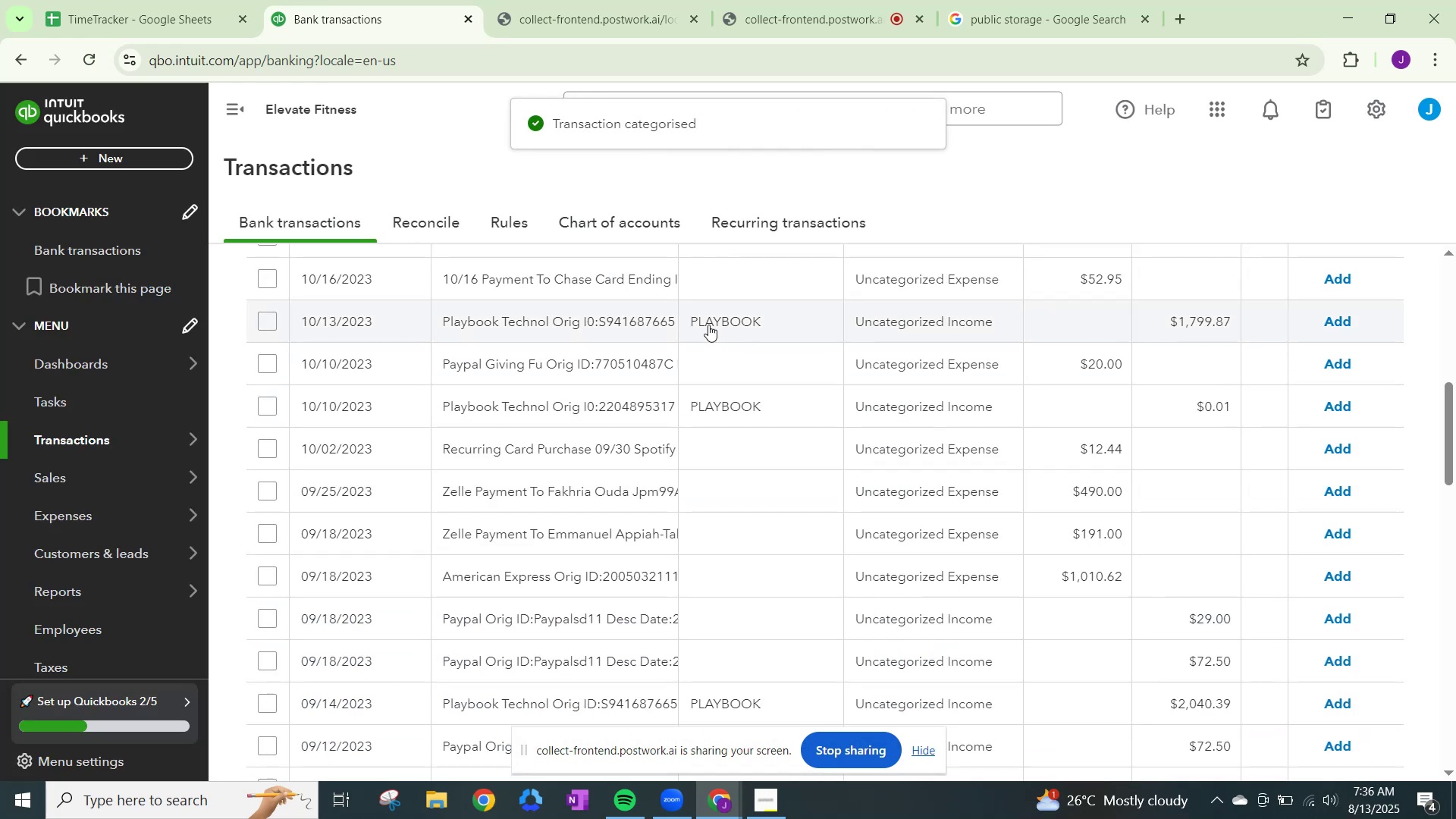 
wait(5.64)
 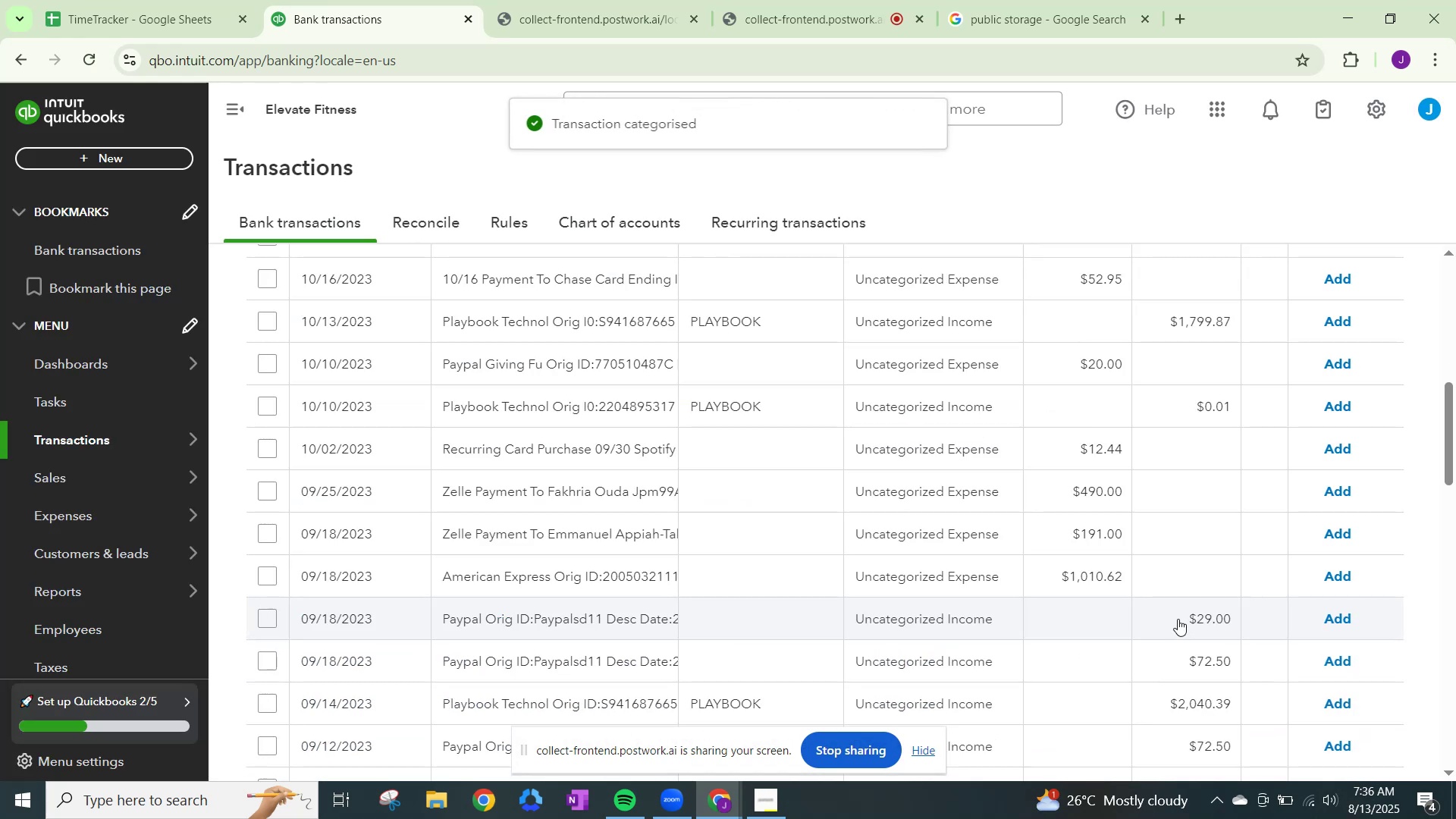 
left_click([940, 318])
 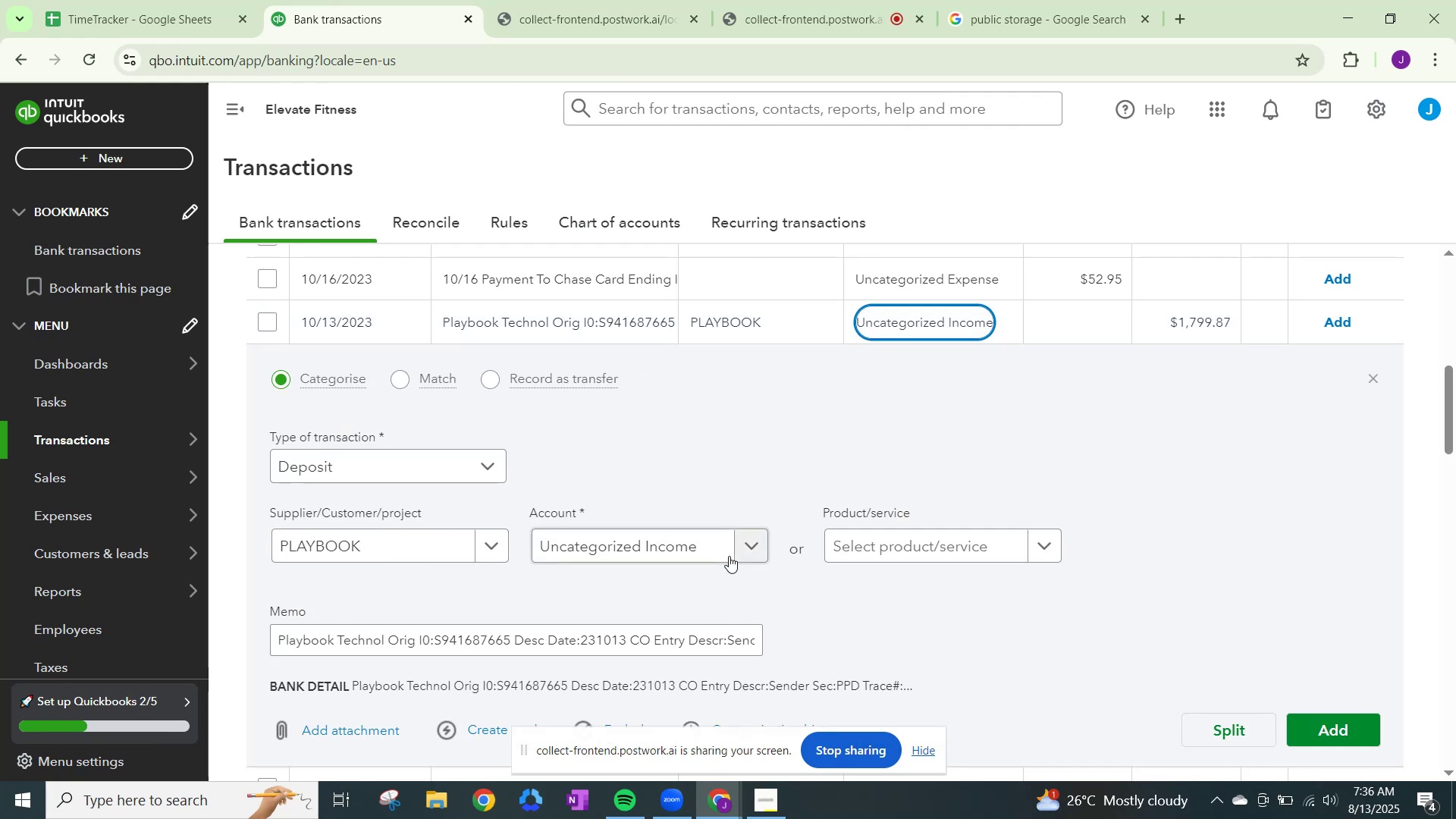 
left_click([743, 552])
 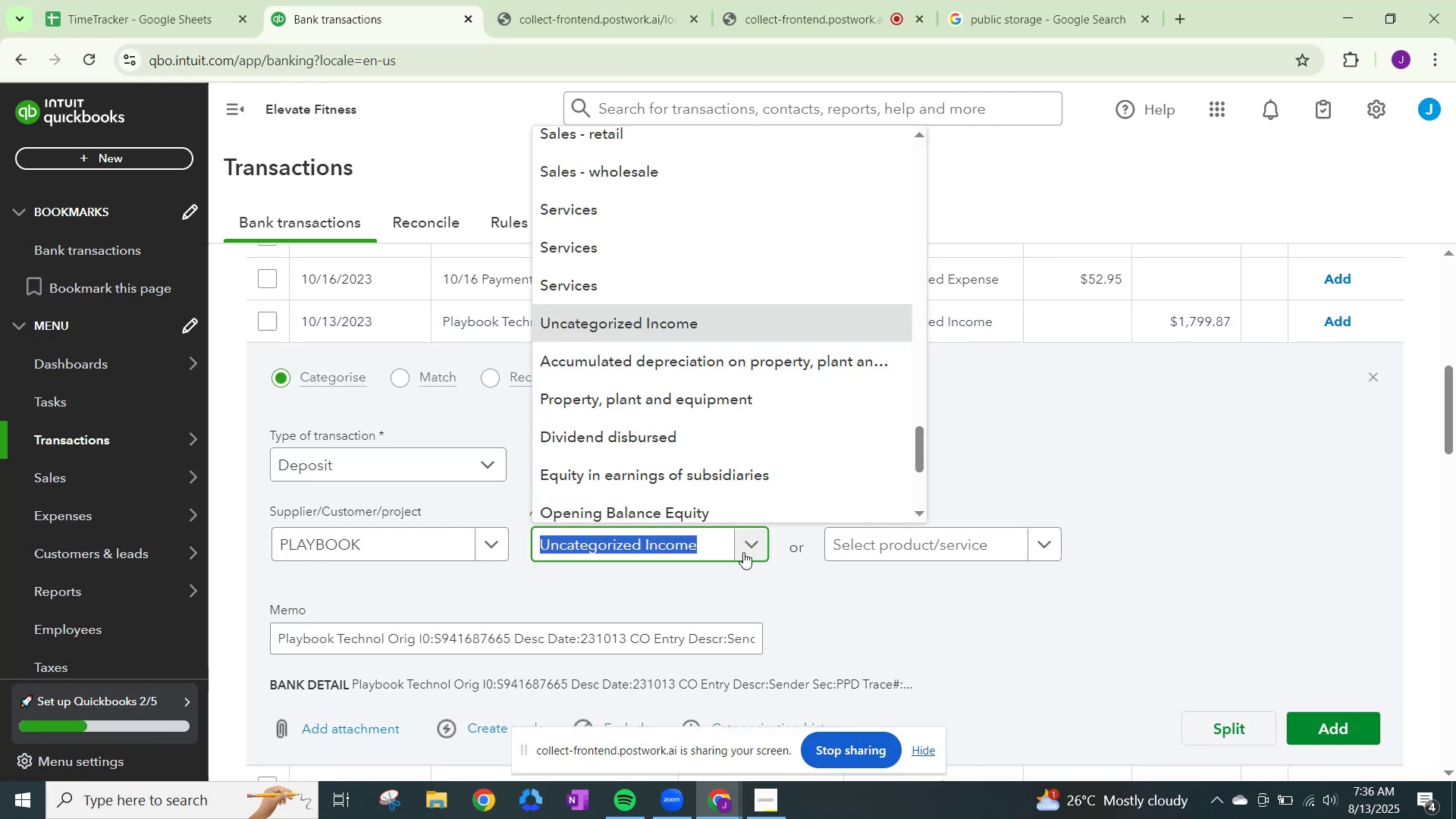 
type(sales)
 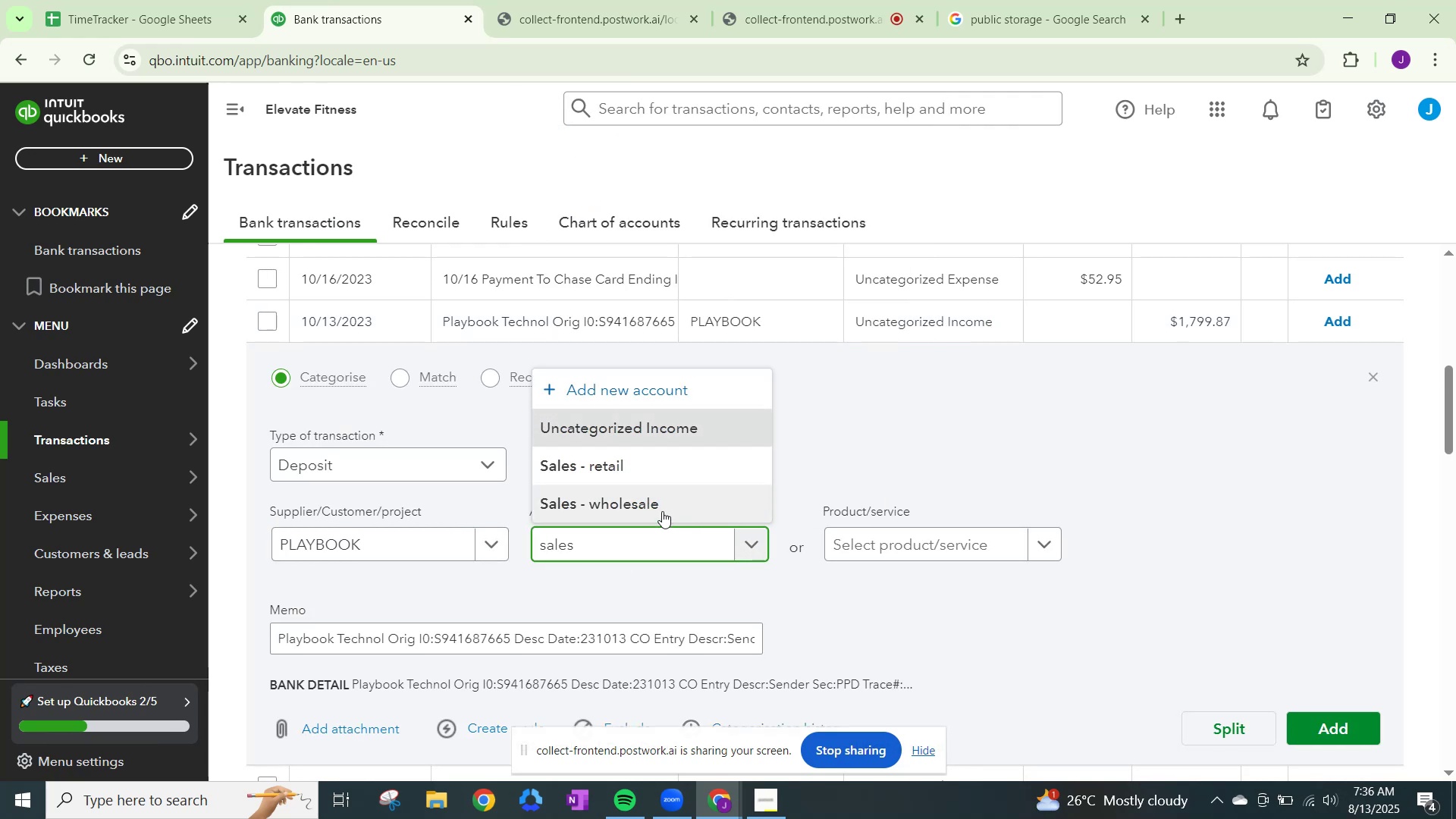 
left_click([661, 510])
 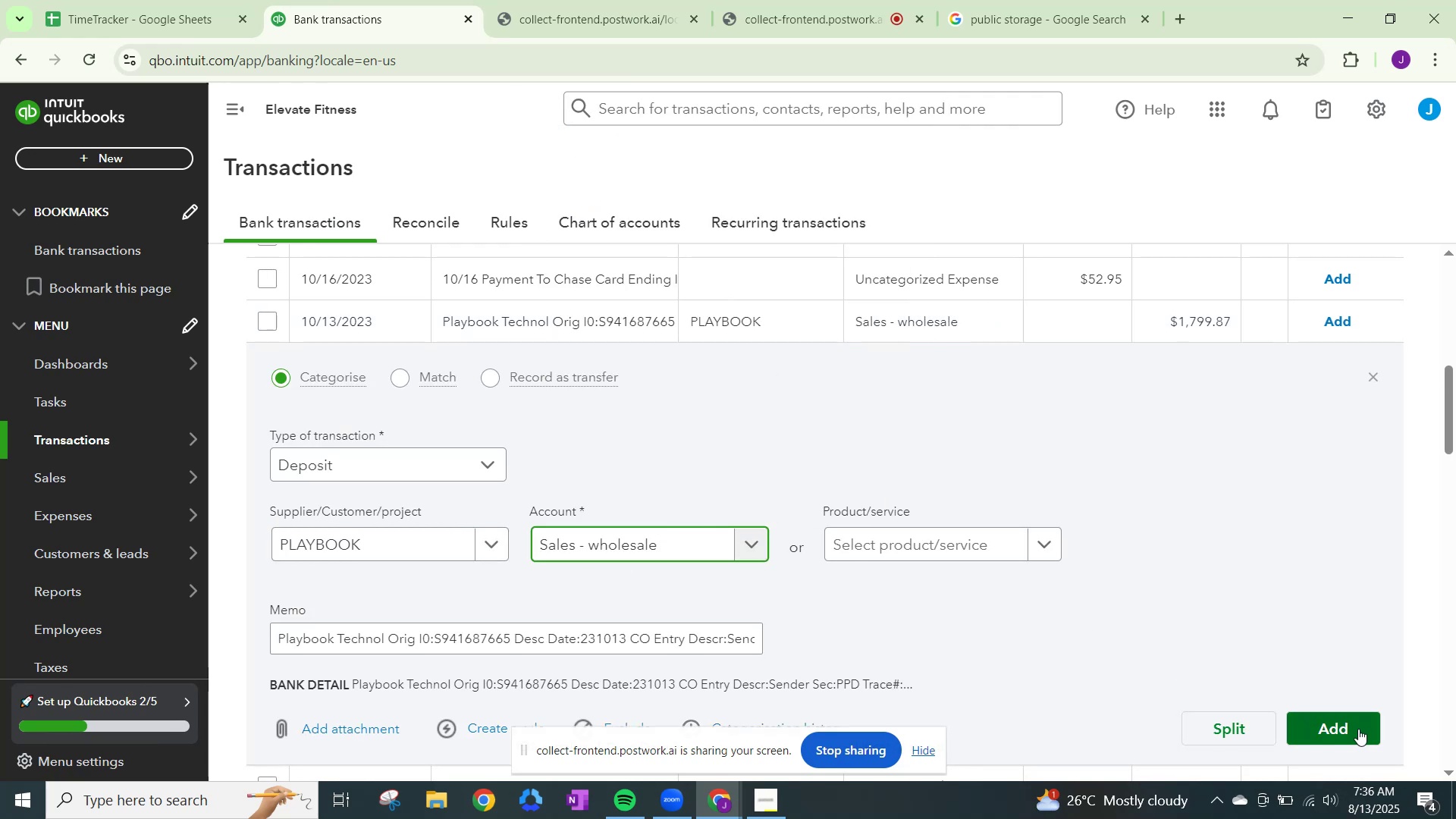 
left_click([1344, 730])
 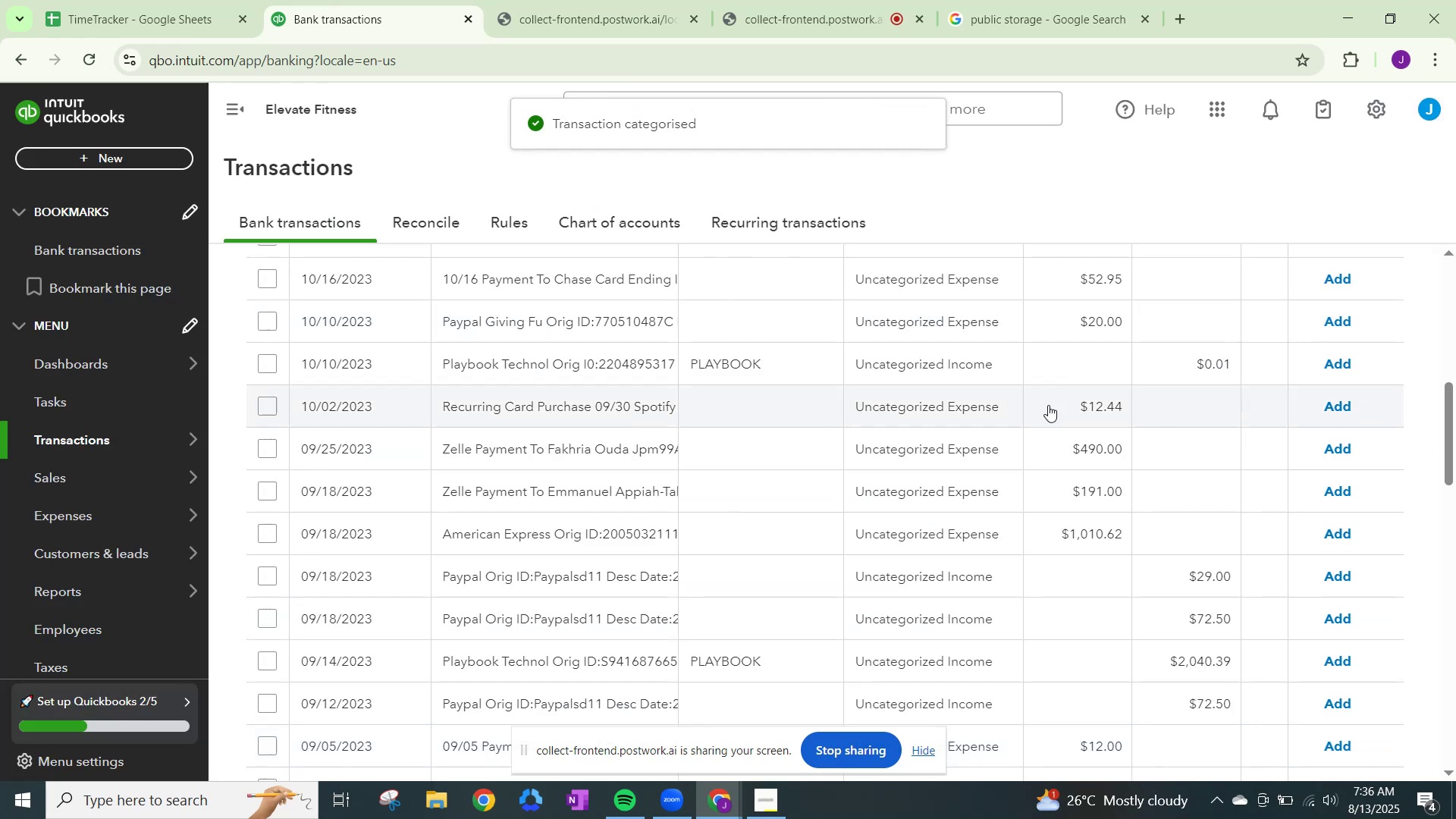 
left_click([958, 356])
 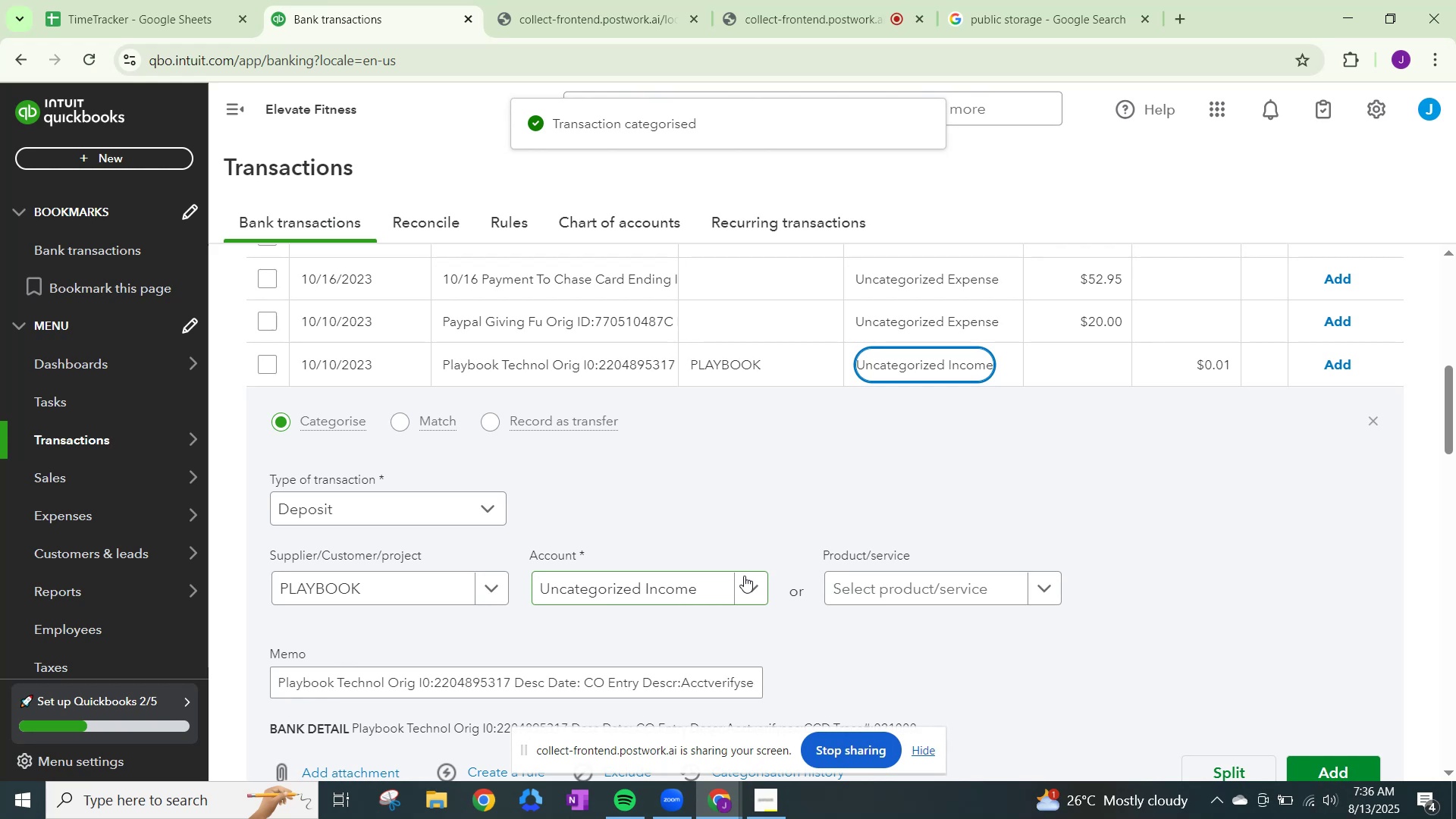 
left_click([745, 579])
 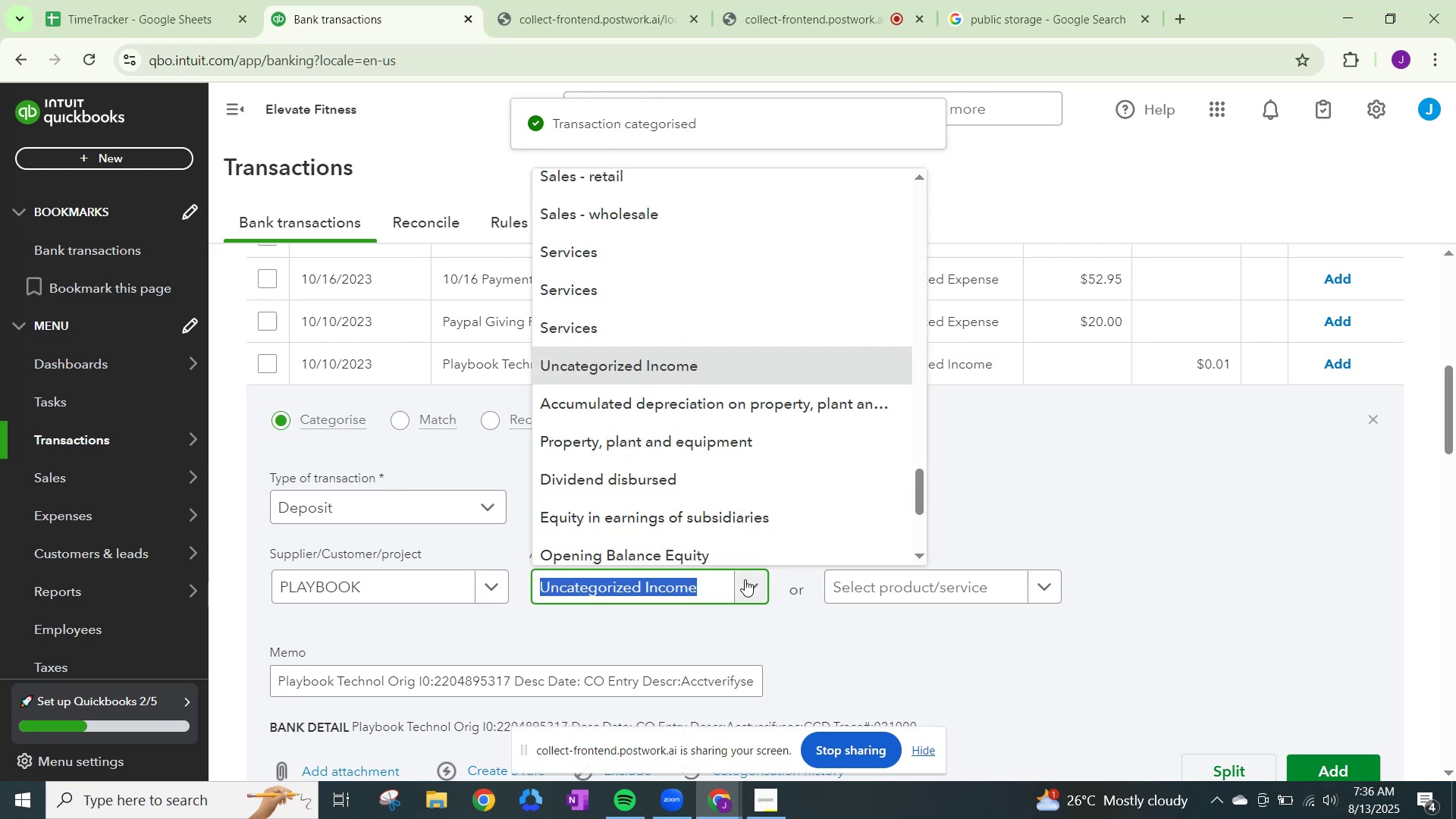 
type(sale)
 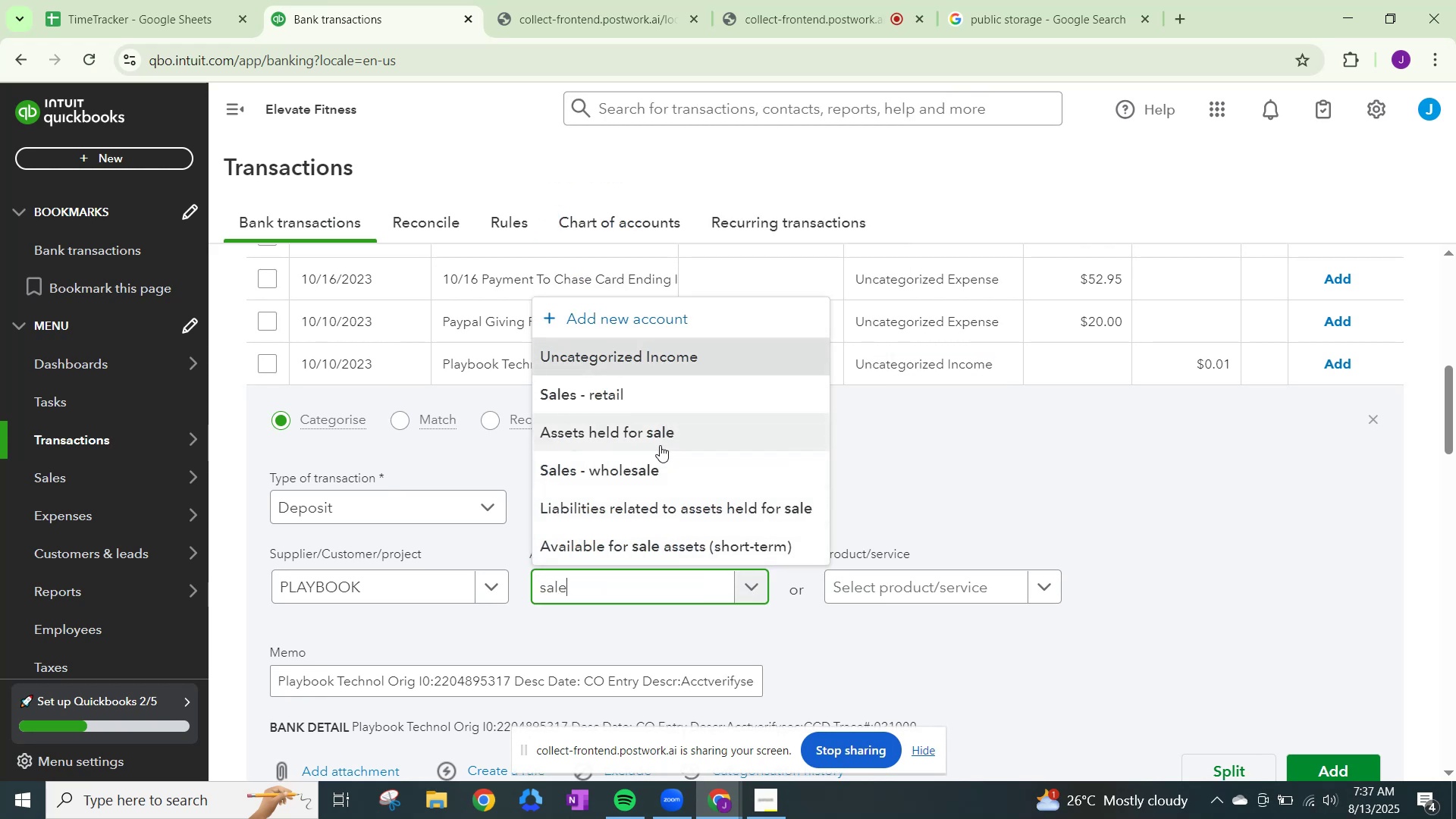 
left_click([647, 397])
 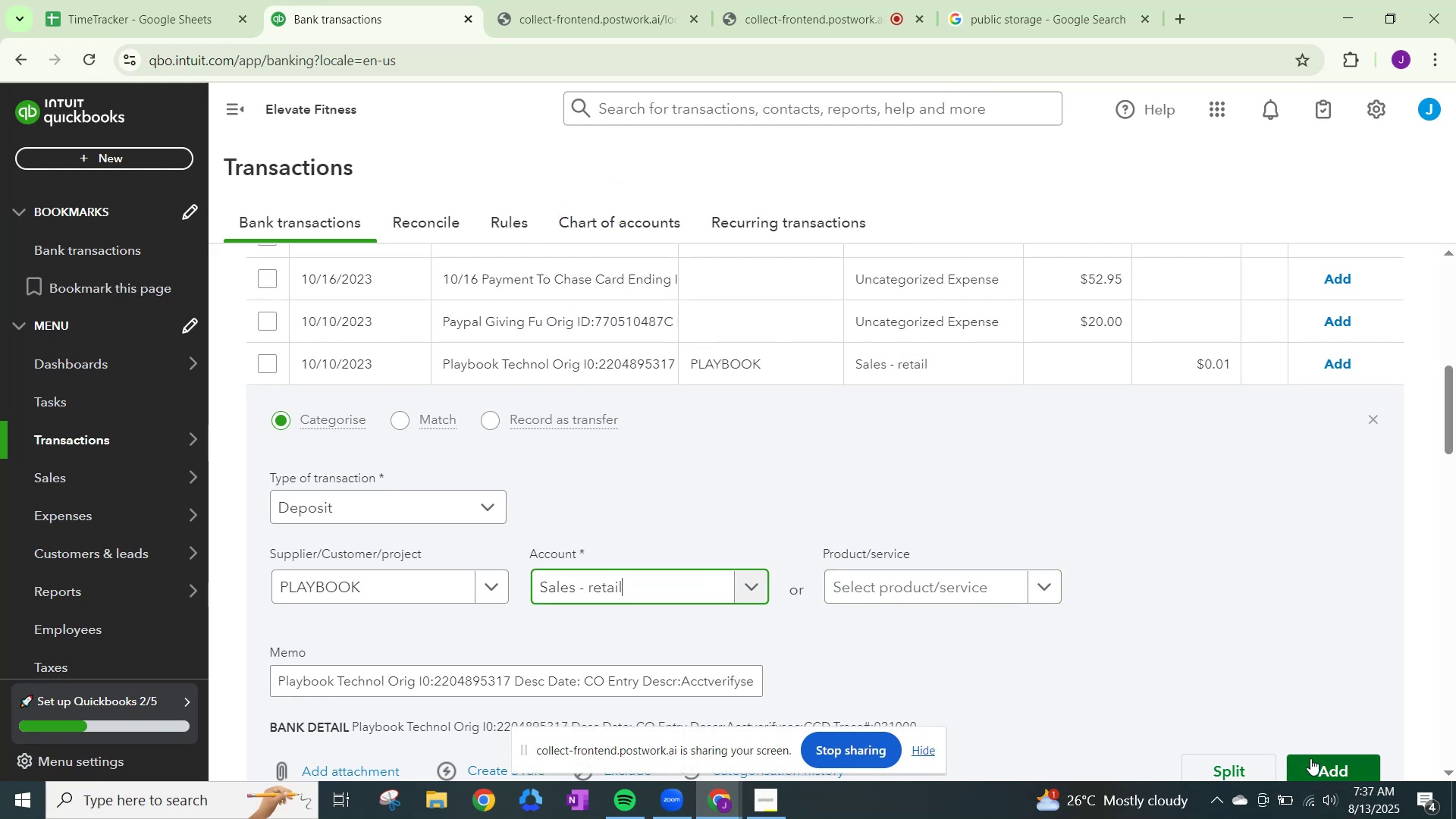 
left_click([1310, 758])
 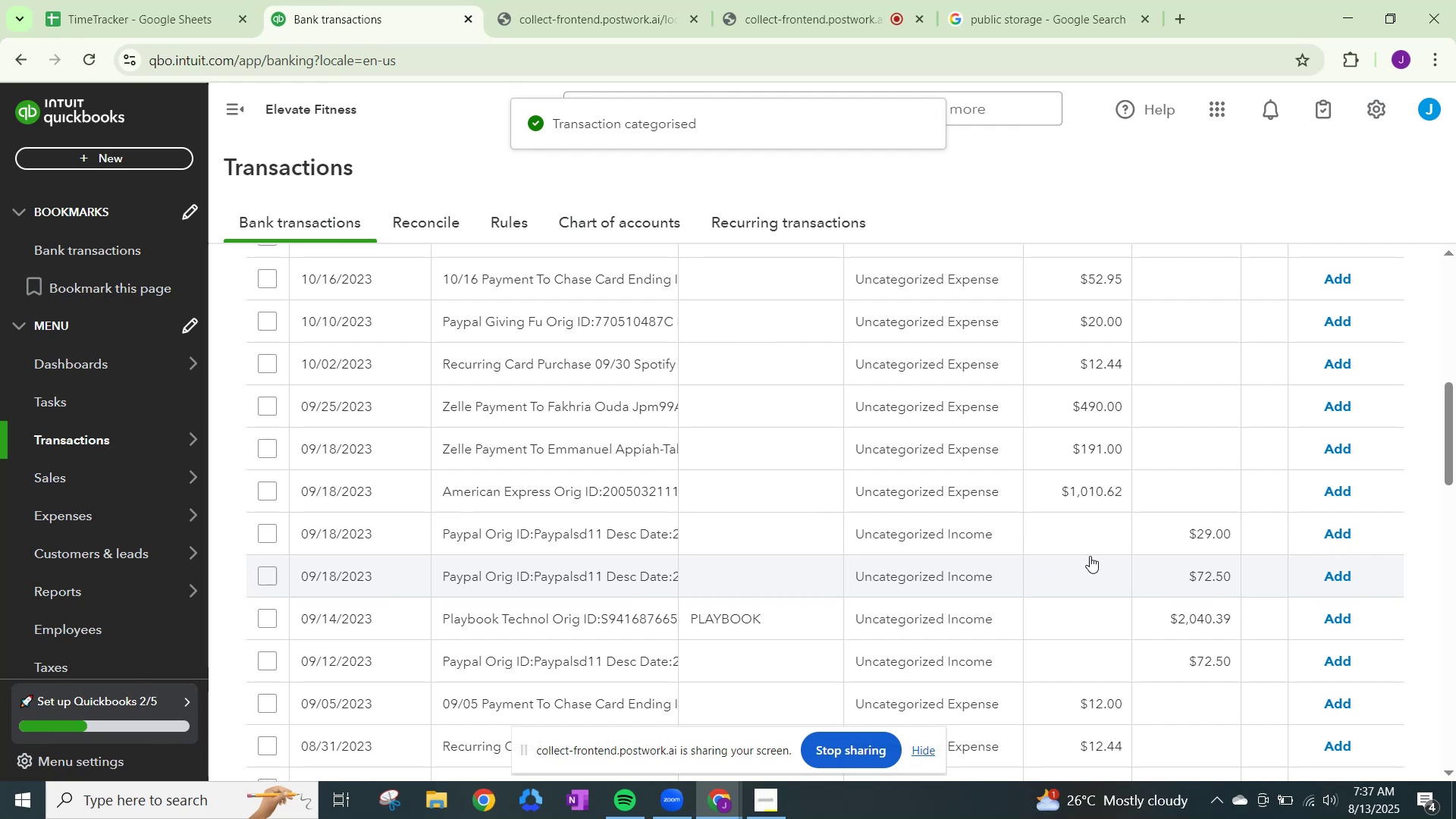 
wait(10.01)
 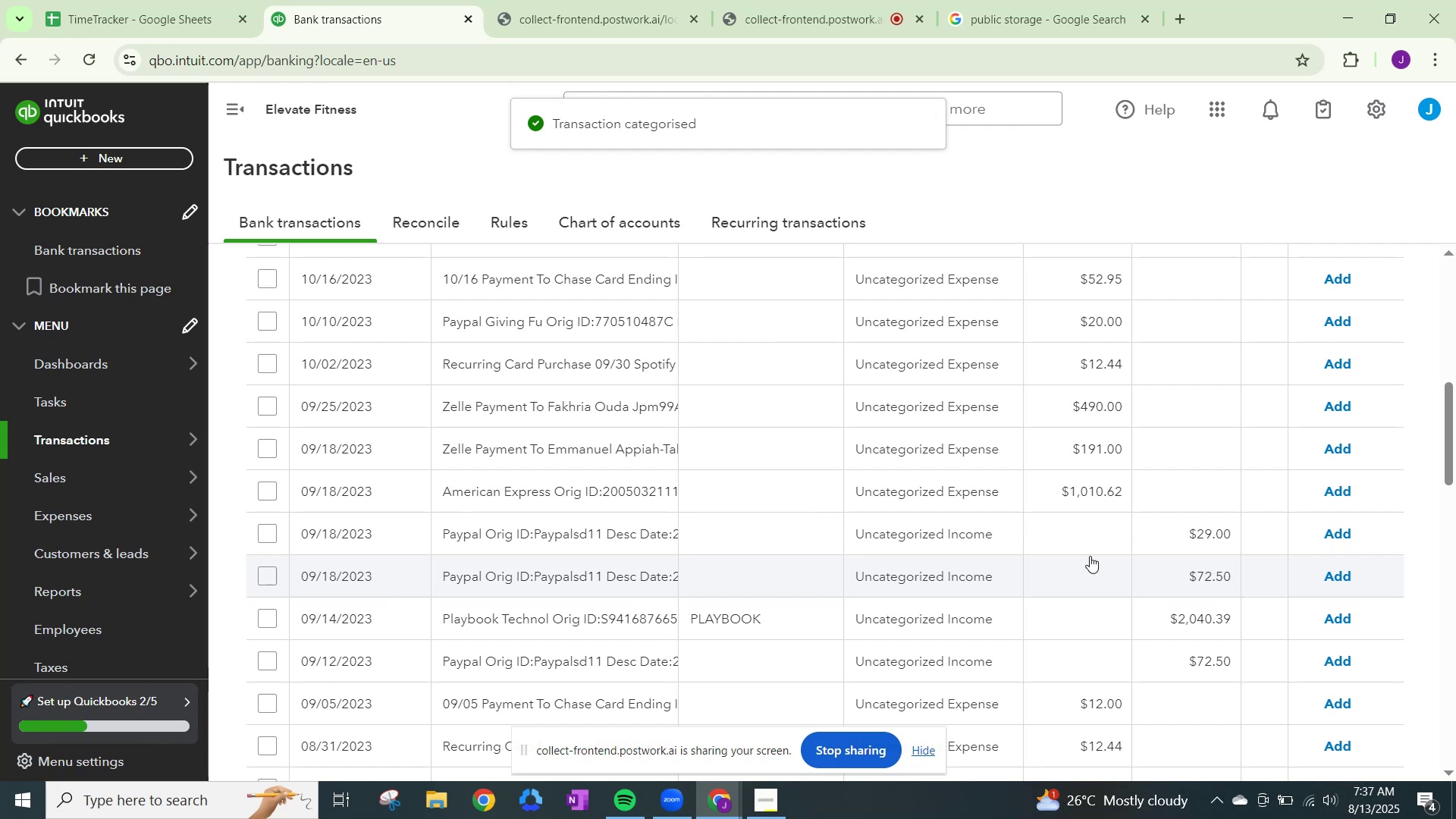 
left_click([911, 531])
 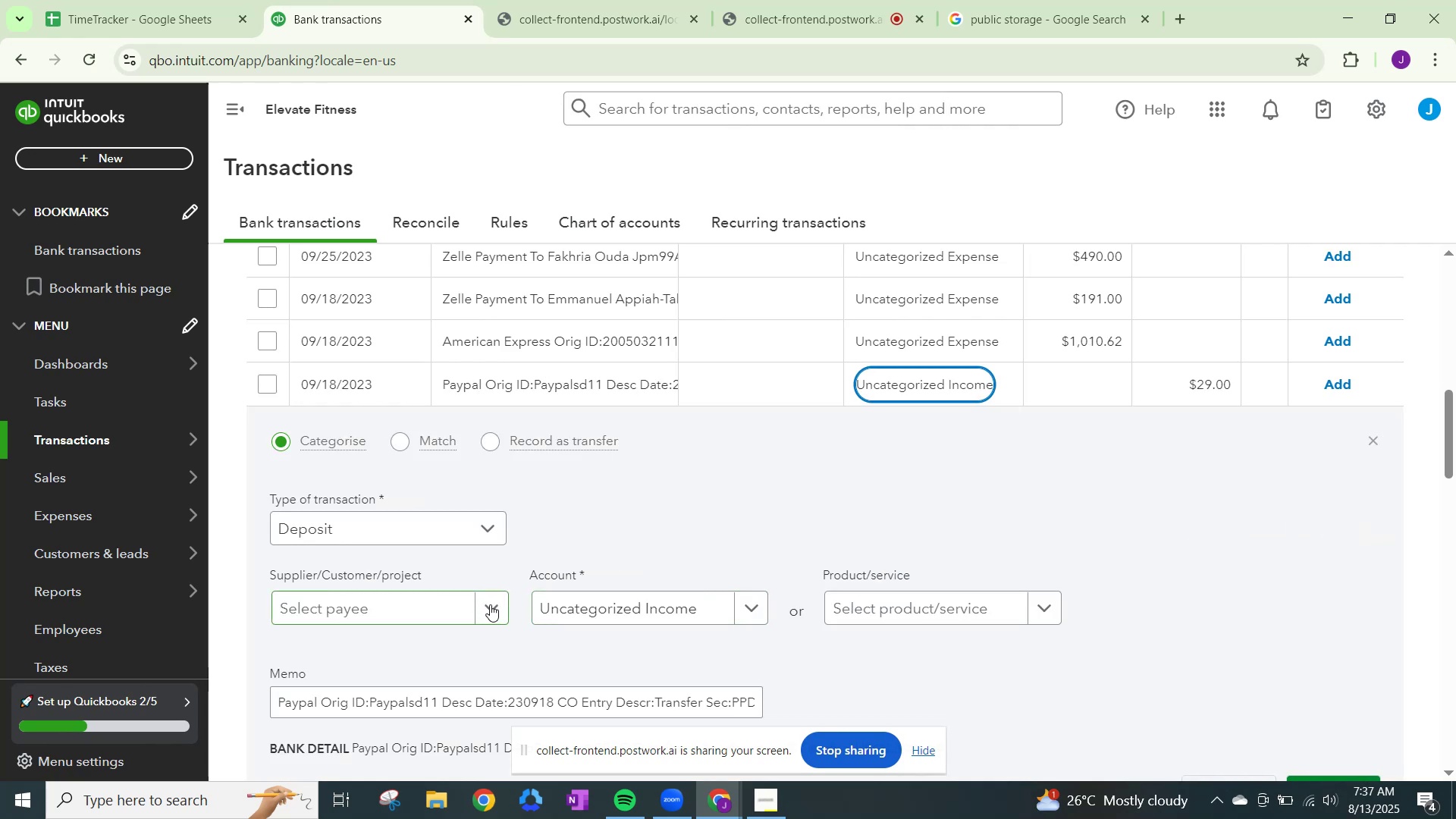 
left_click([492, 607])
 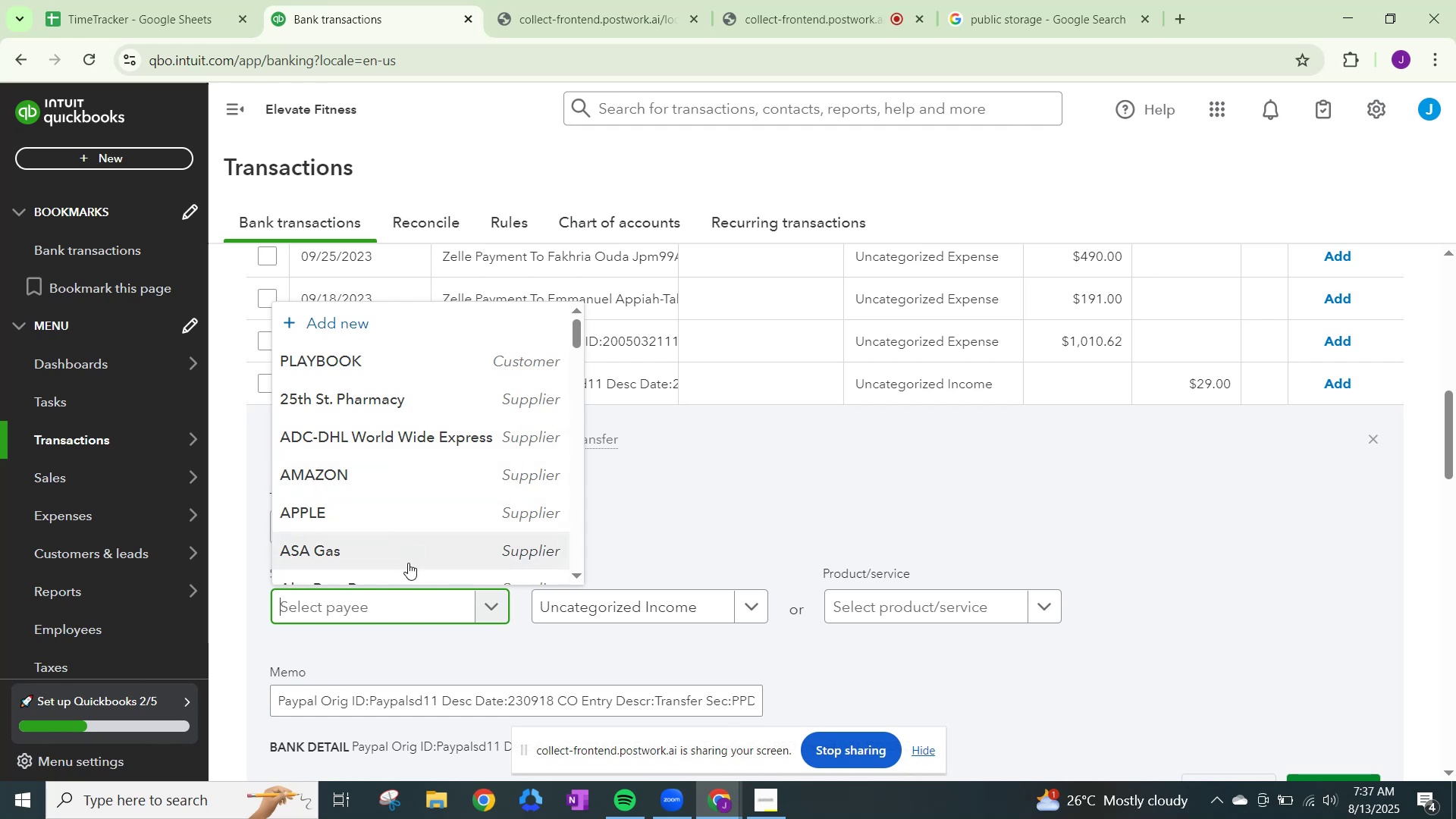 
type(pay)
key(Backspace)
key(Backspace)
key(Backspace)
key(Backspace)
type(Paypal)
 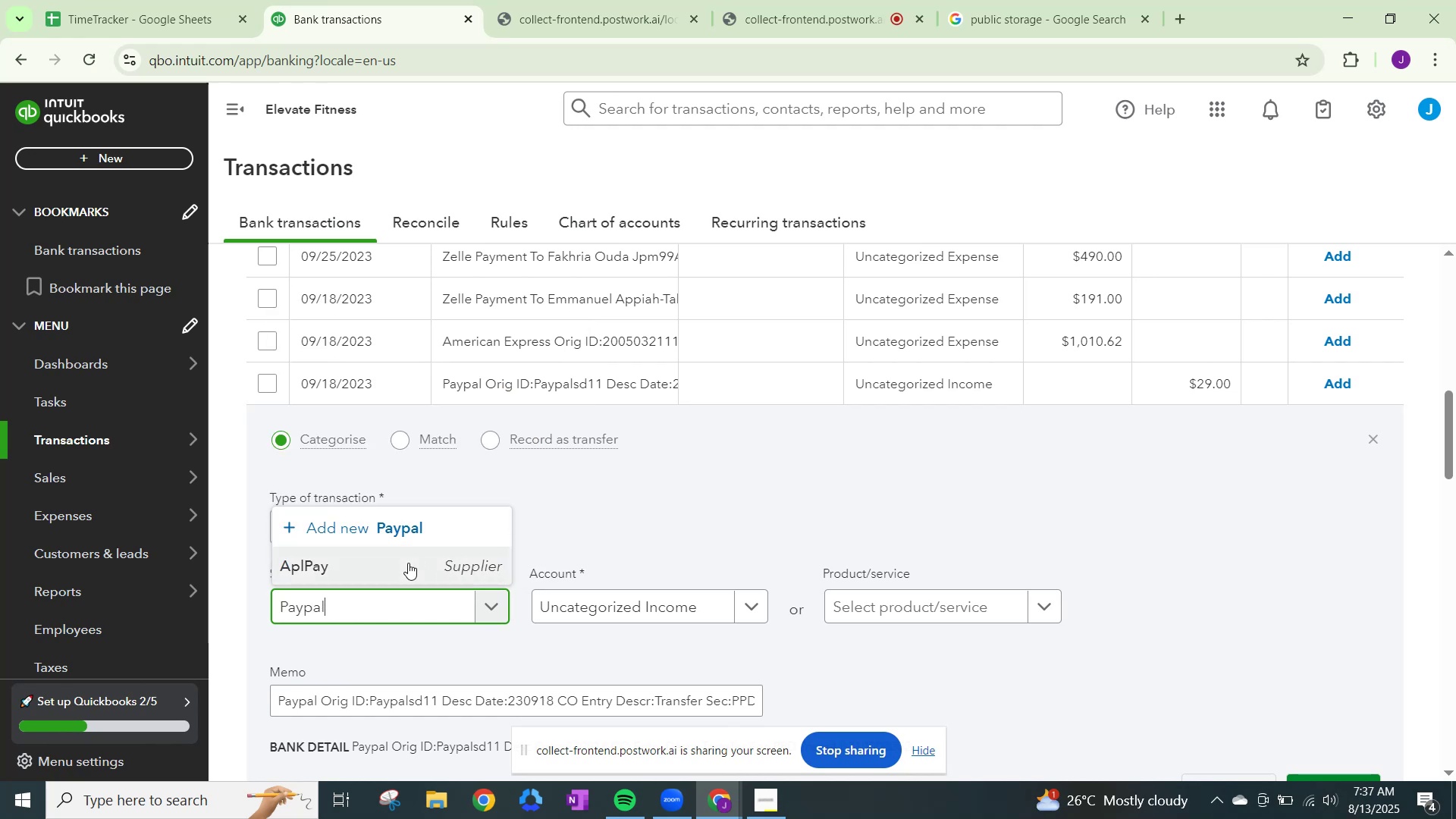 
left_click([371, 563])
 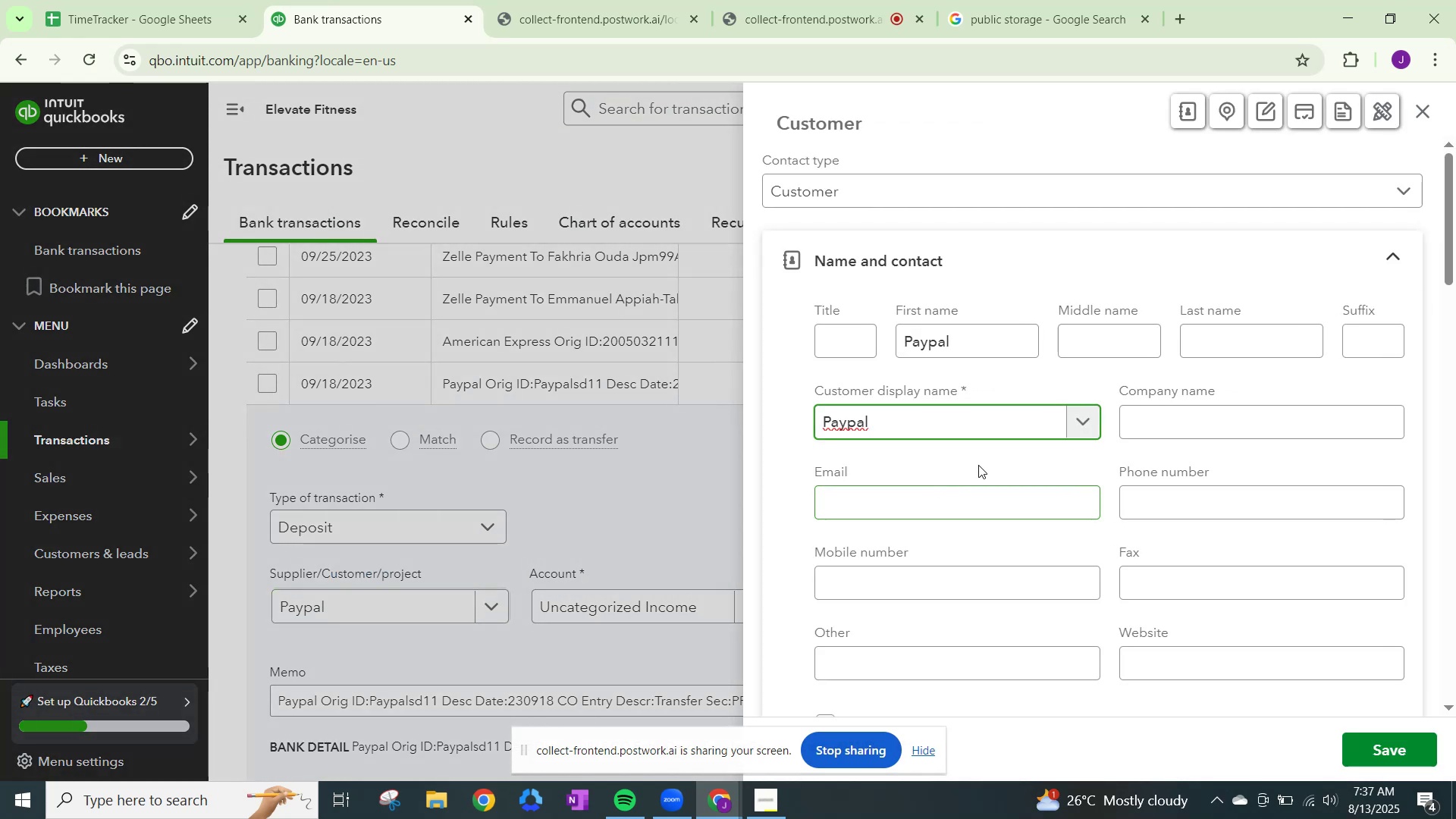 
scroll: coordinate [1059, 493], scroll_direction: down, amount: 20.0
 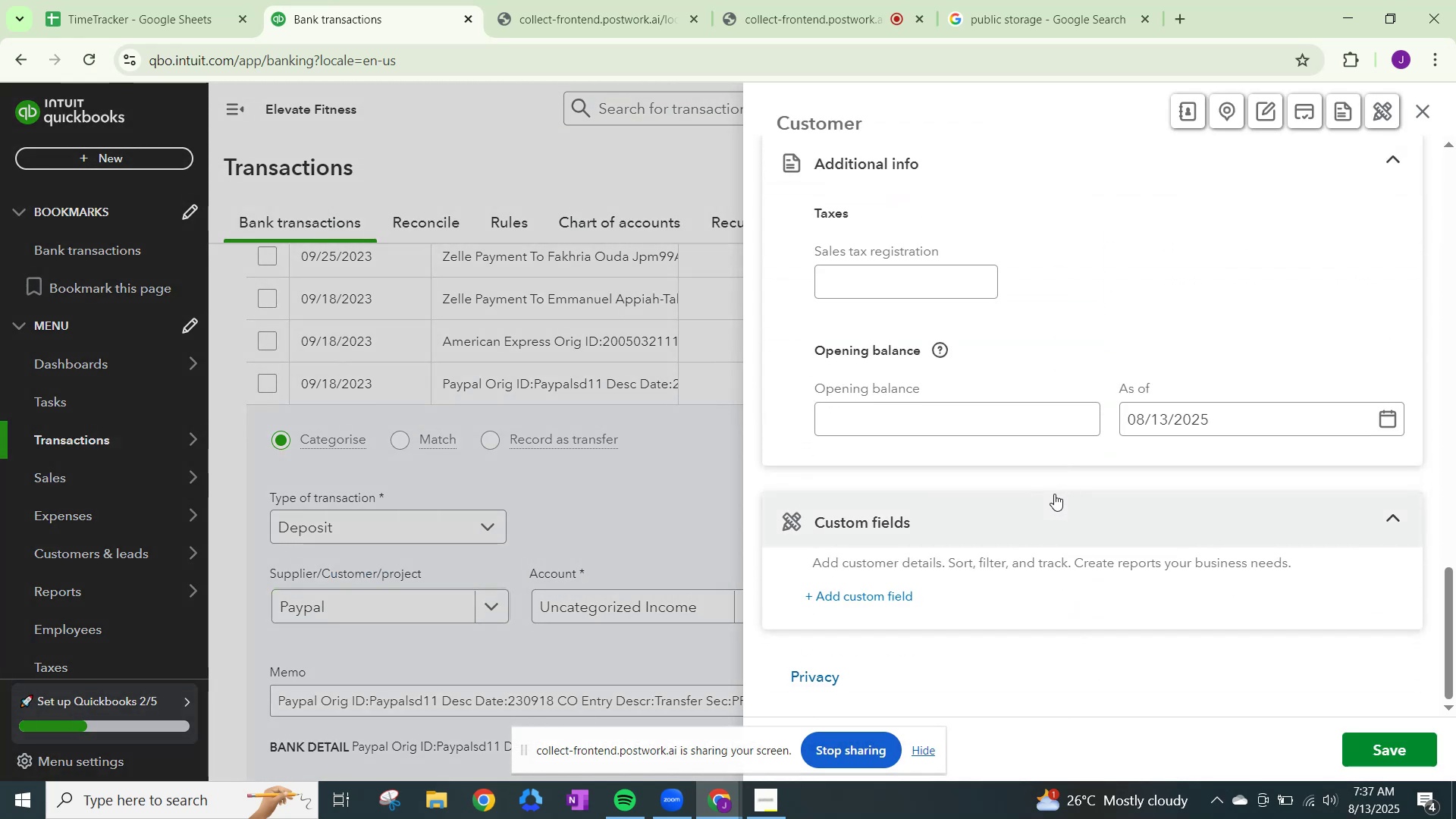 
scroll: coordinate [1048, 485], scroll_direction: up, amount: 21.0
 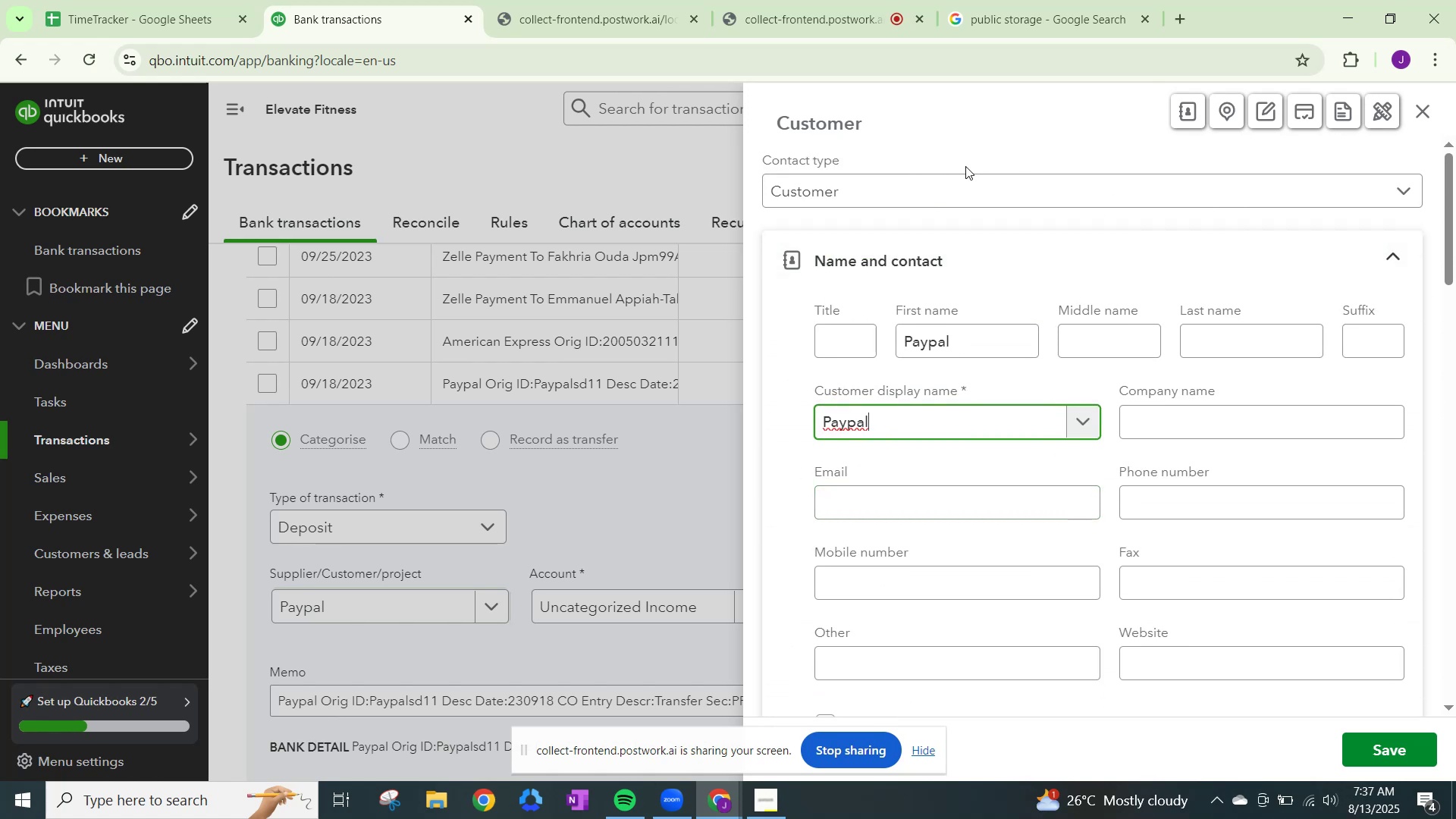 
left_click([990, 192])
 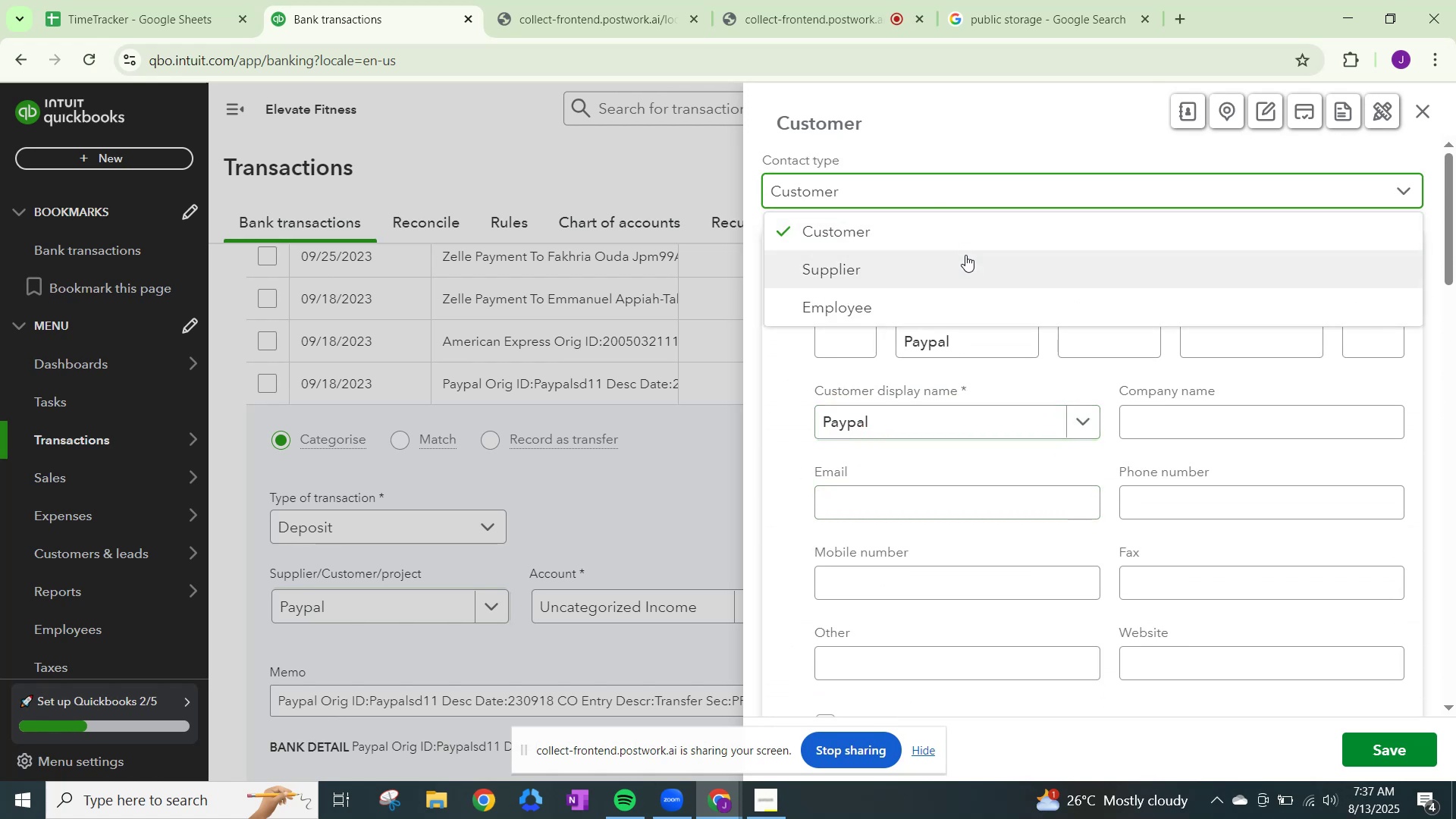 
wait(6.36)
 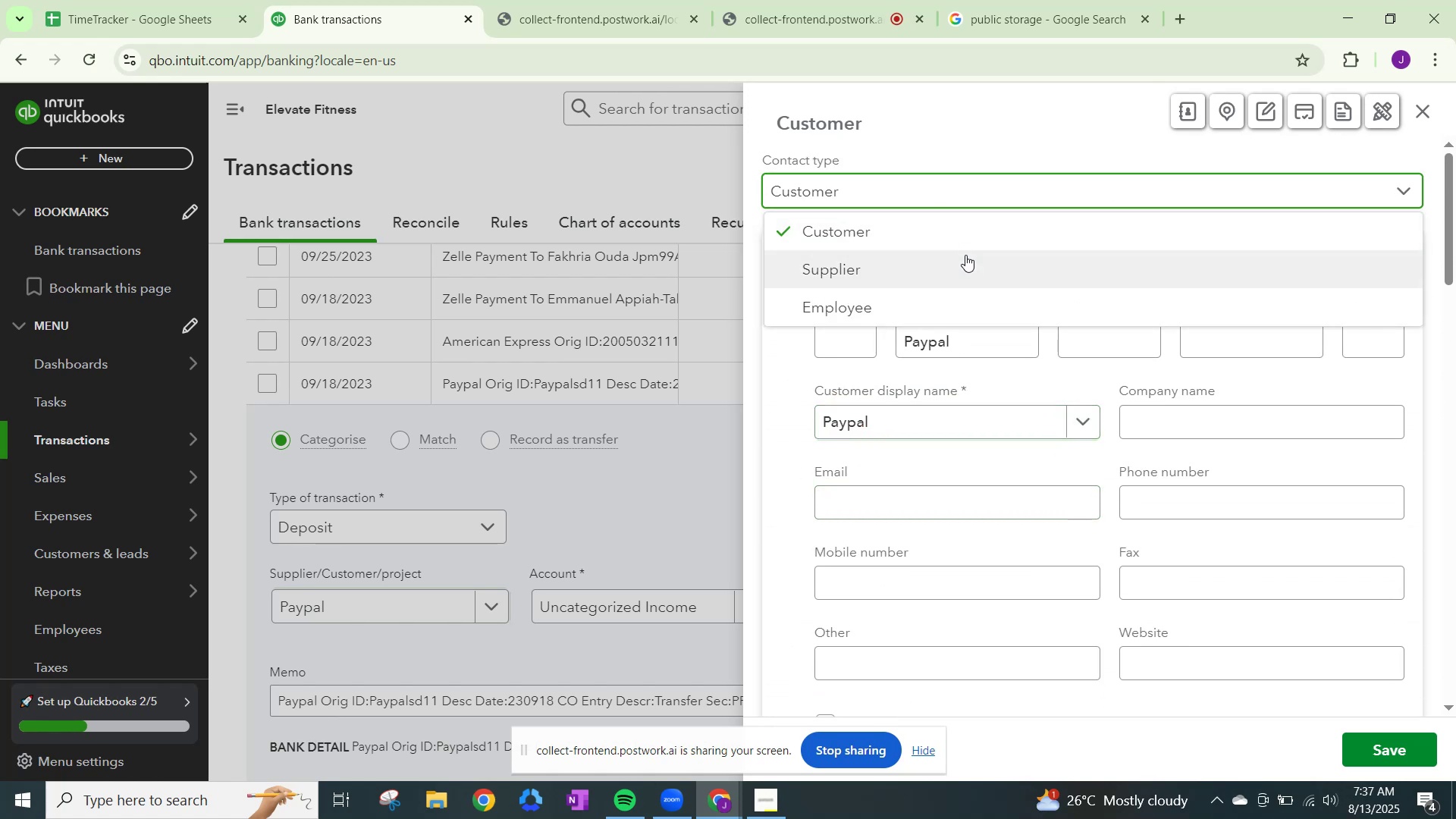 
scroll: coordinate [665, 417], scroll_direction: down, amount: 2.0
 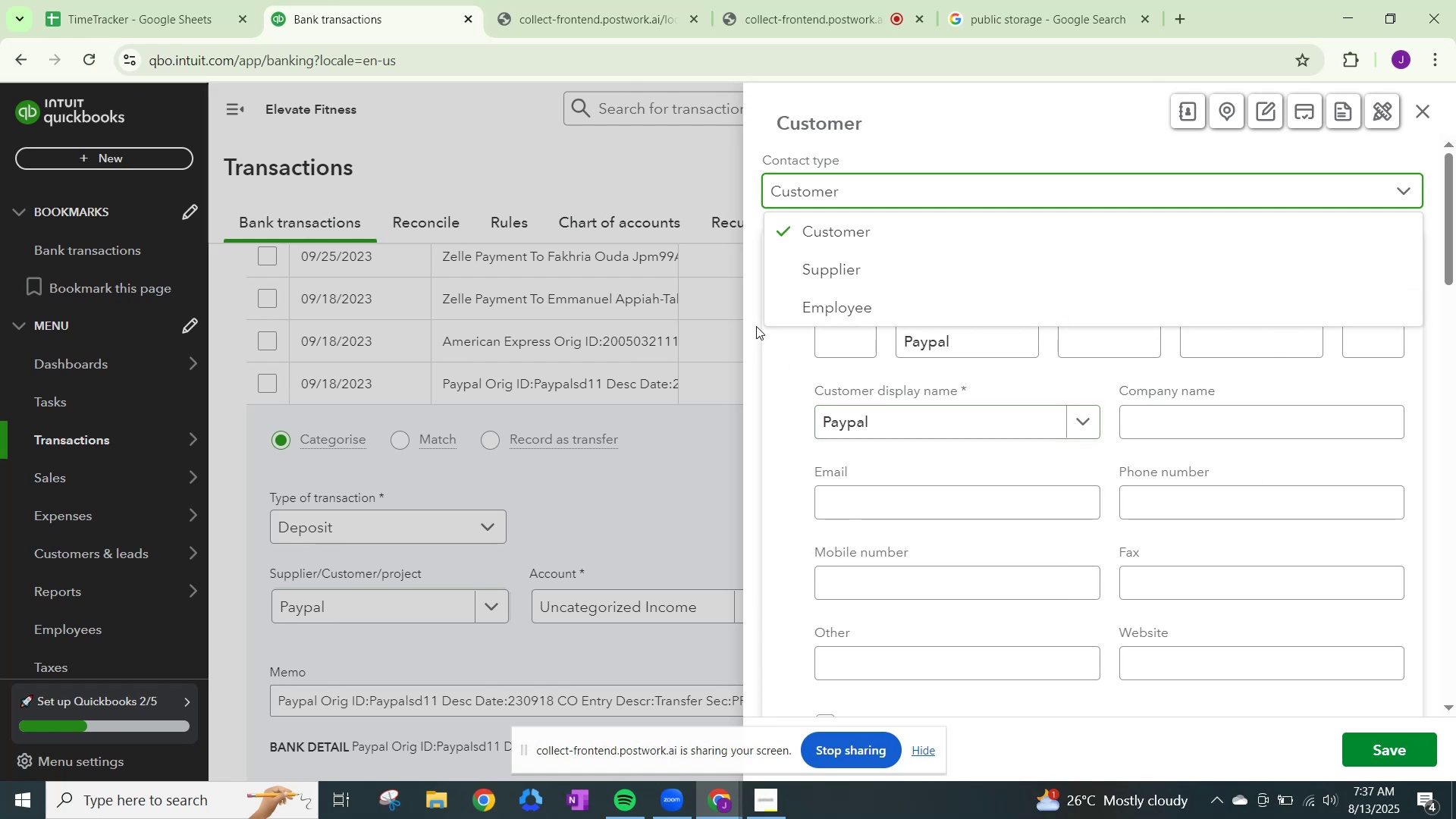 
left_click([824, 236])
 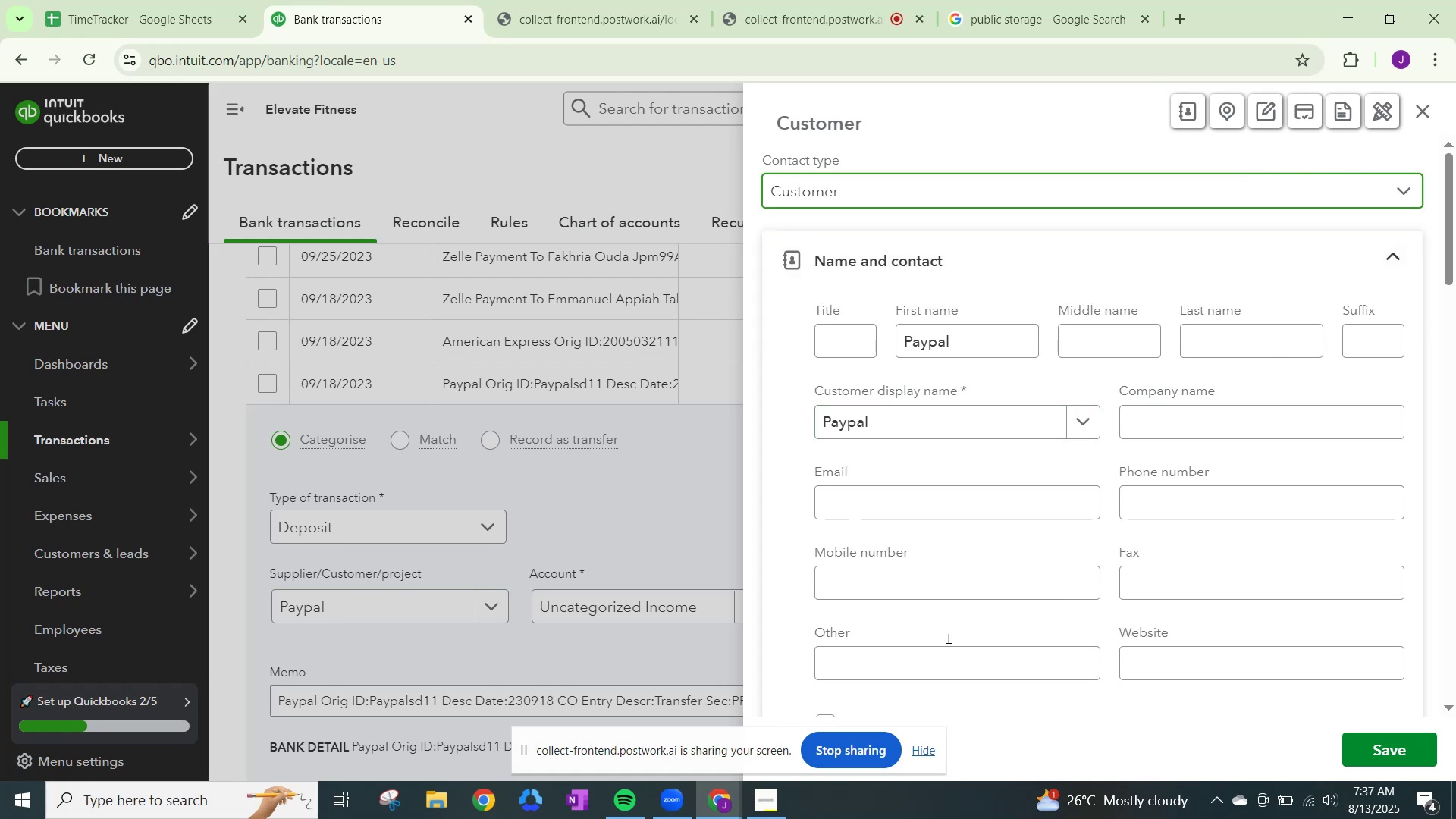 
scroll: coordinate [1266, 699], scroll_direction: down, amount: 20.0
 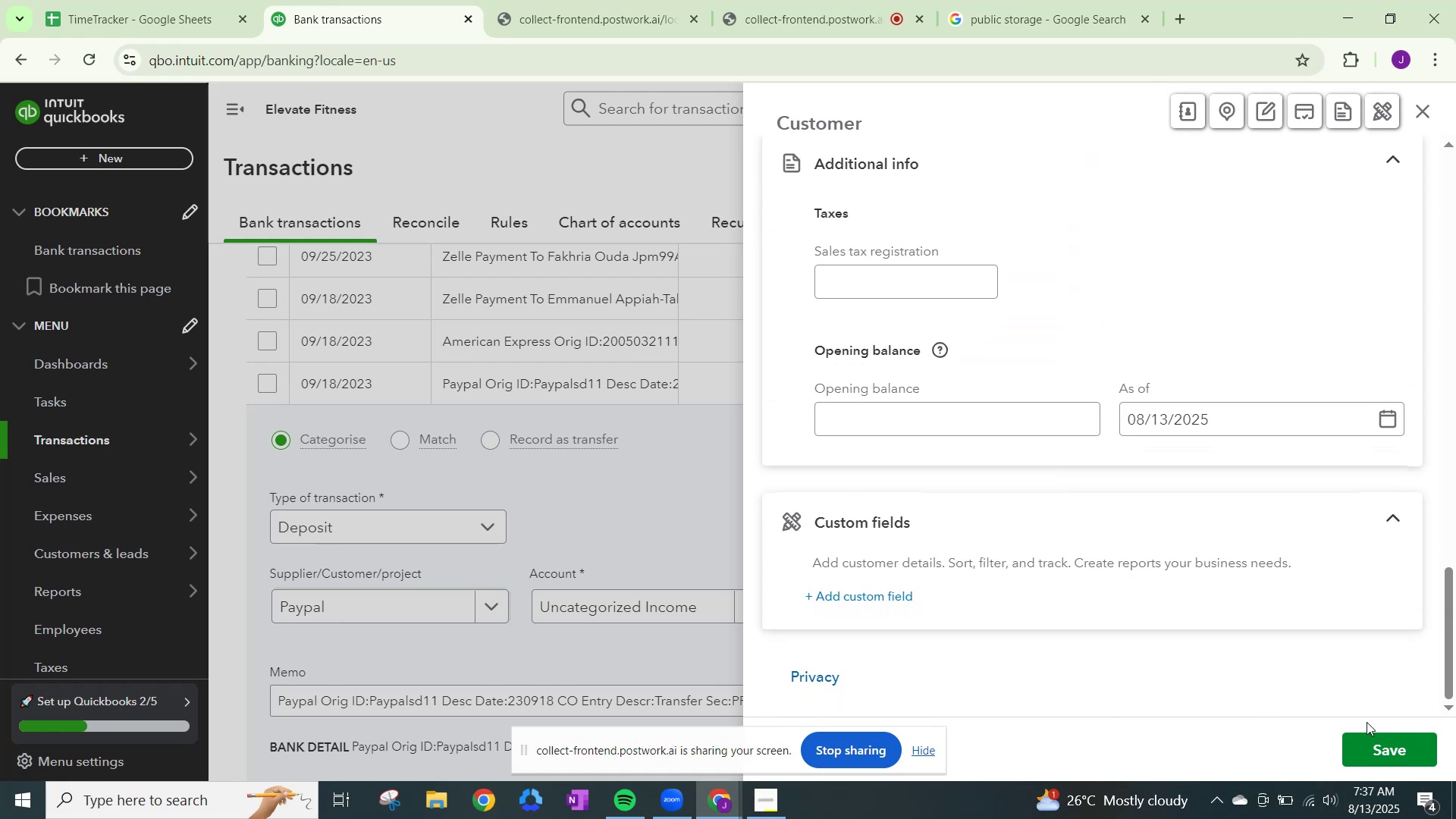 
scroll: coordinate [1346, 682], scroll_direction: up, amount: 11.0
 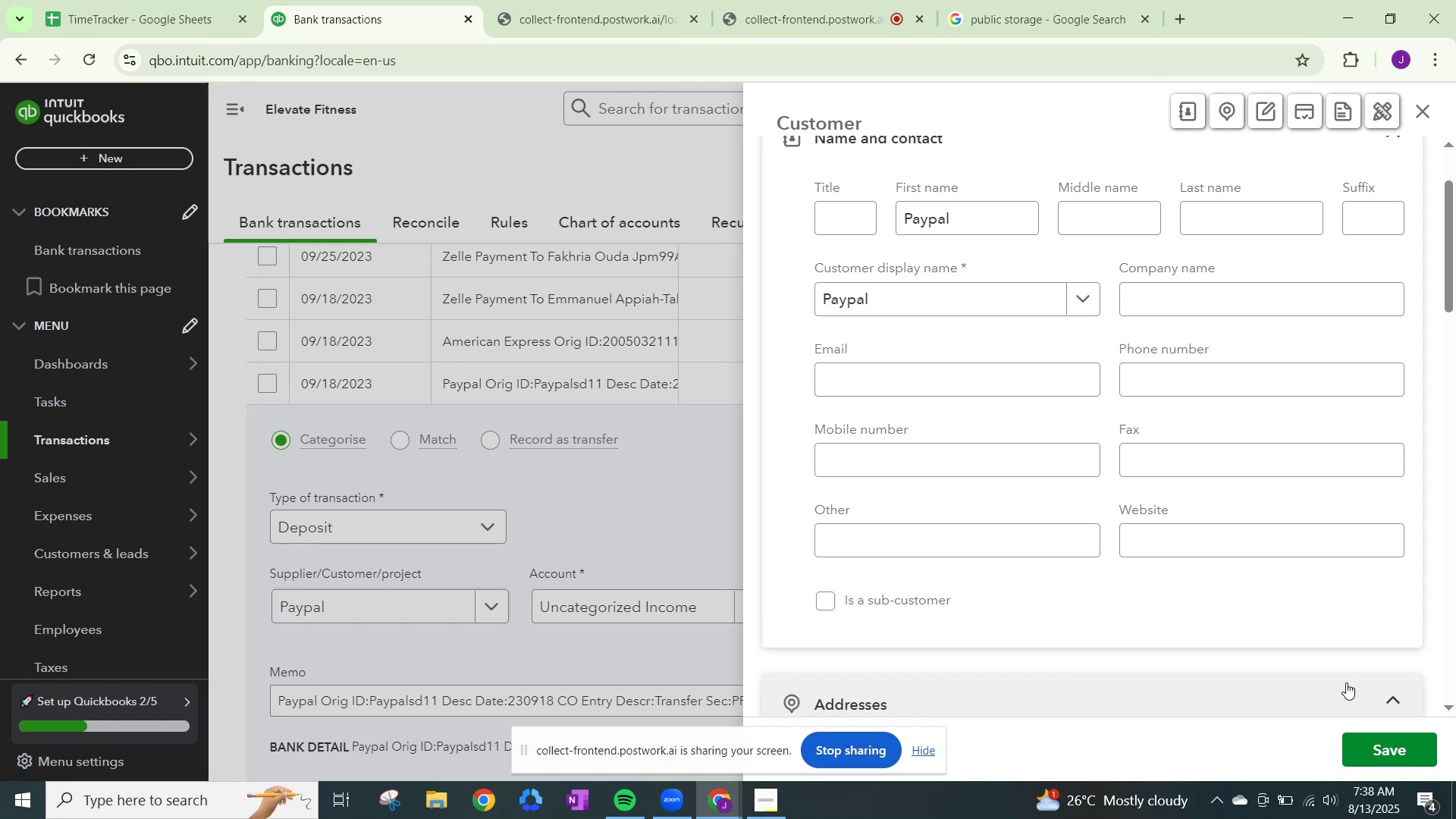 
wait(9.61)
 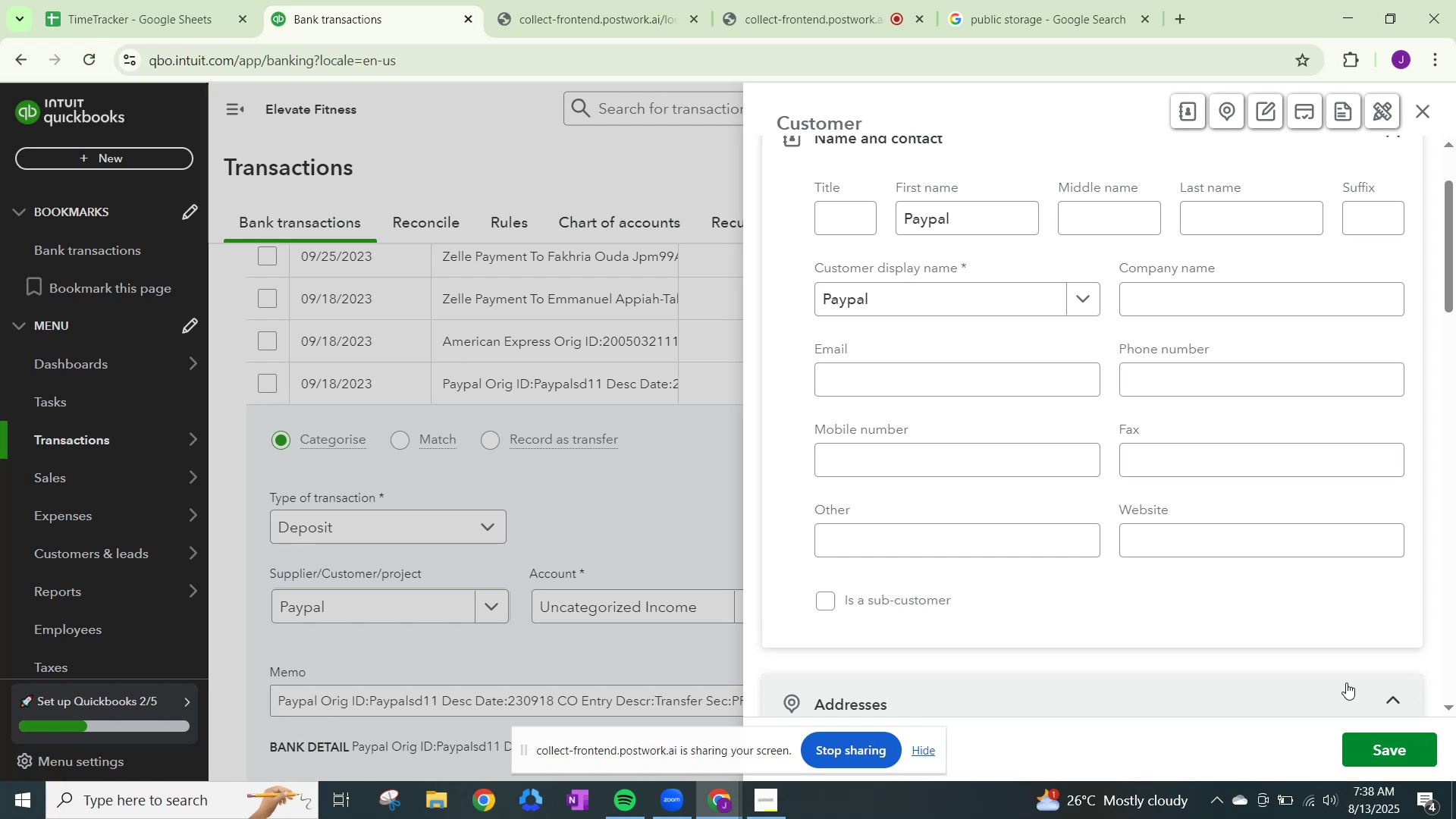 
left_click([1385, 751])
 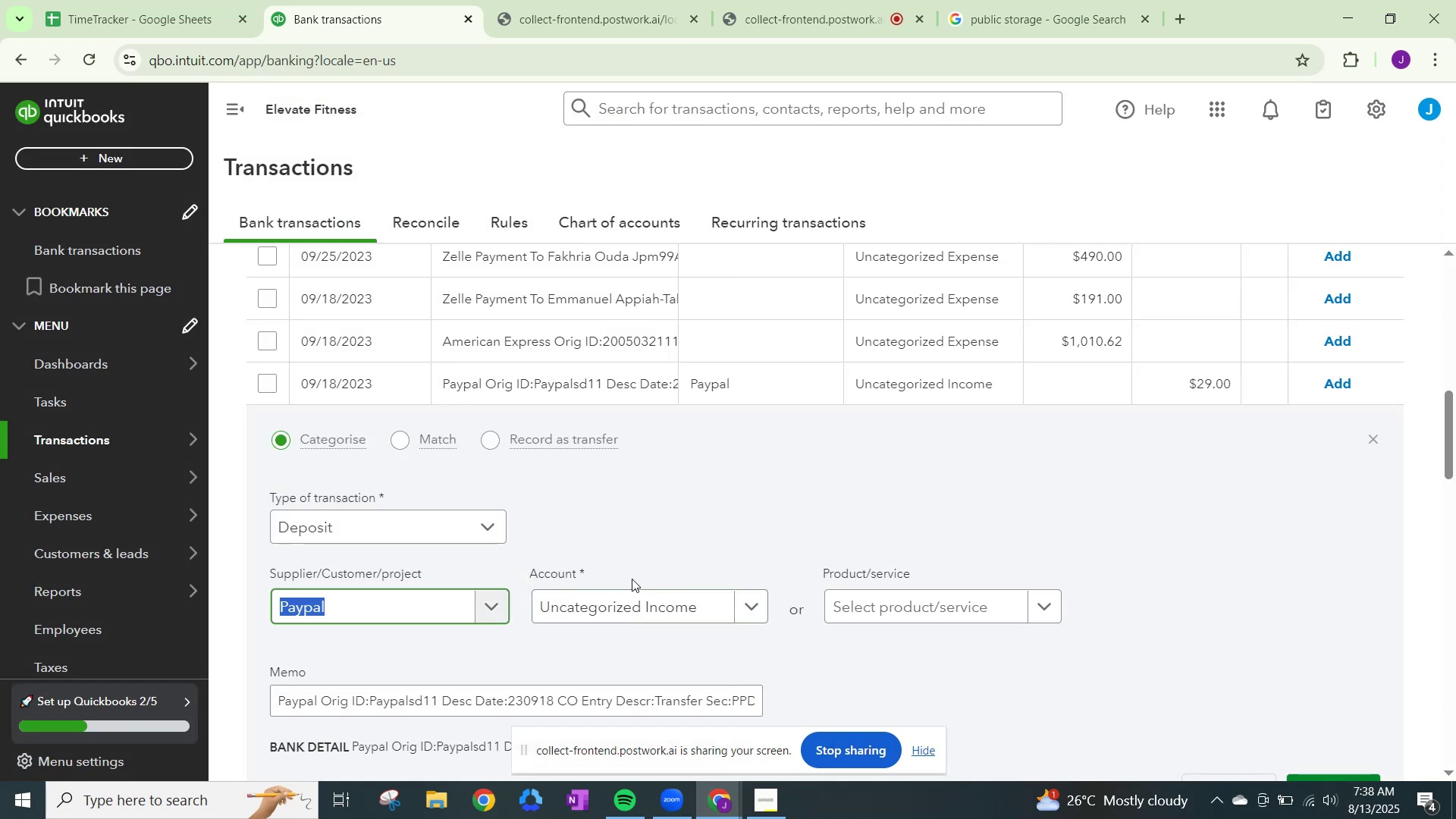 
left_click([748, 607])
 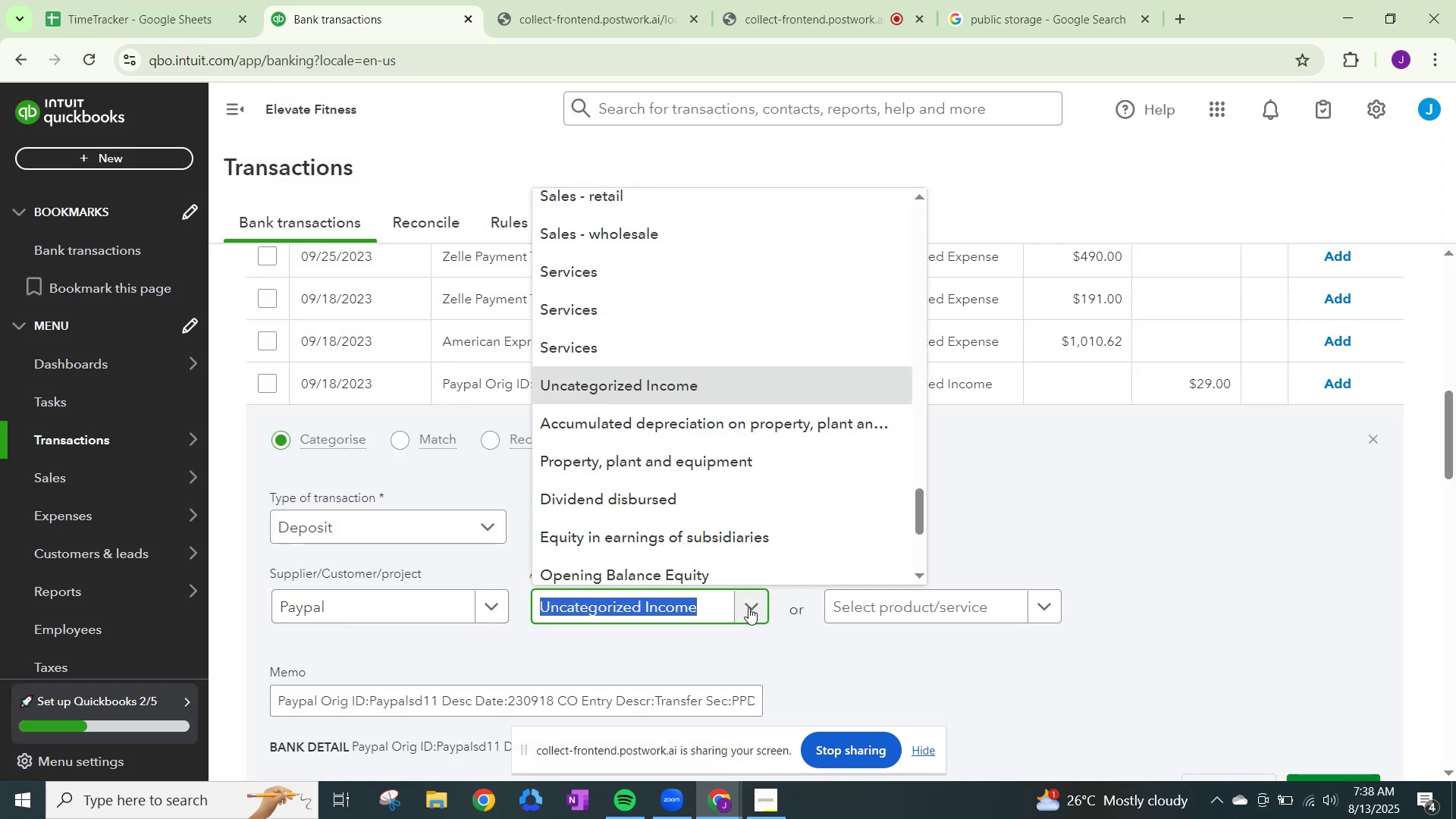 
type(sales)
 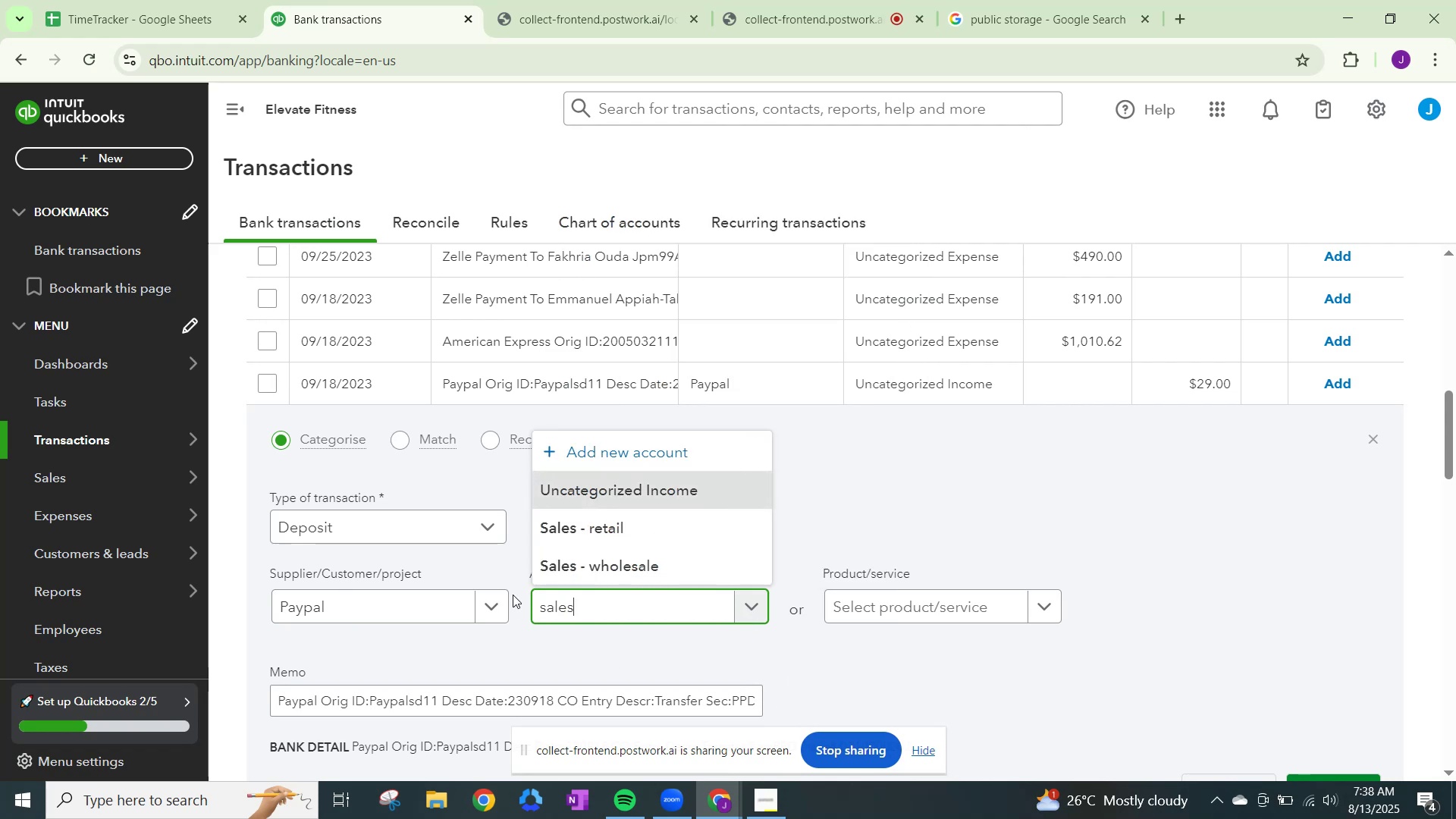 
left_click([590, 530])
 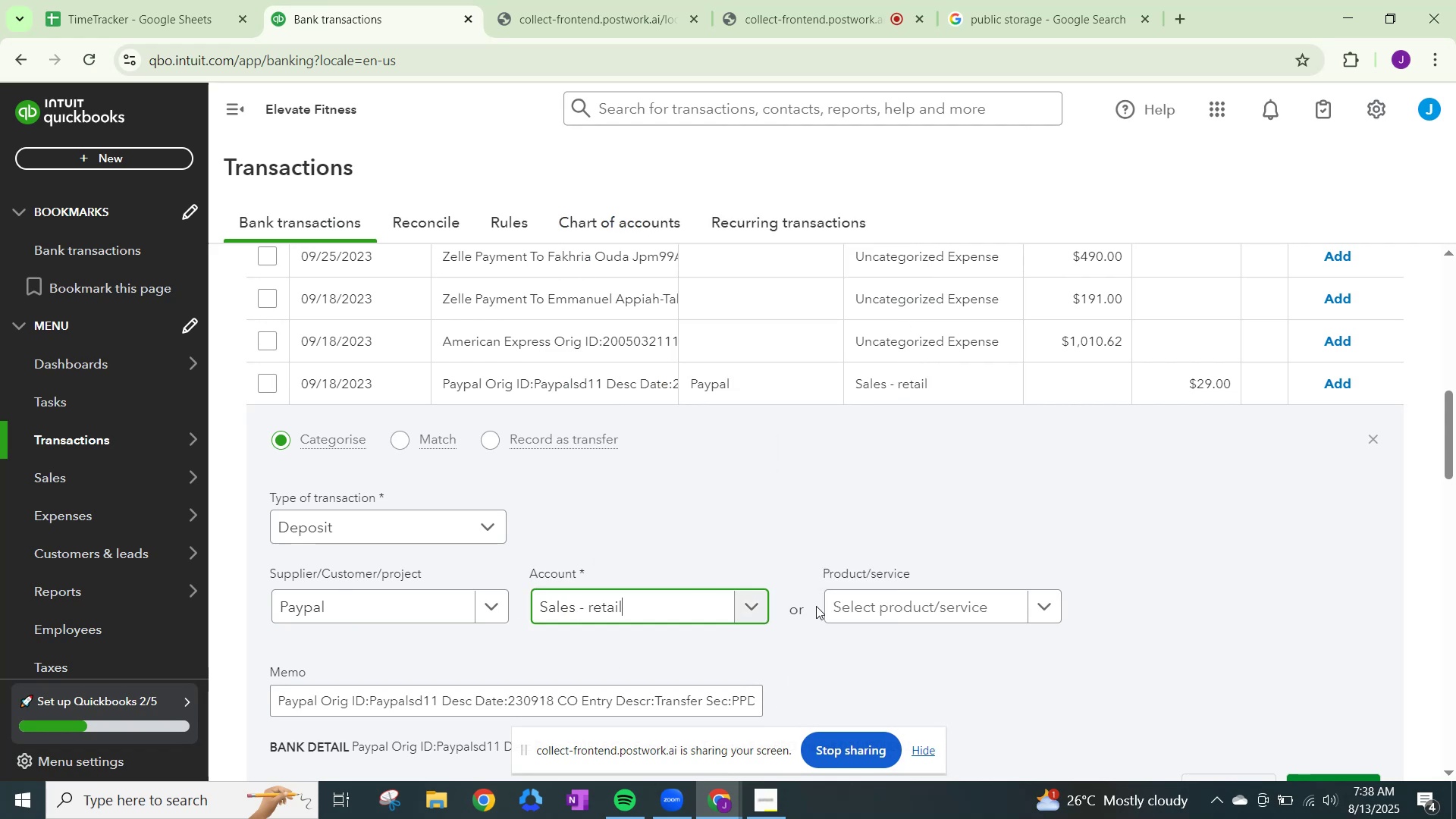 
scroll: coordinate [908, 645], scroll_direction: down, amount: 2.0
 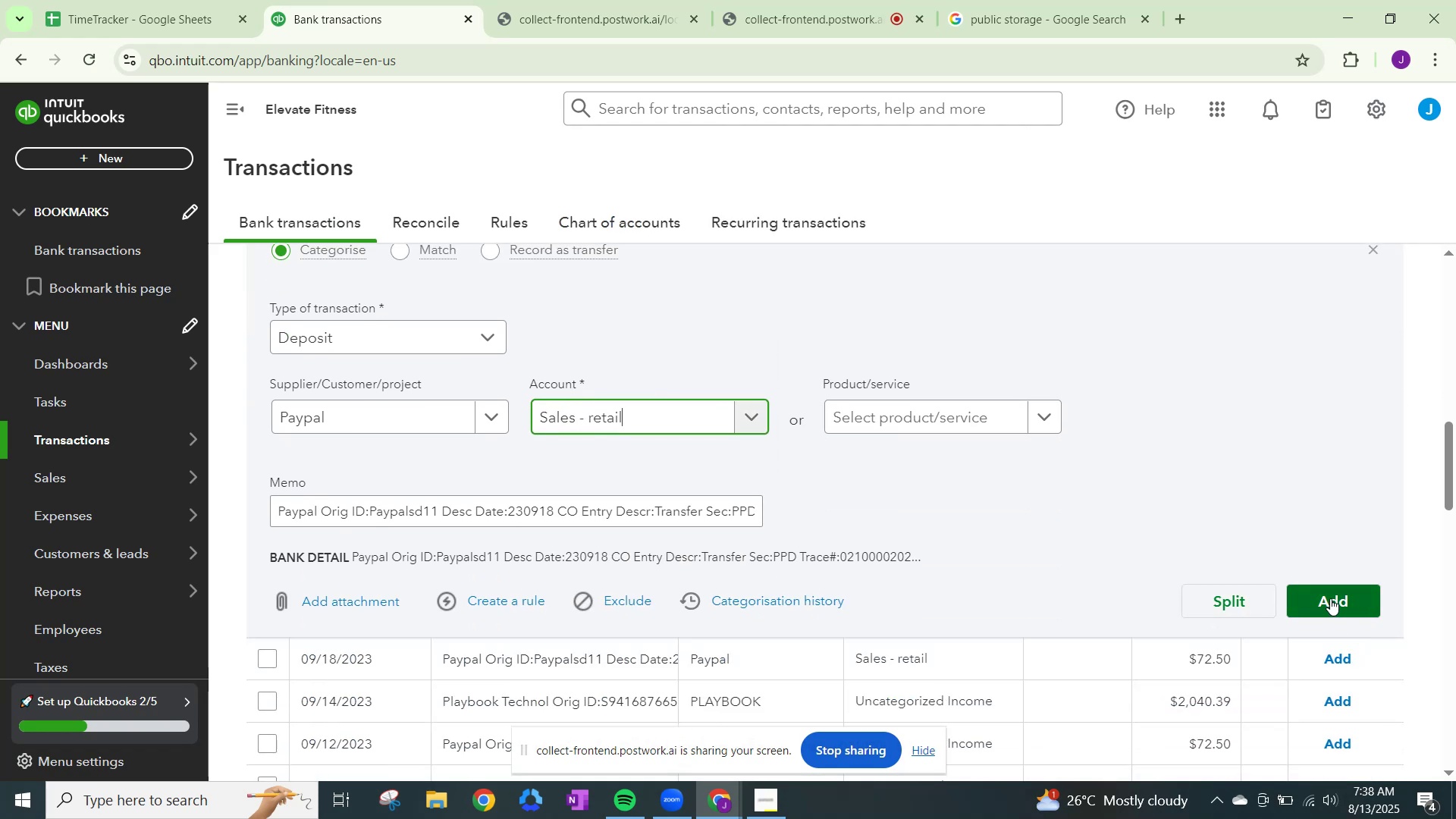 
scroll: coordinate [1330, 598], scroll_direction: up, amount: 2.0
 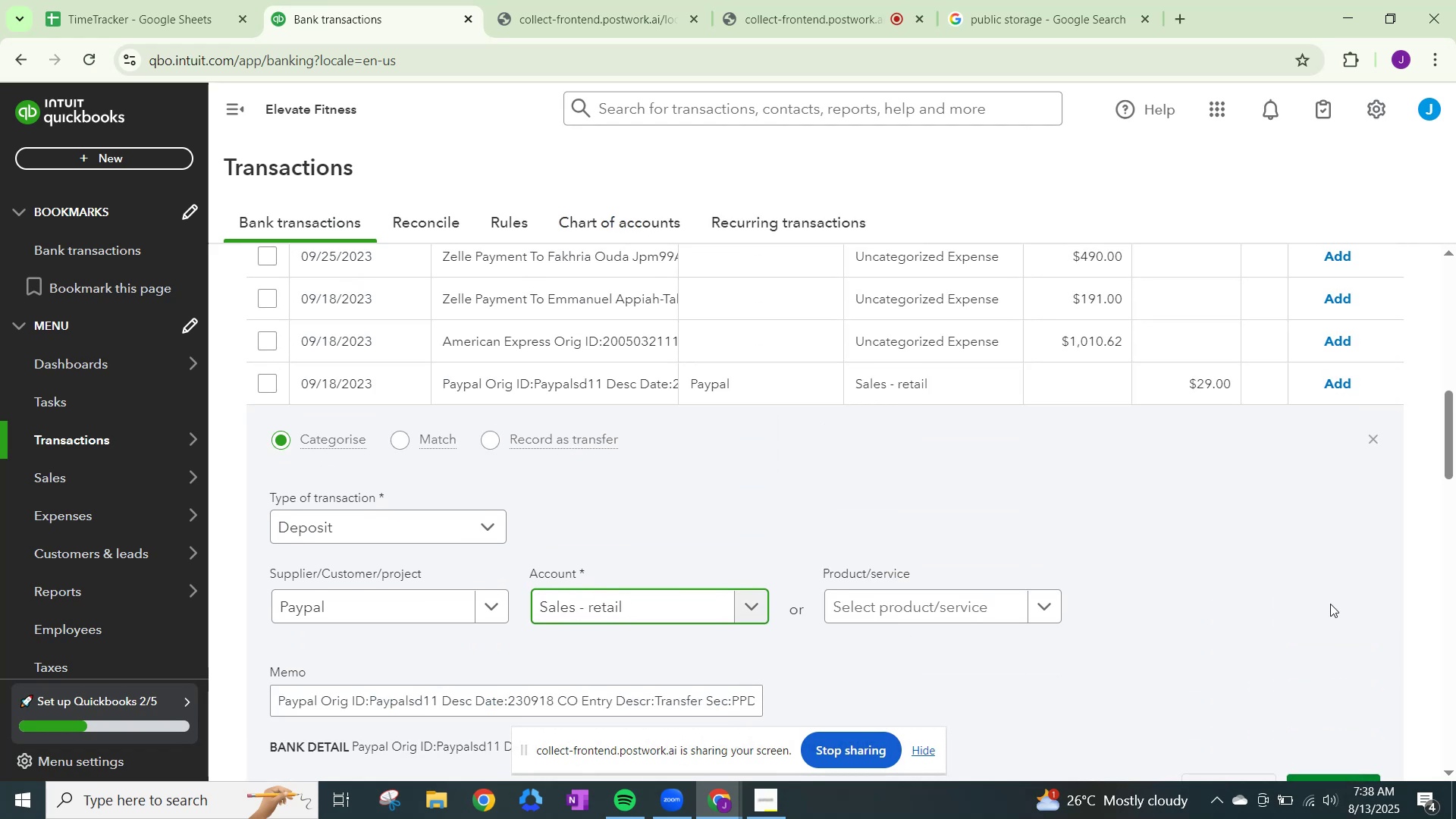 
scroll: coordinate [1327, 685], scroll_direction: down, amount: 2.0
 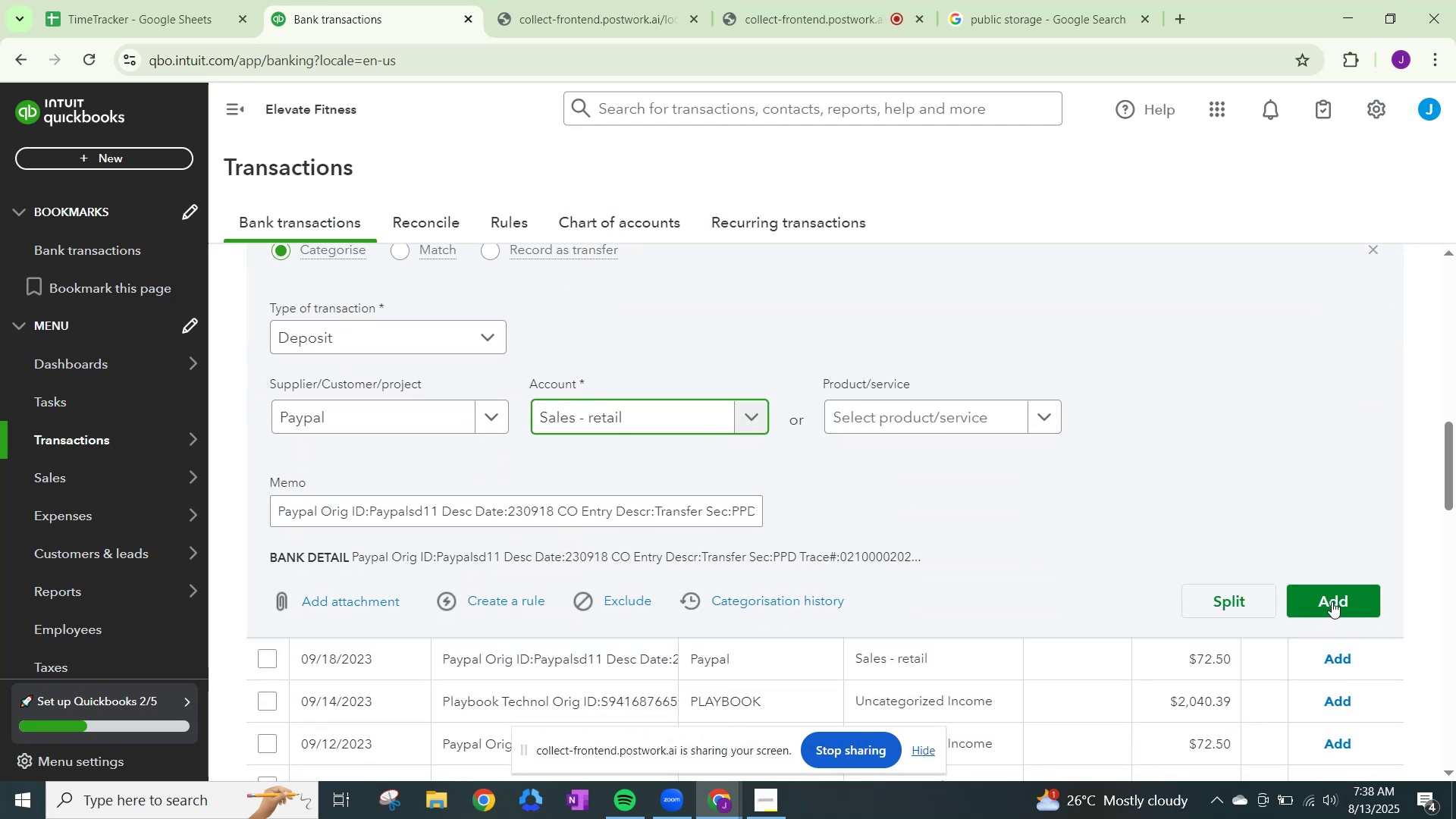 
left_click([1332, 595])
 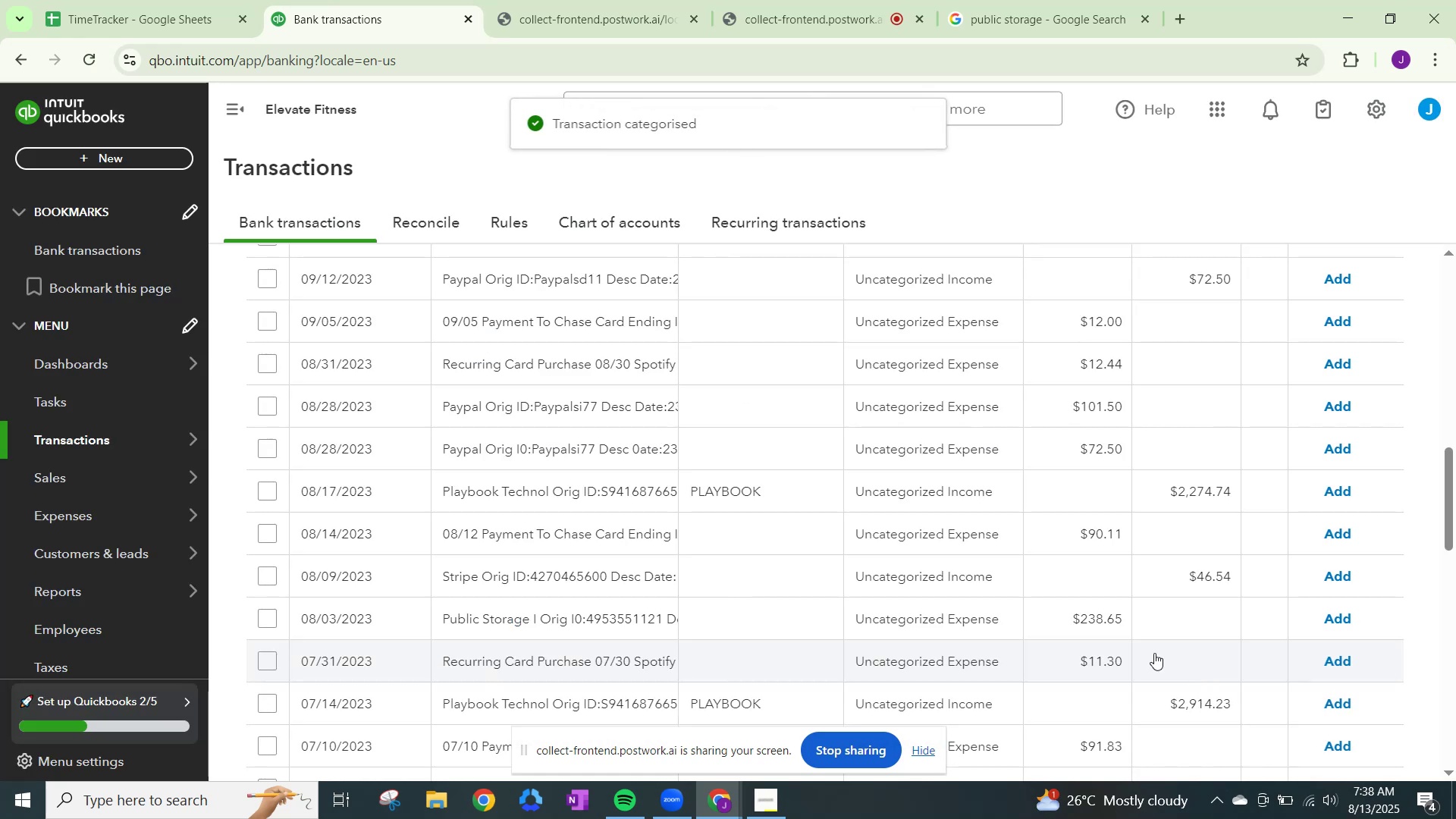 
scroll: coordinate [1079, 510], scroll_direction: up, amount: 5.0
 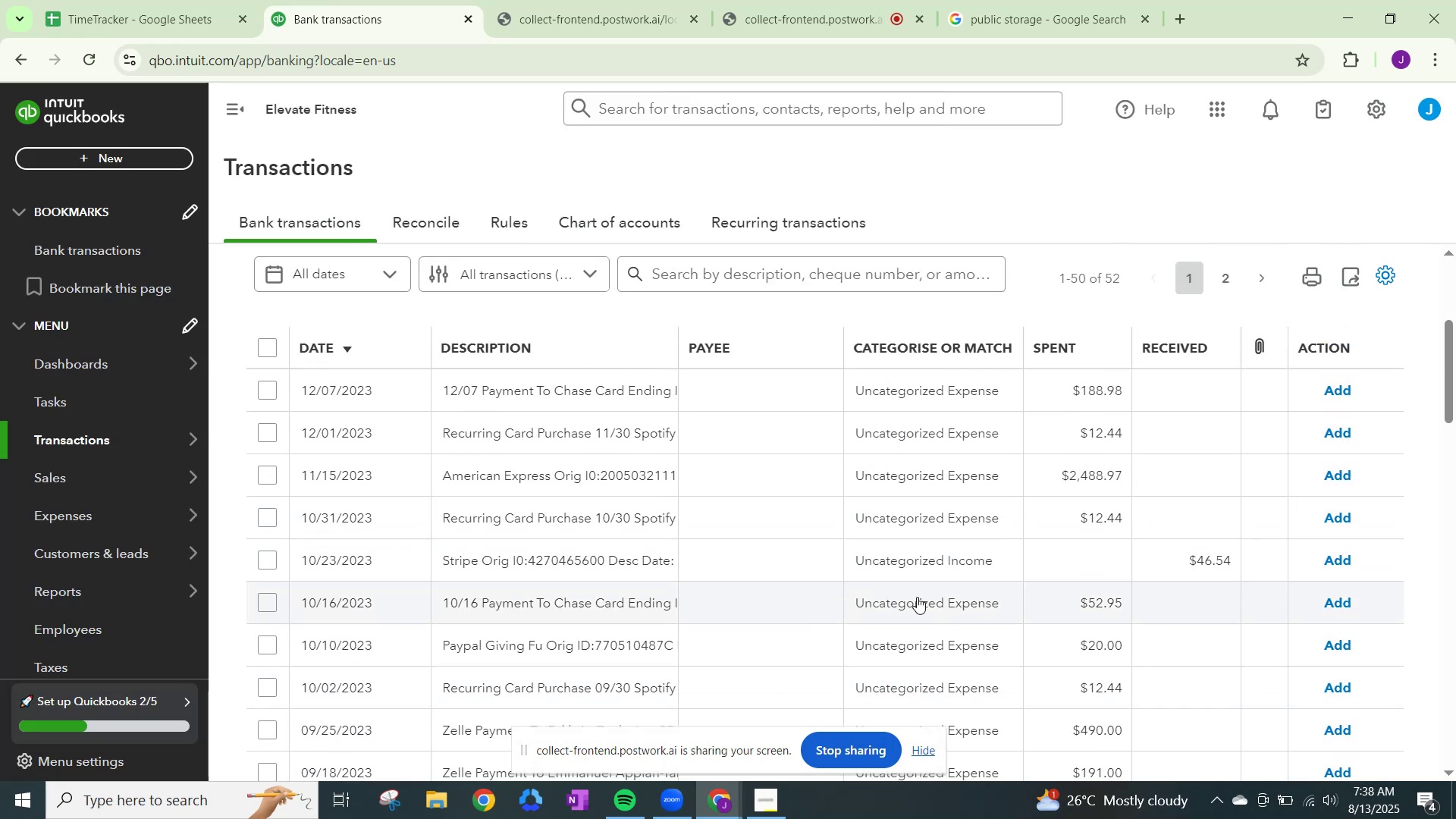 
left_click([1055, 16])
 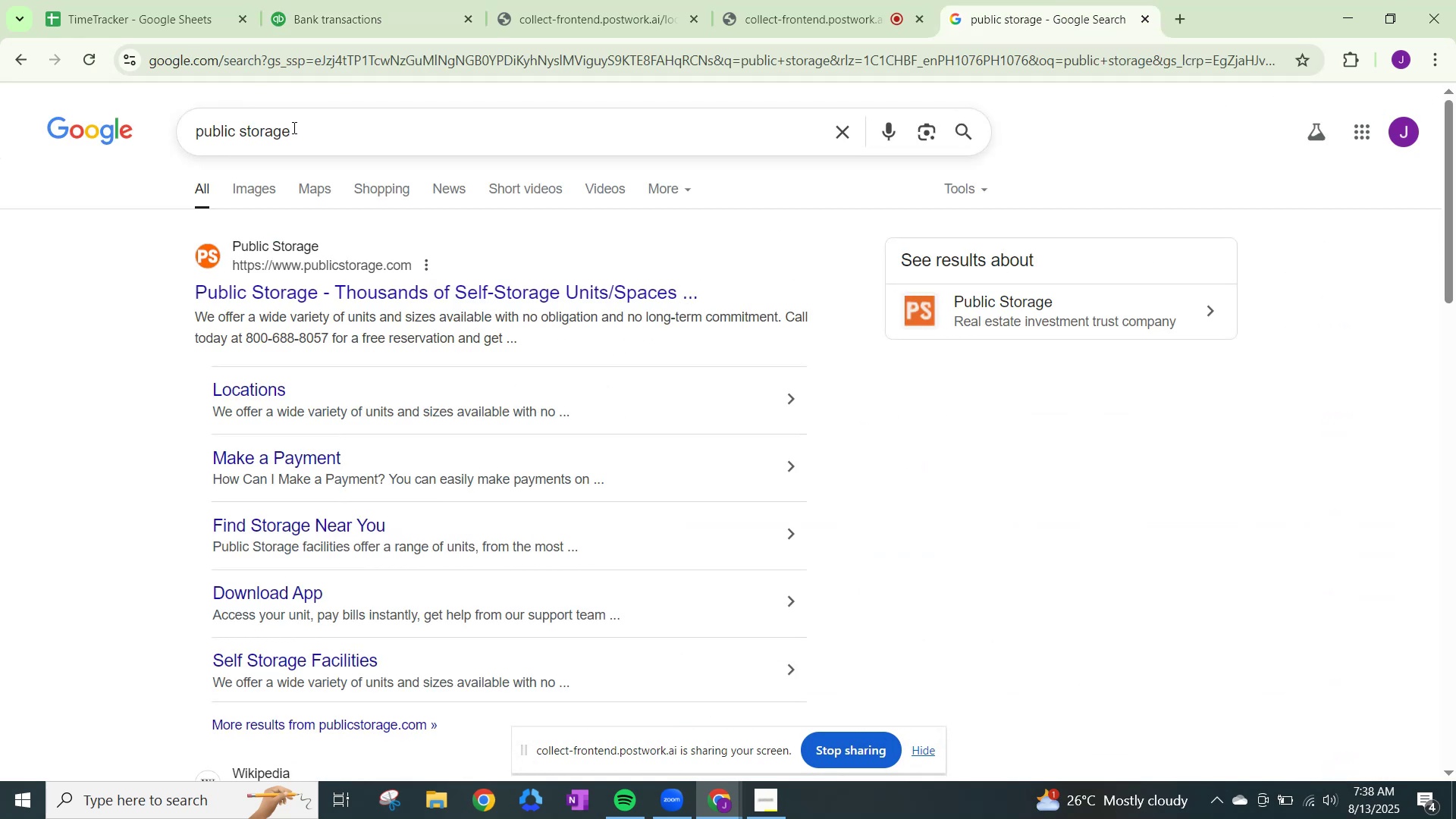 
left_click_drag(start_coordinate=[311, 127], to_coordinate=[83, 102])
 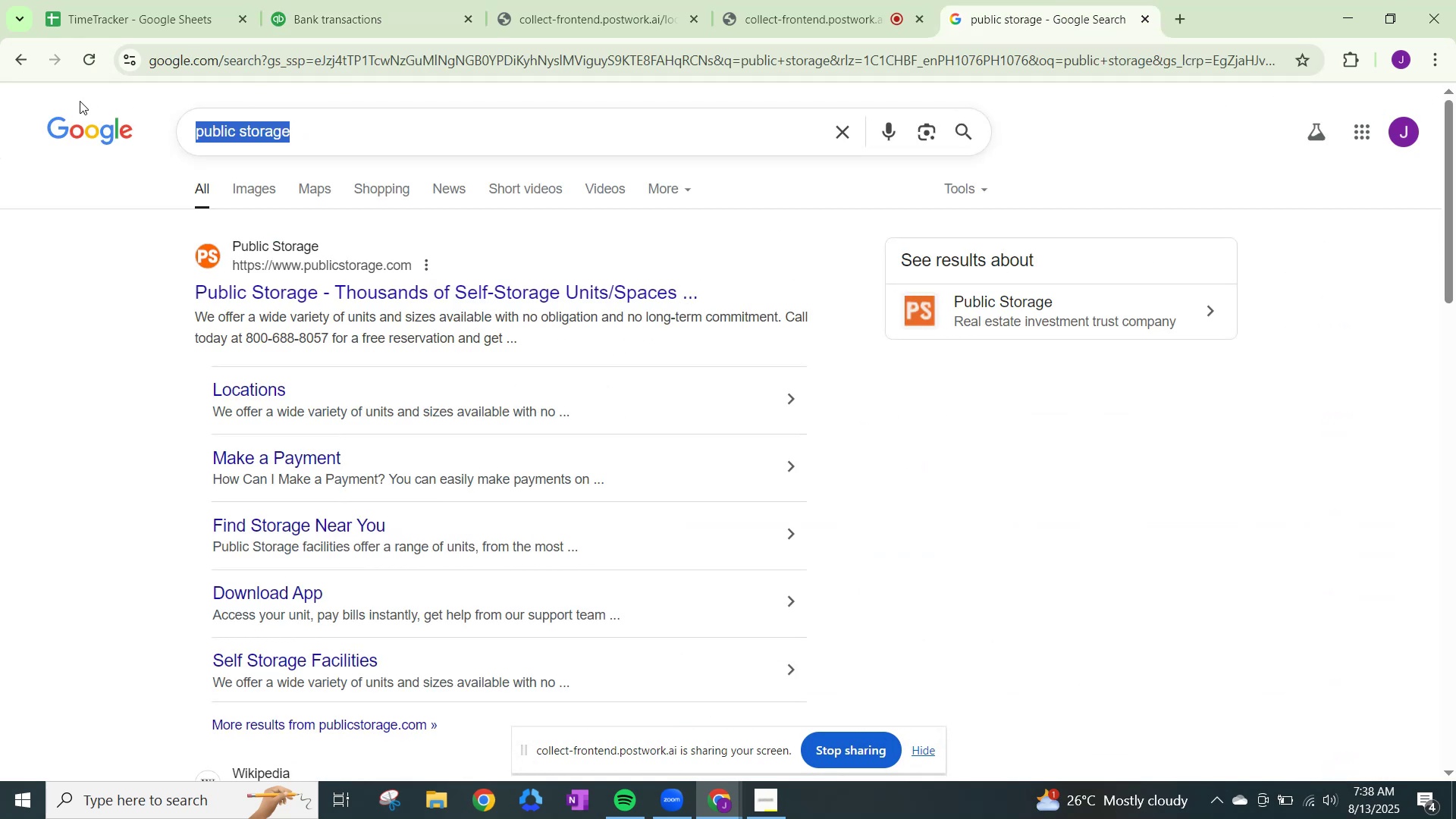 
type(stripe orig)
 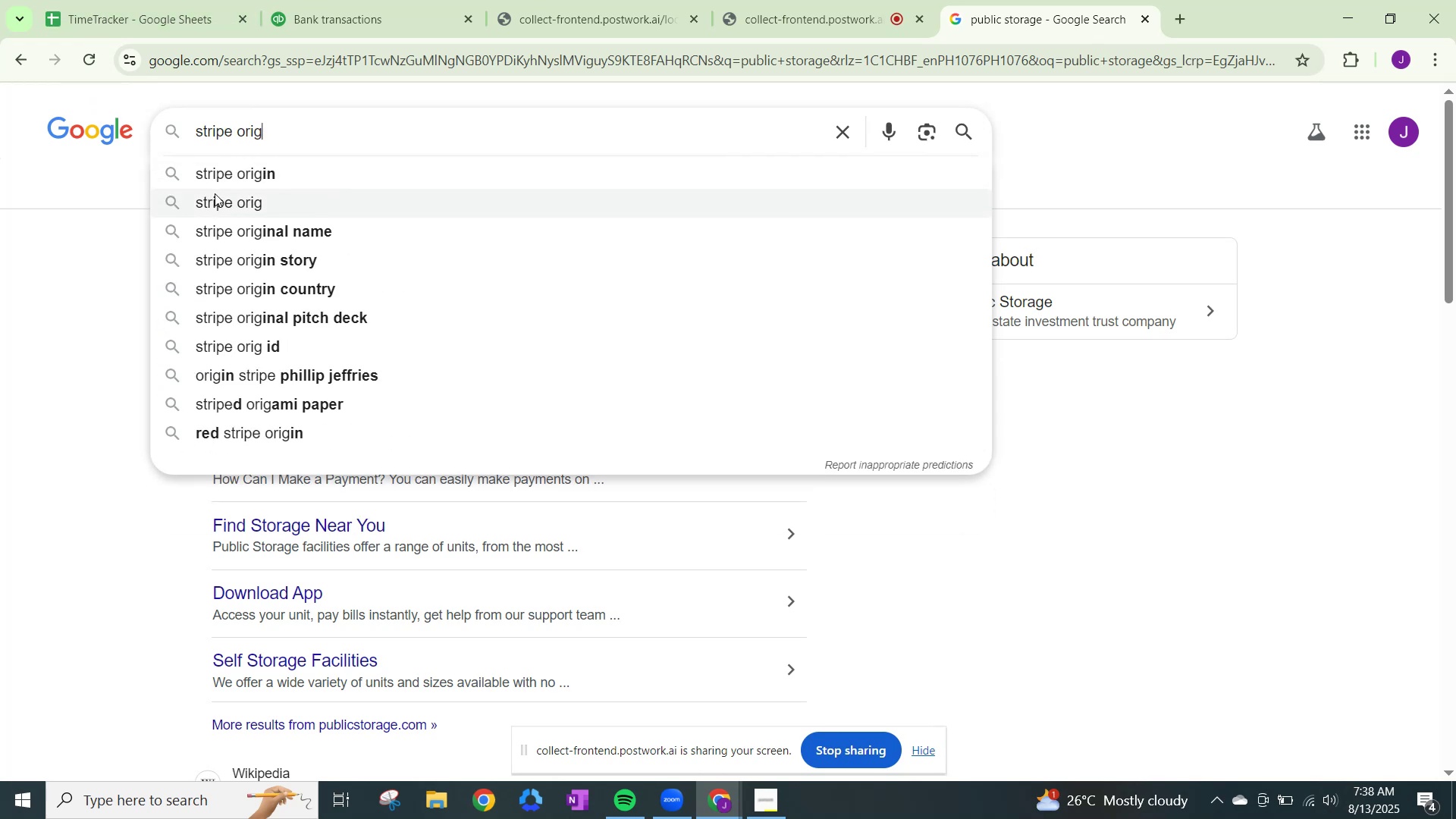 
left_click([215, 193])
 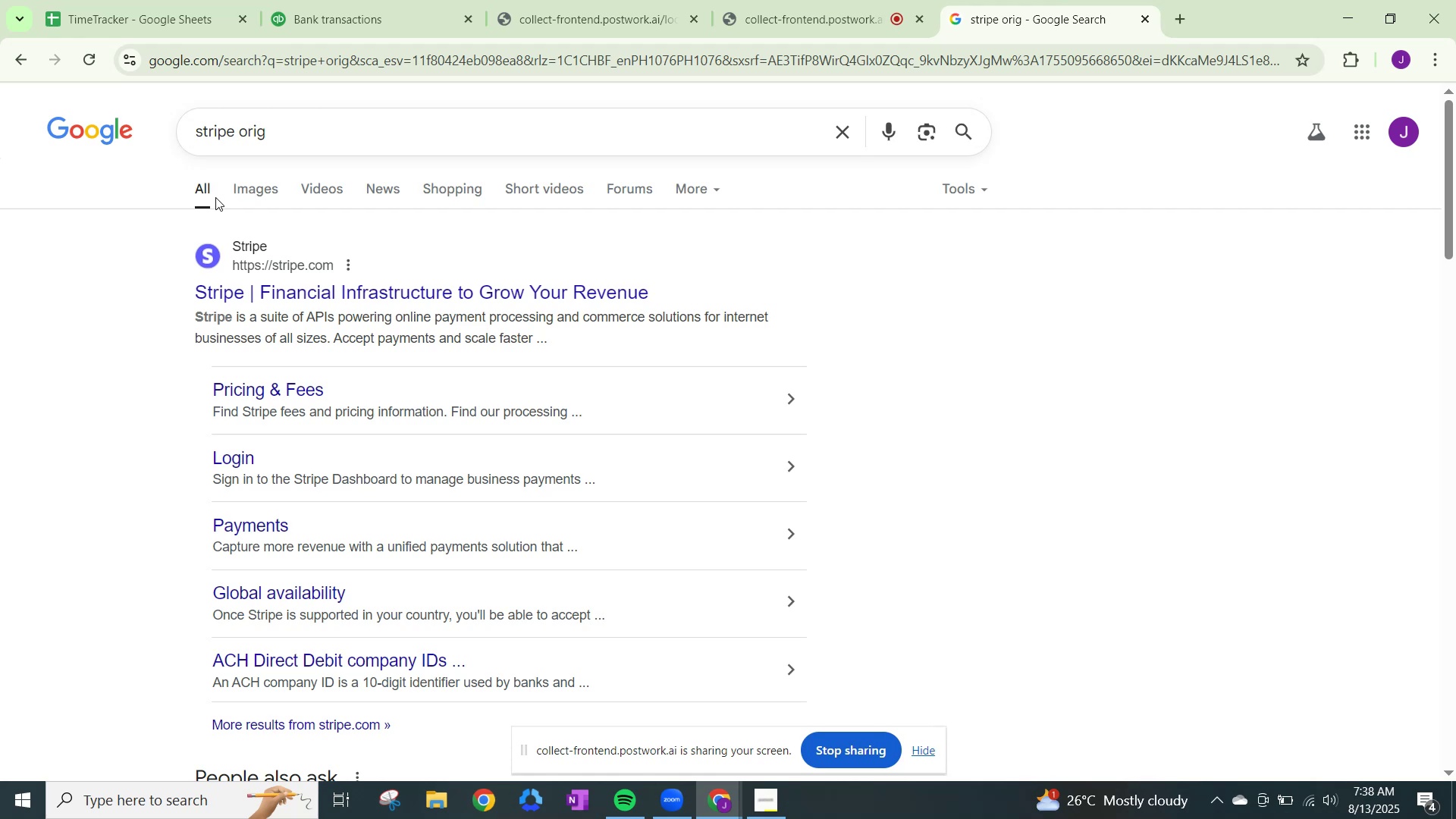 
wait(7.09)
 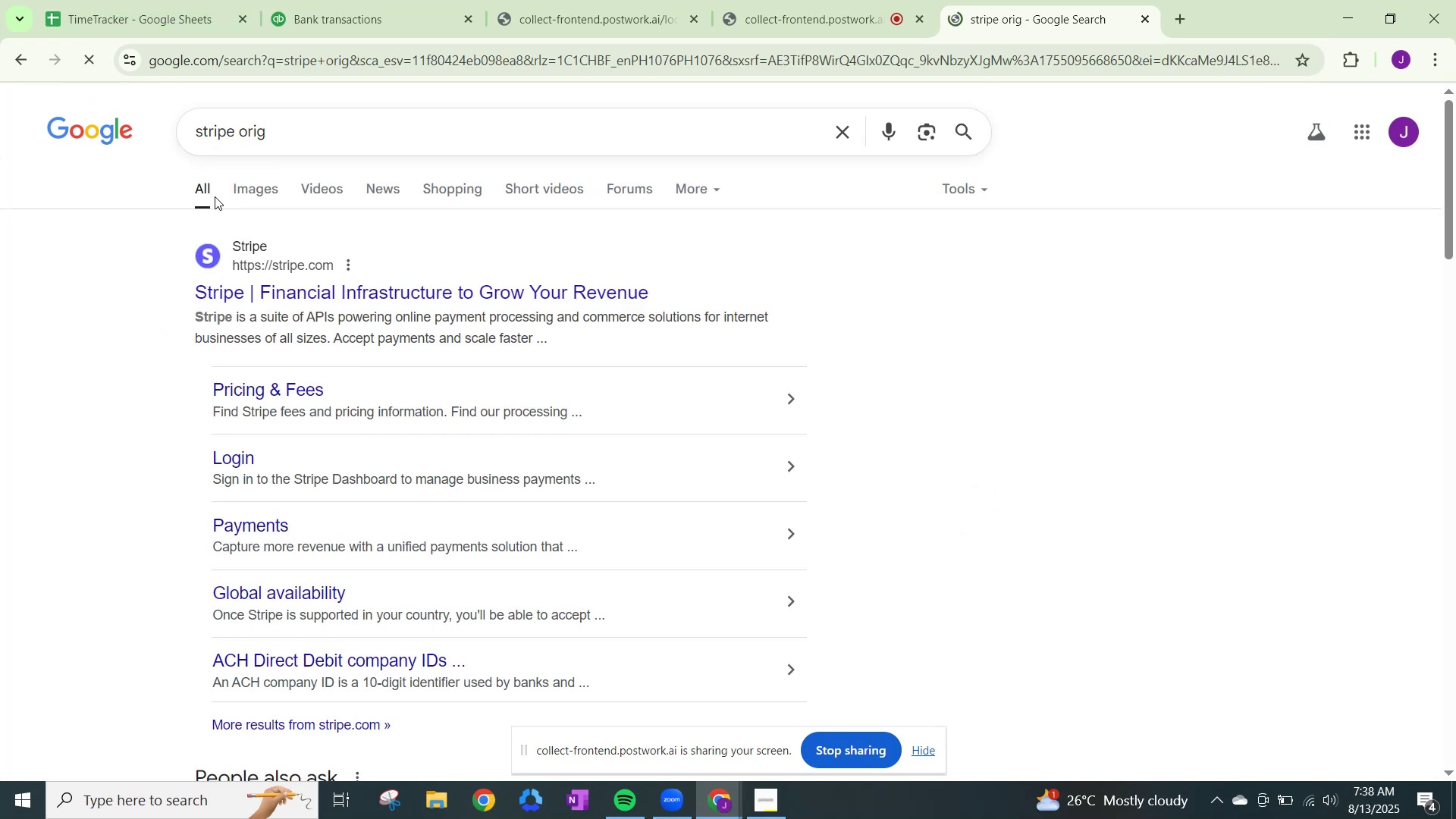 
left_click([573, 0])
 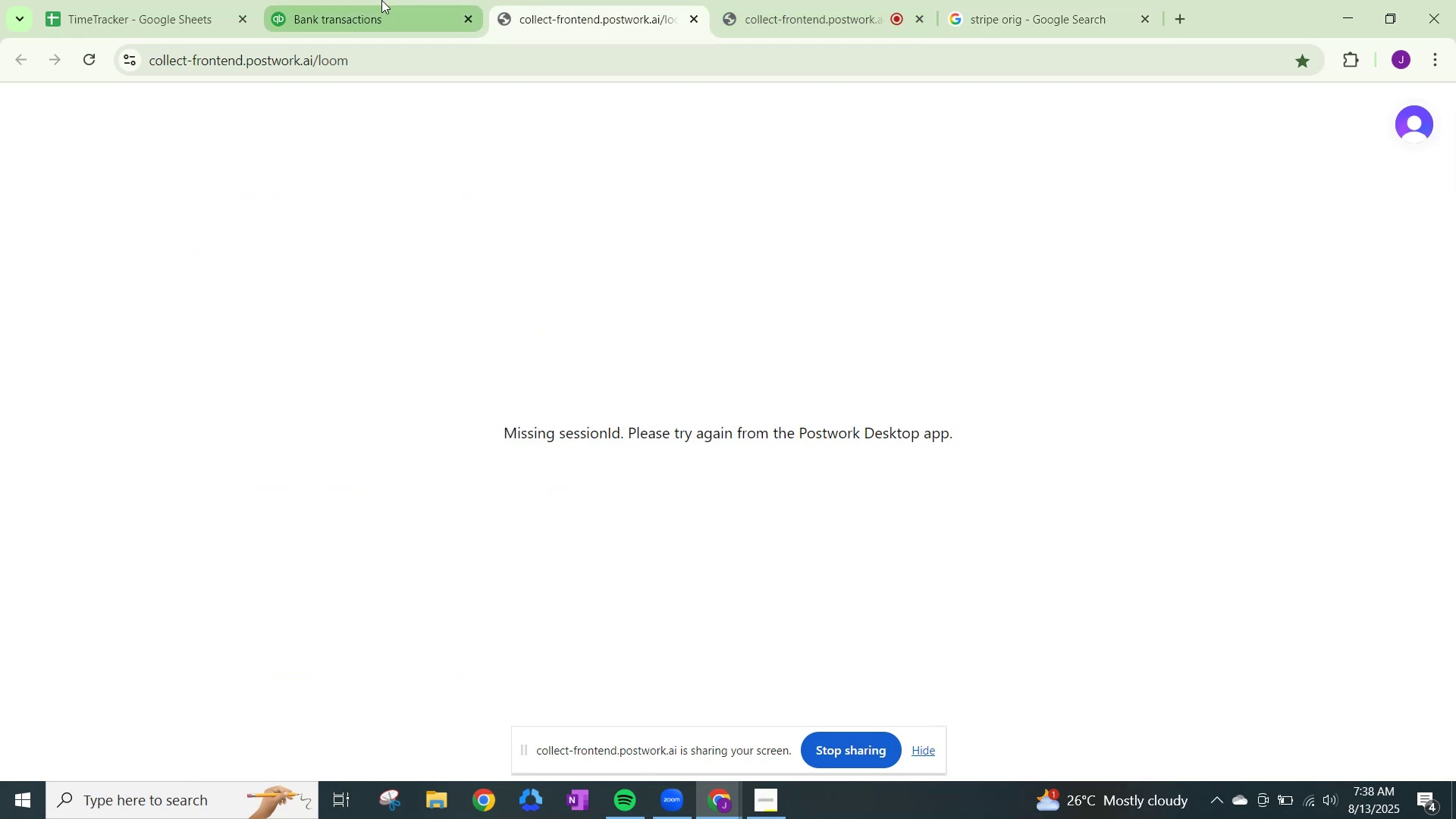 
left_click([381, 0])
 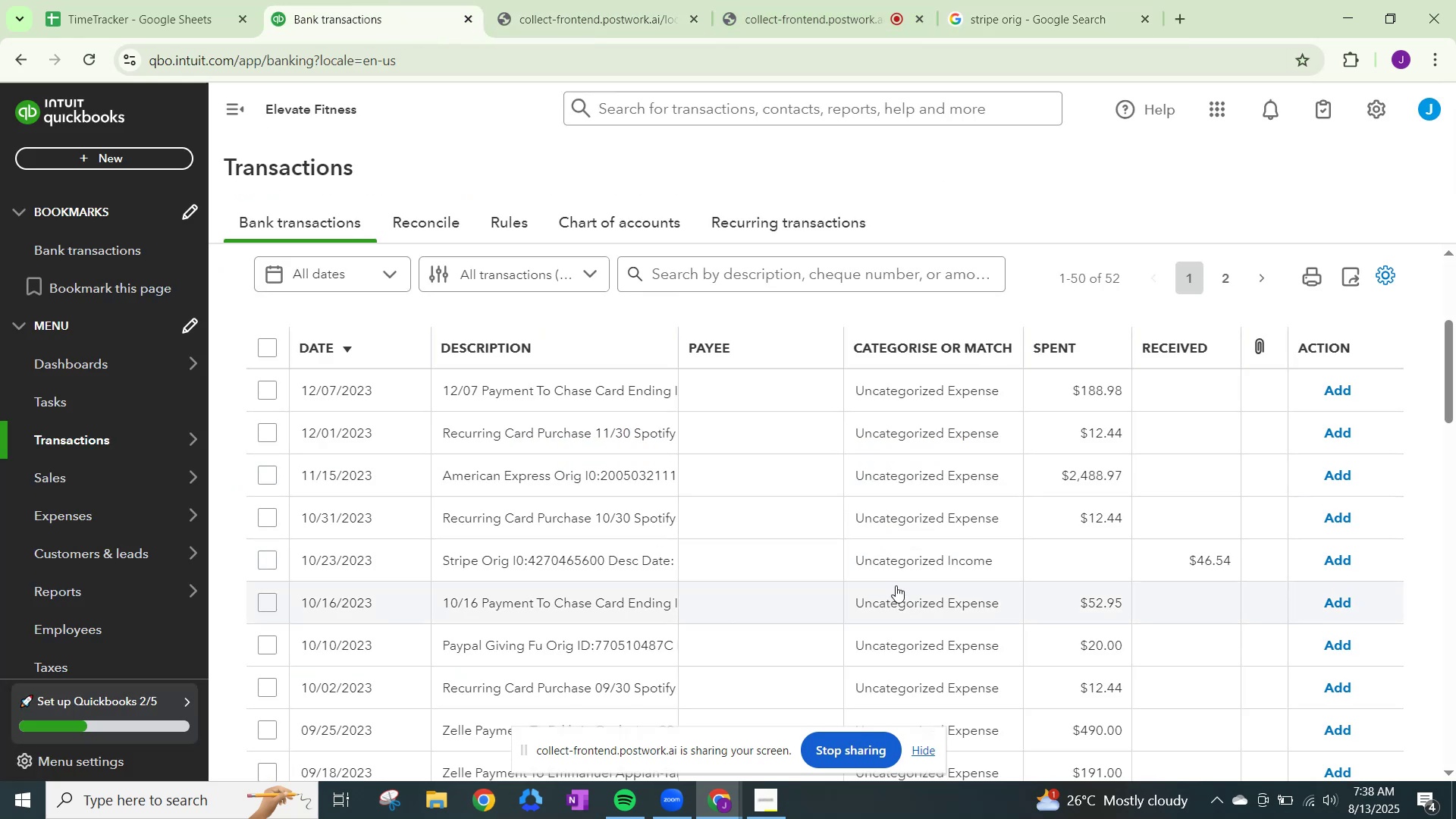 
left_click([911, 557])
 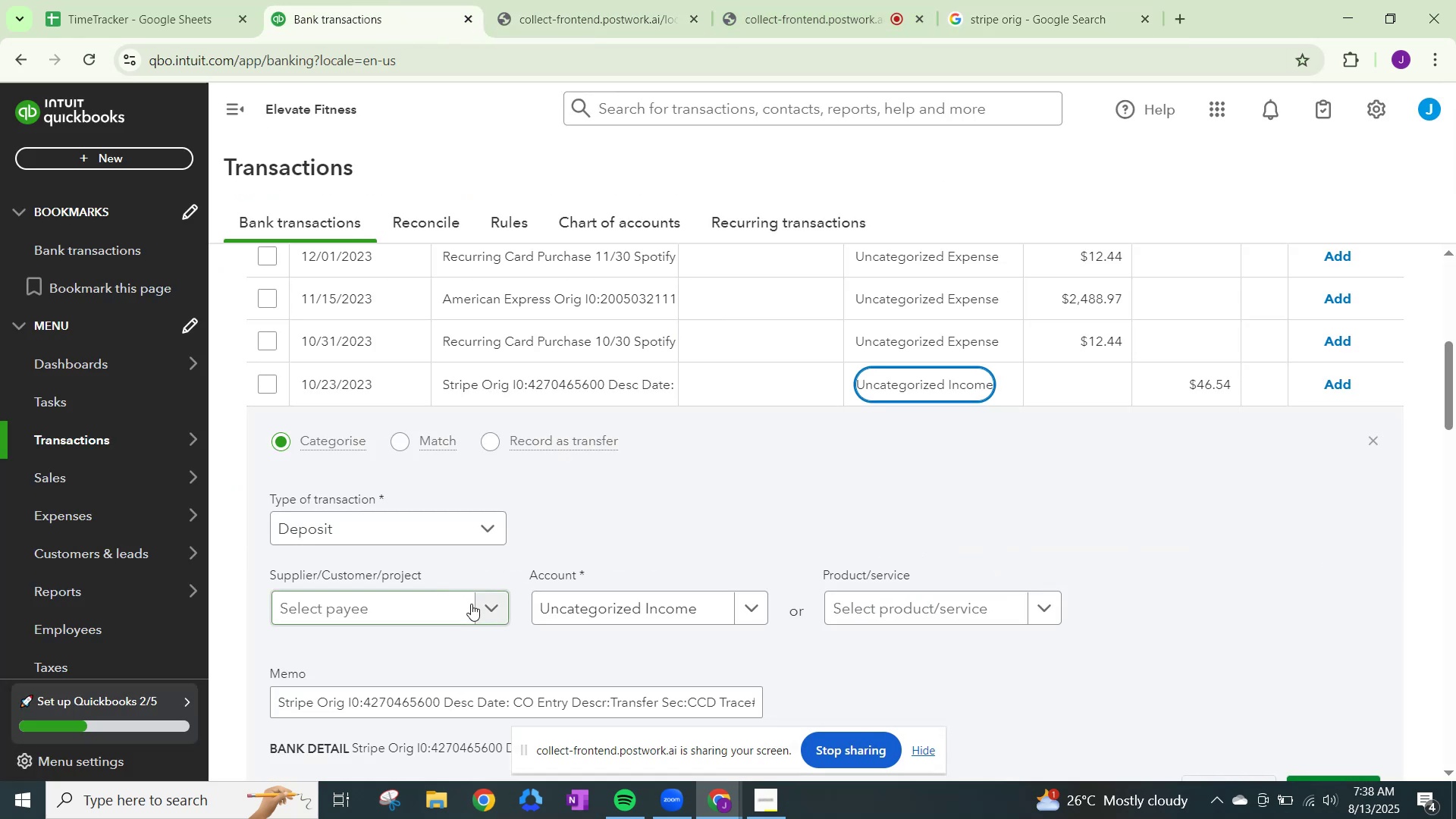 
left_click([487, 610])
 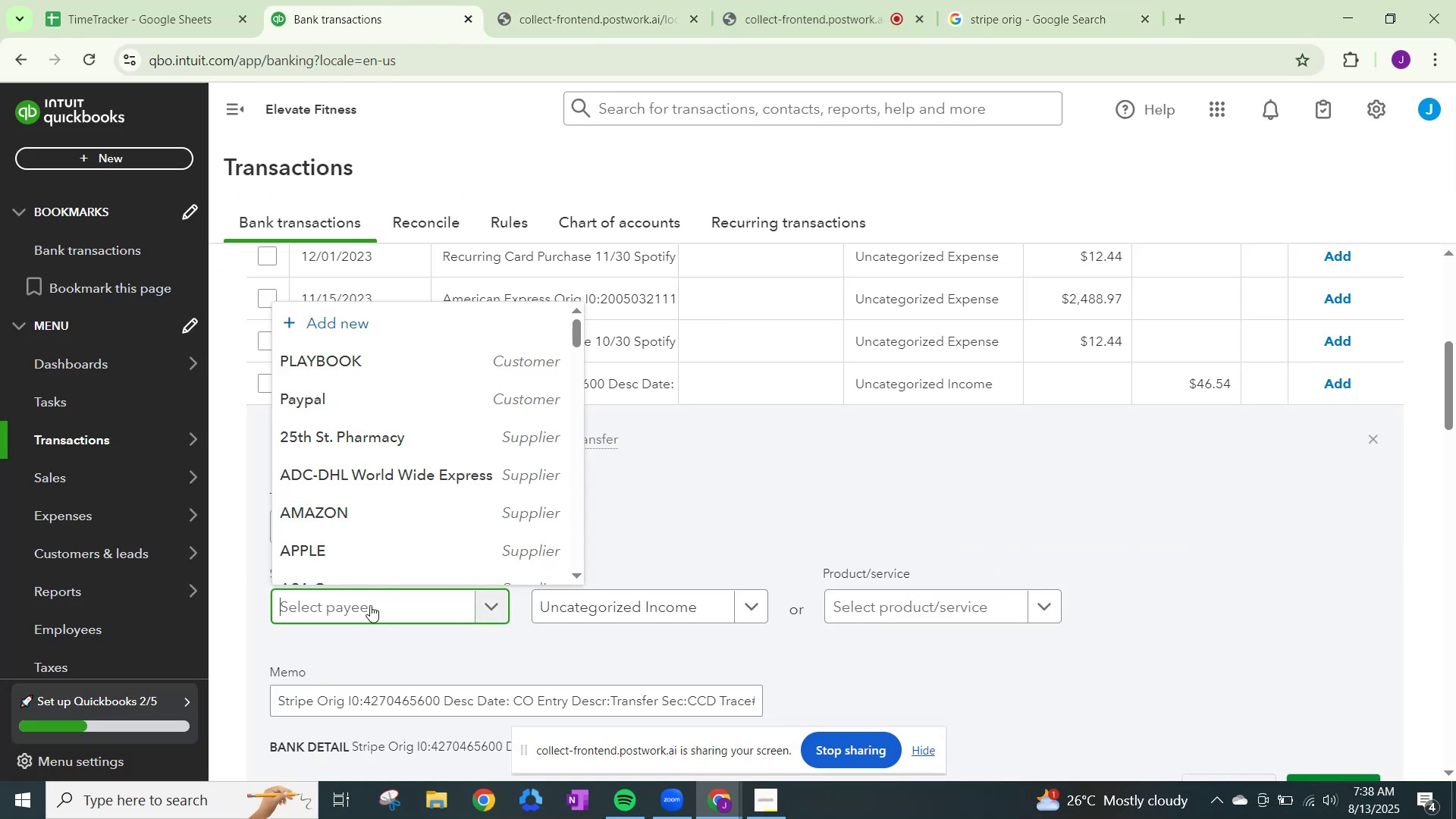 
type(Stripe)
 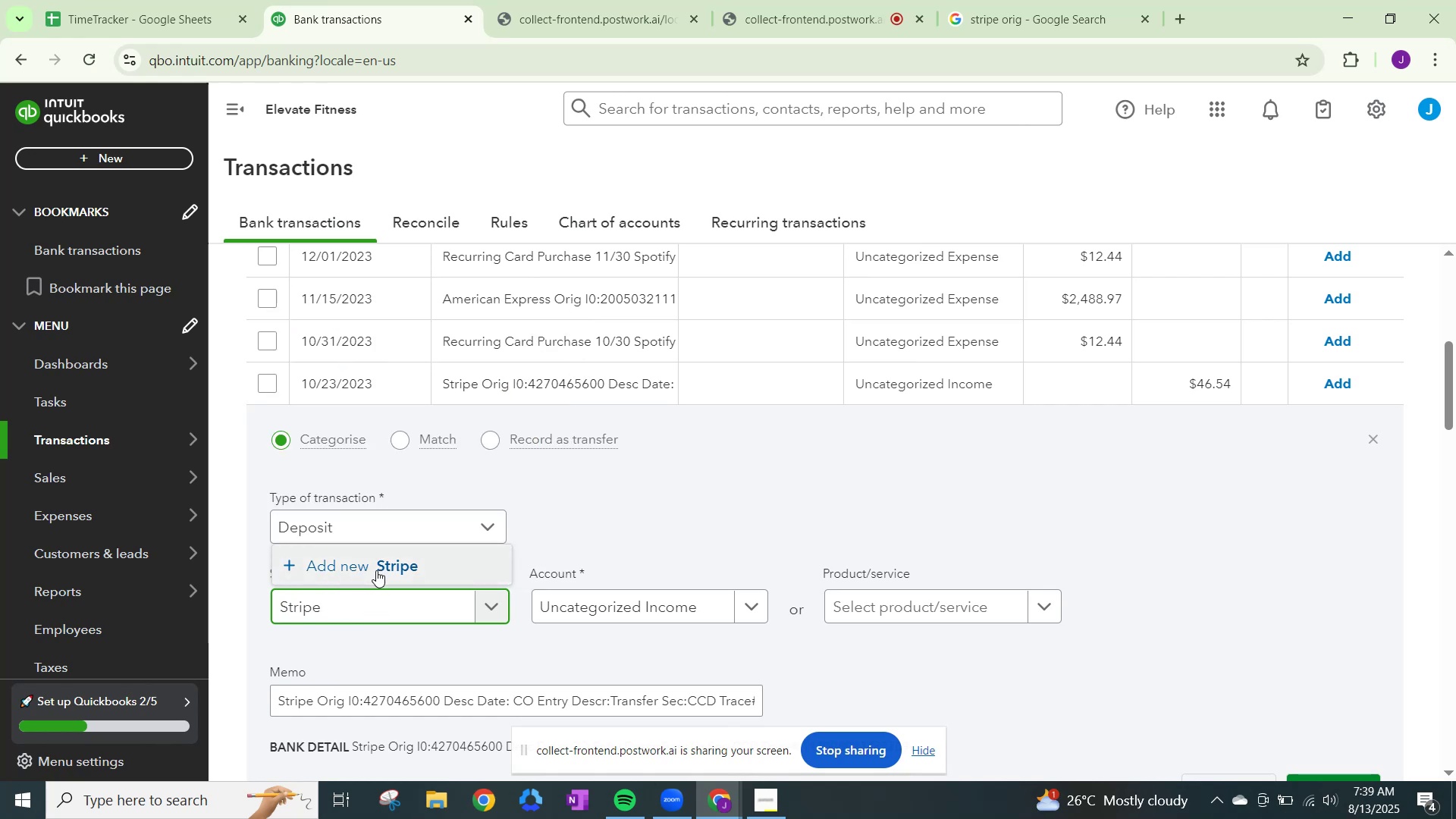 
left_click([376, 570])
 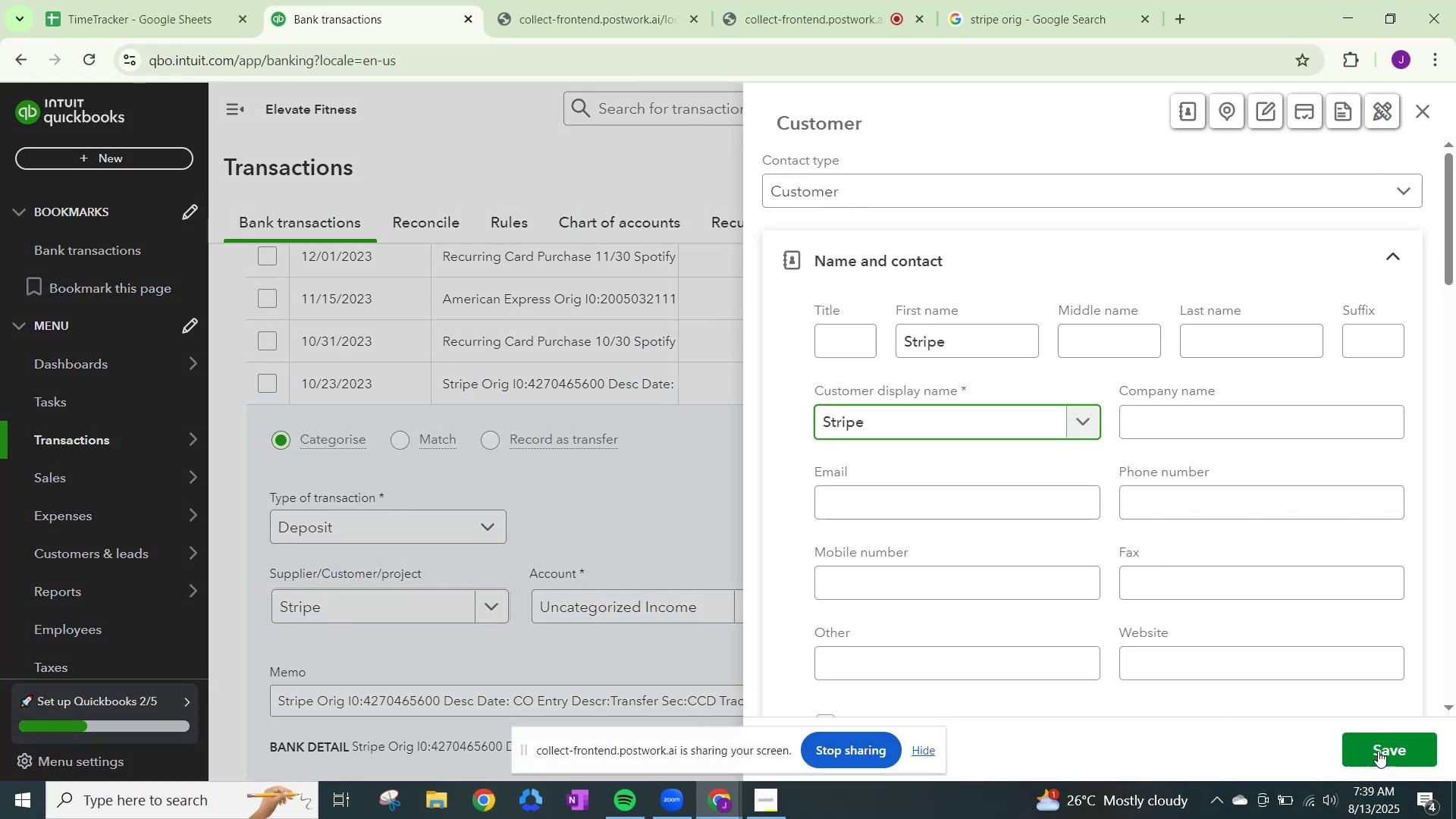 
left_click([1396, 752])
 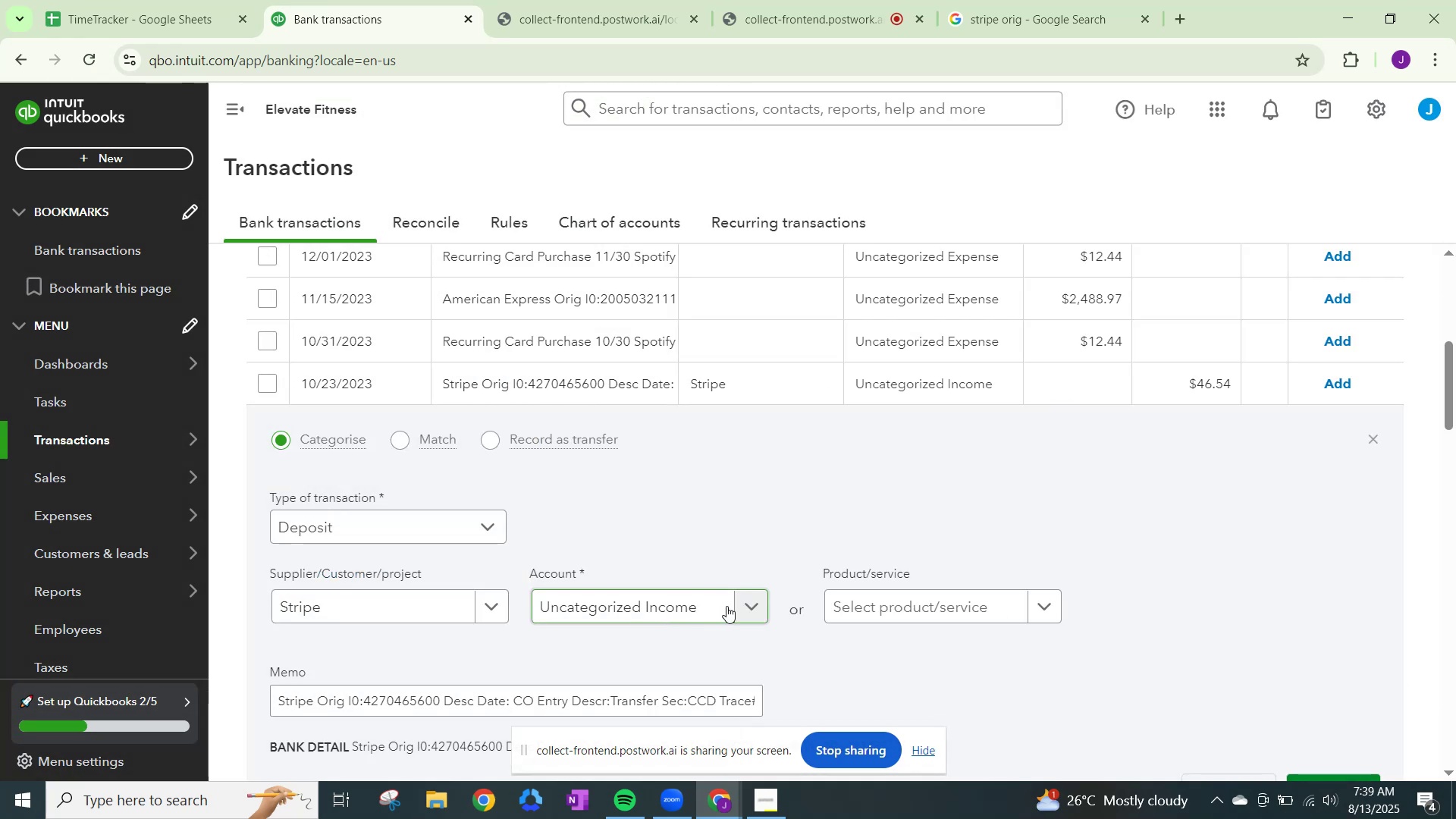 
left_click([747, 603])
 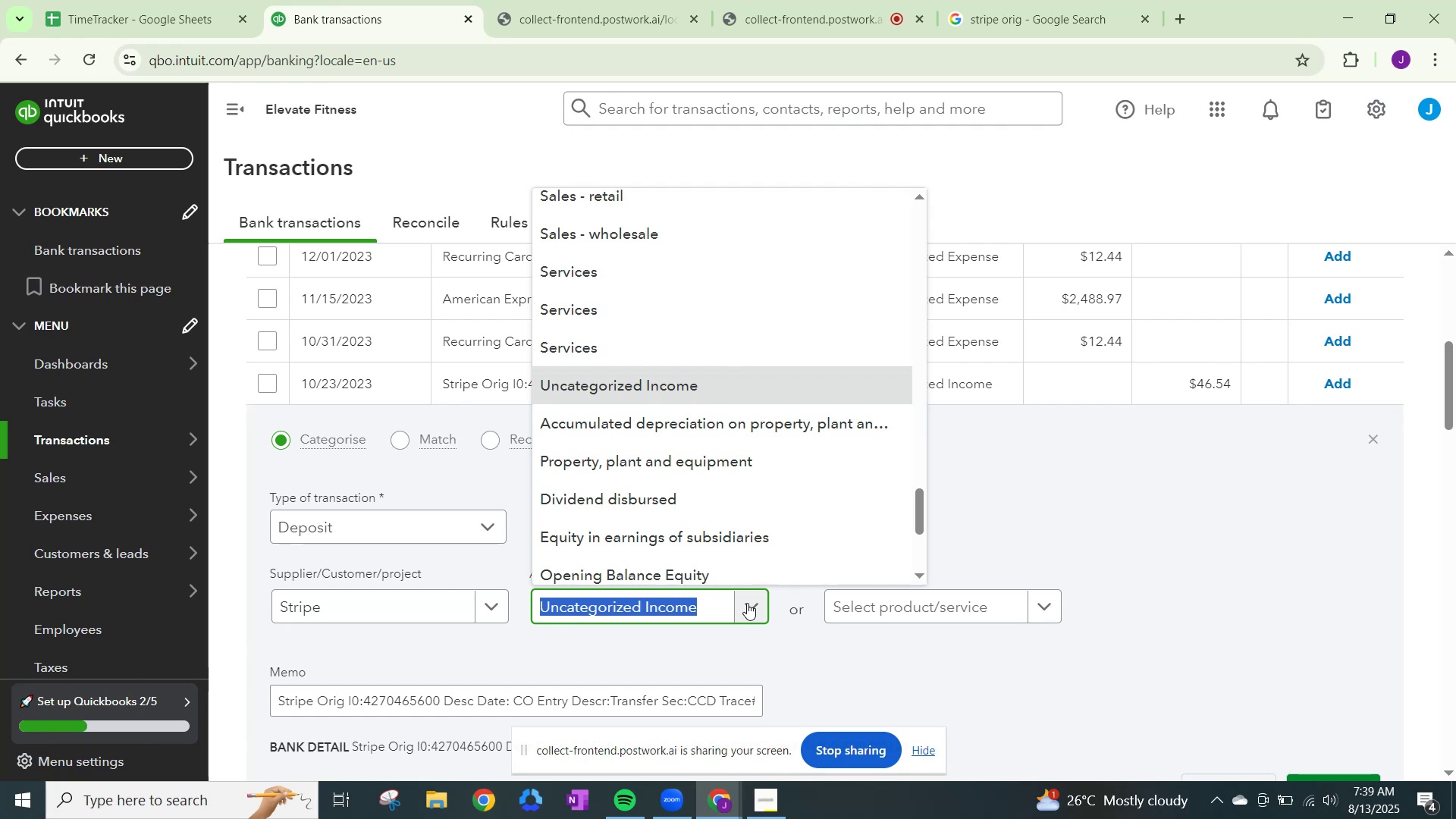 
type(sales)
 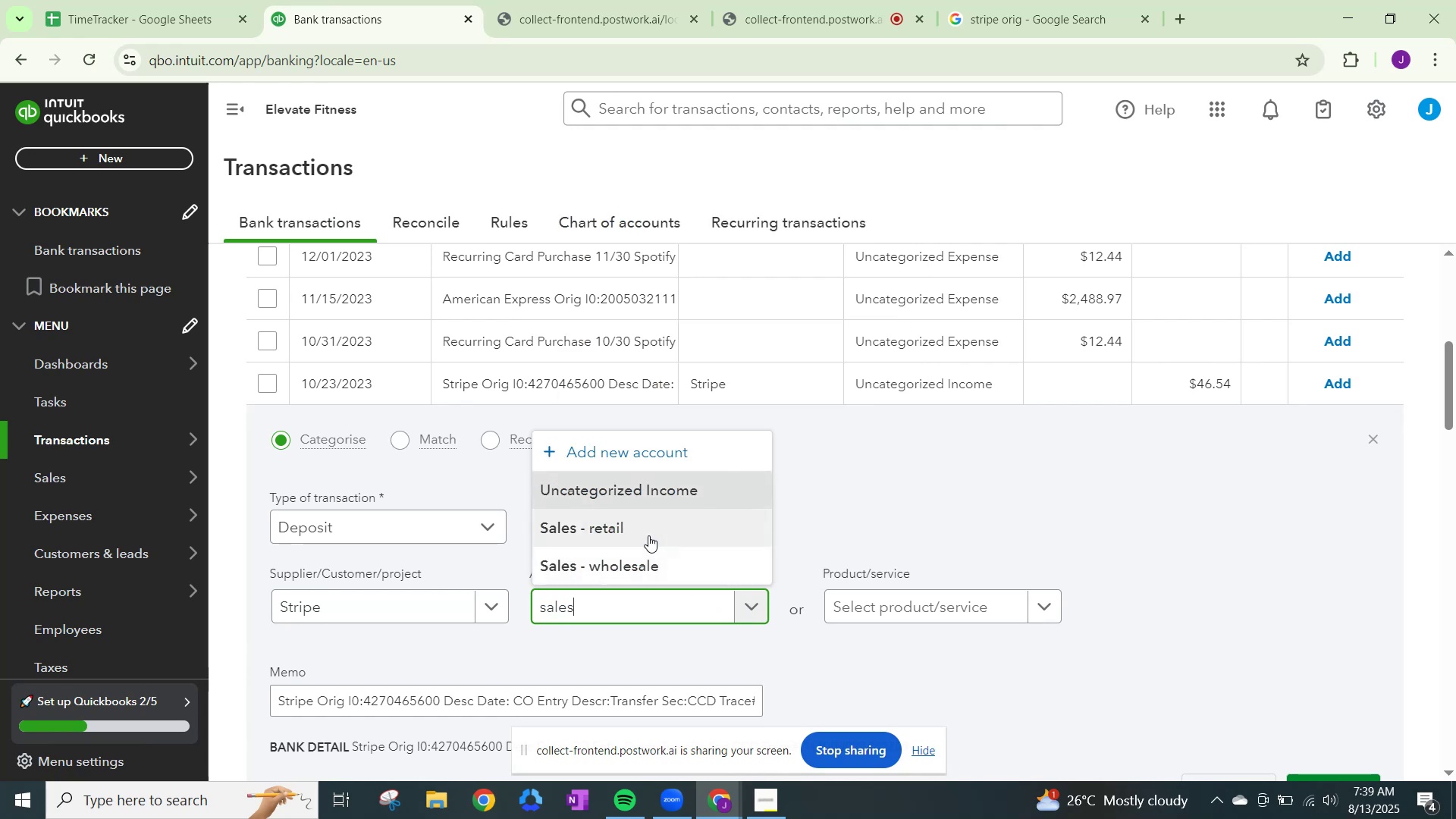 
left_click([648, 534])
 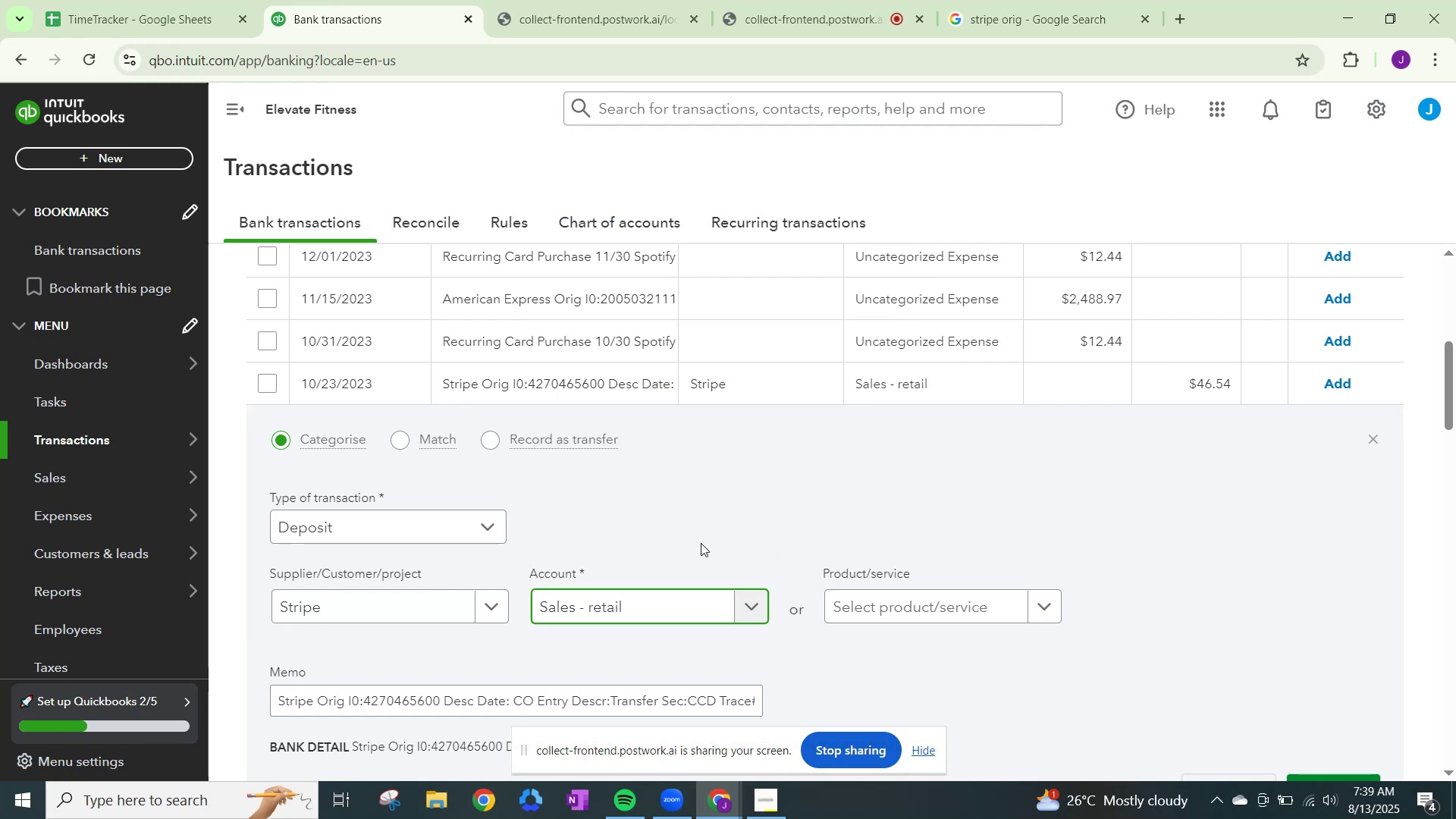 
scroll: coordinate [1329, 594], scroll_direction: down, amount: 2.0
 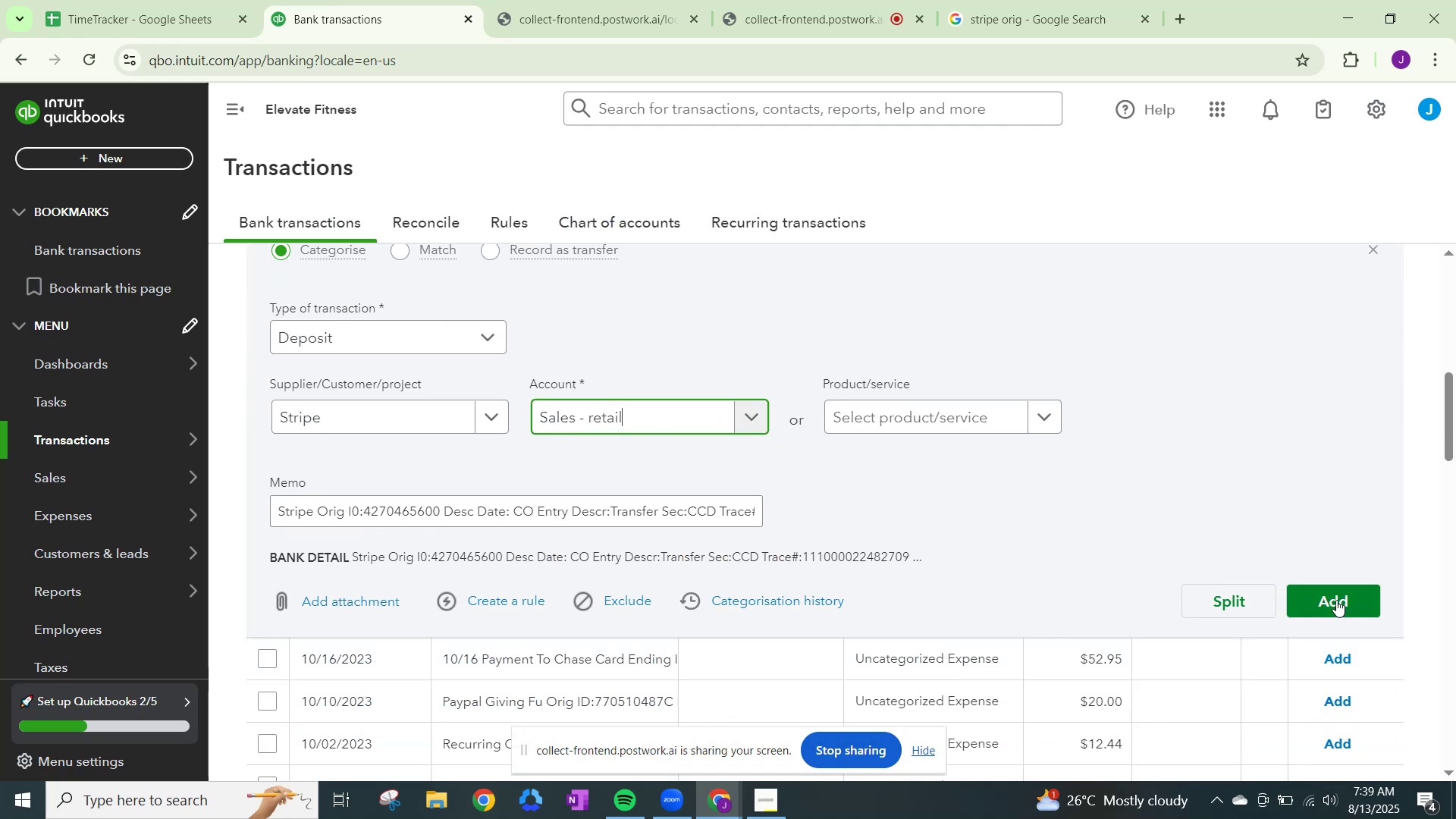 
left_click([1336, 598])
 